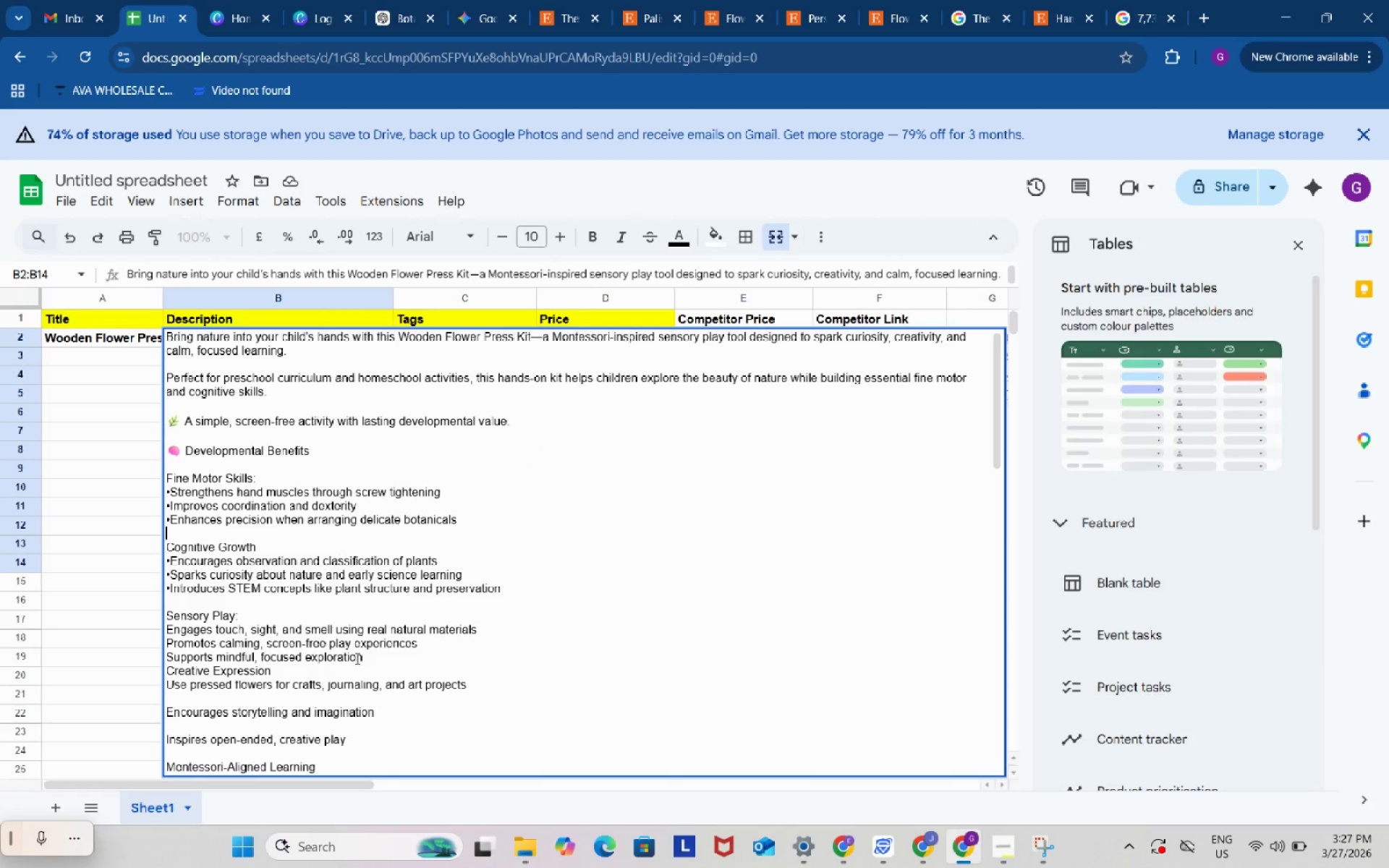 
left_click([386, 658])
 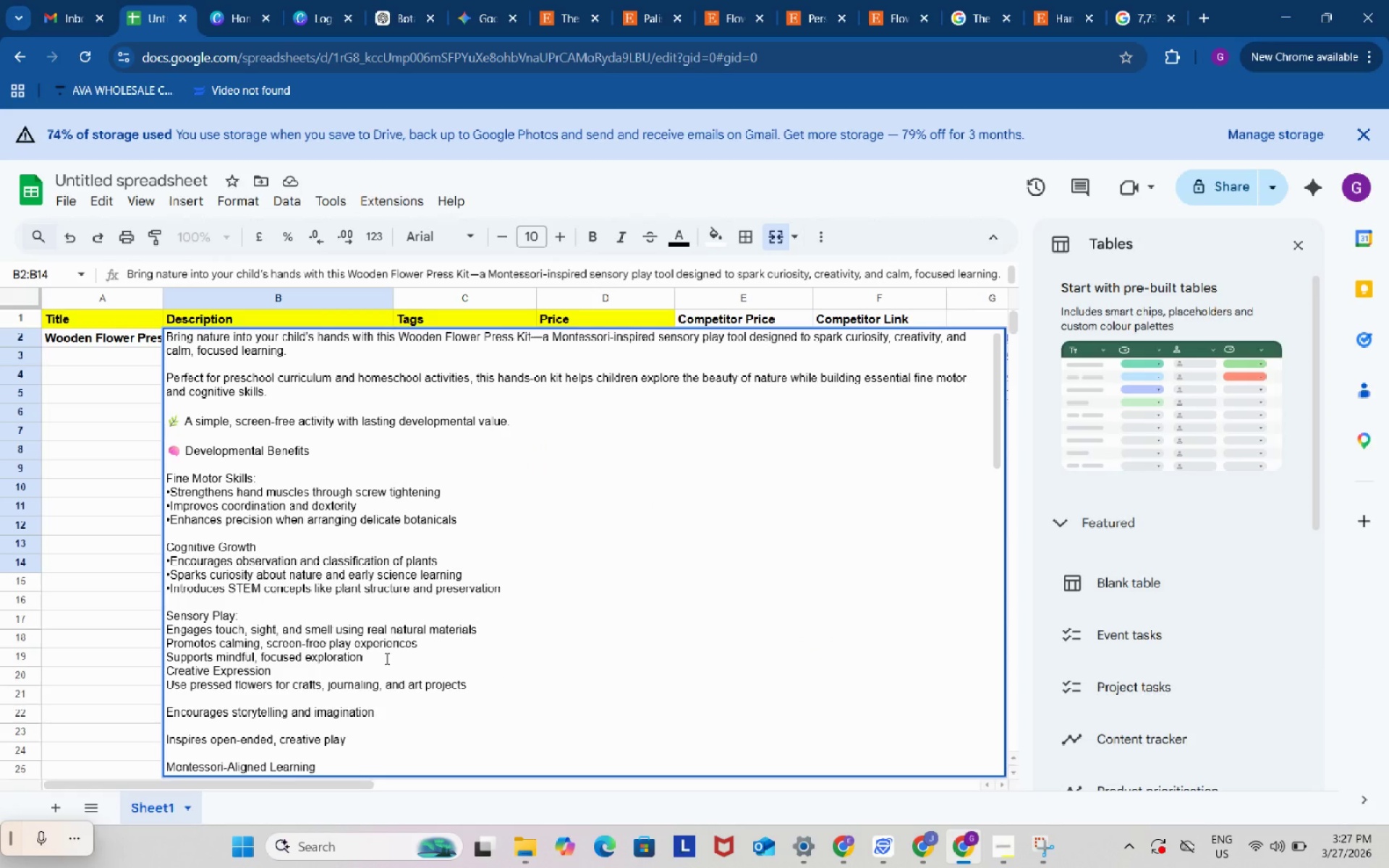 
key(Alt+Control+AltLeft)
 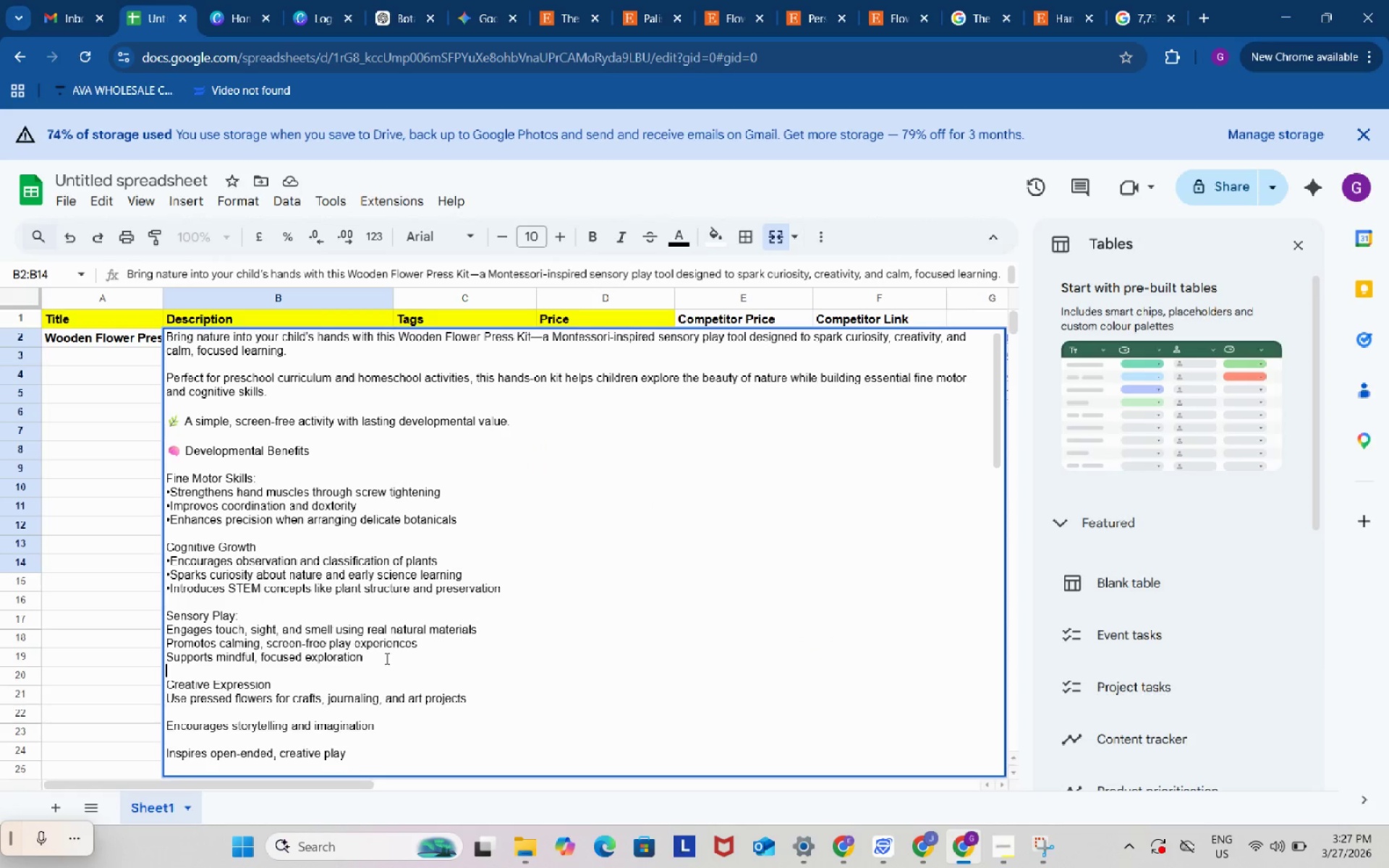 
key(Alt+Control+Enter)
 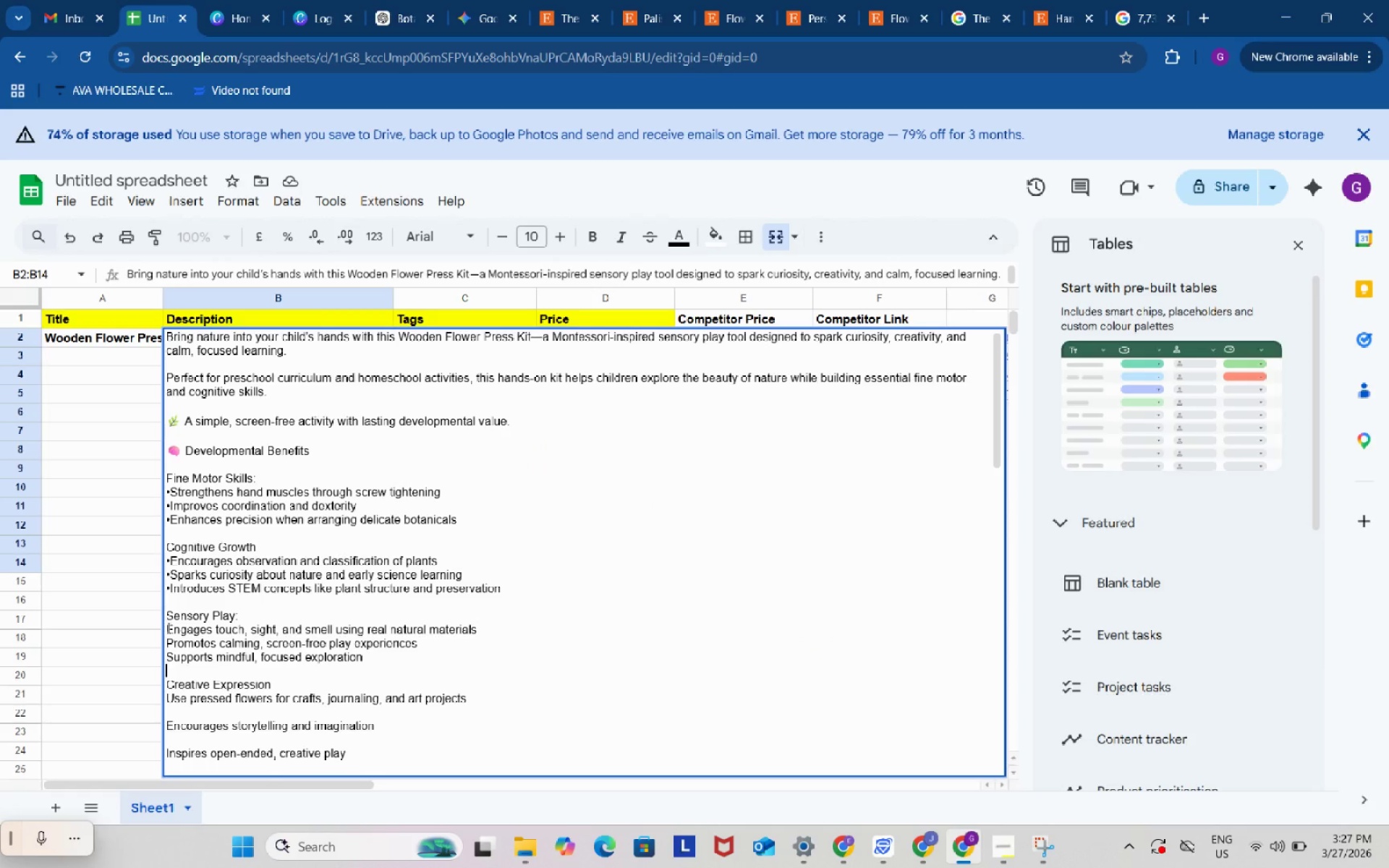 
left_click([167, 628])
 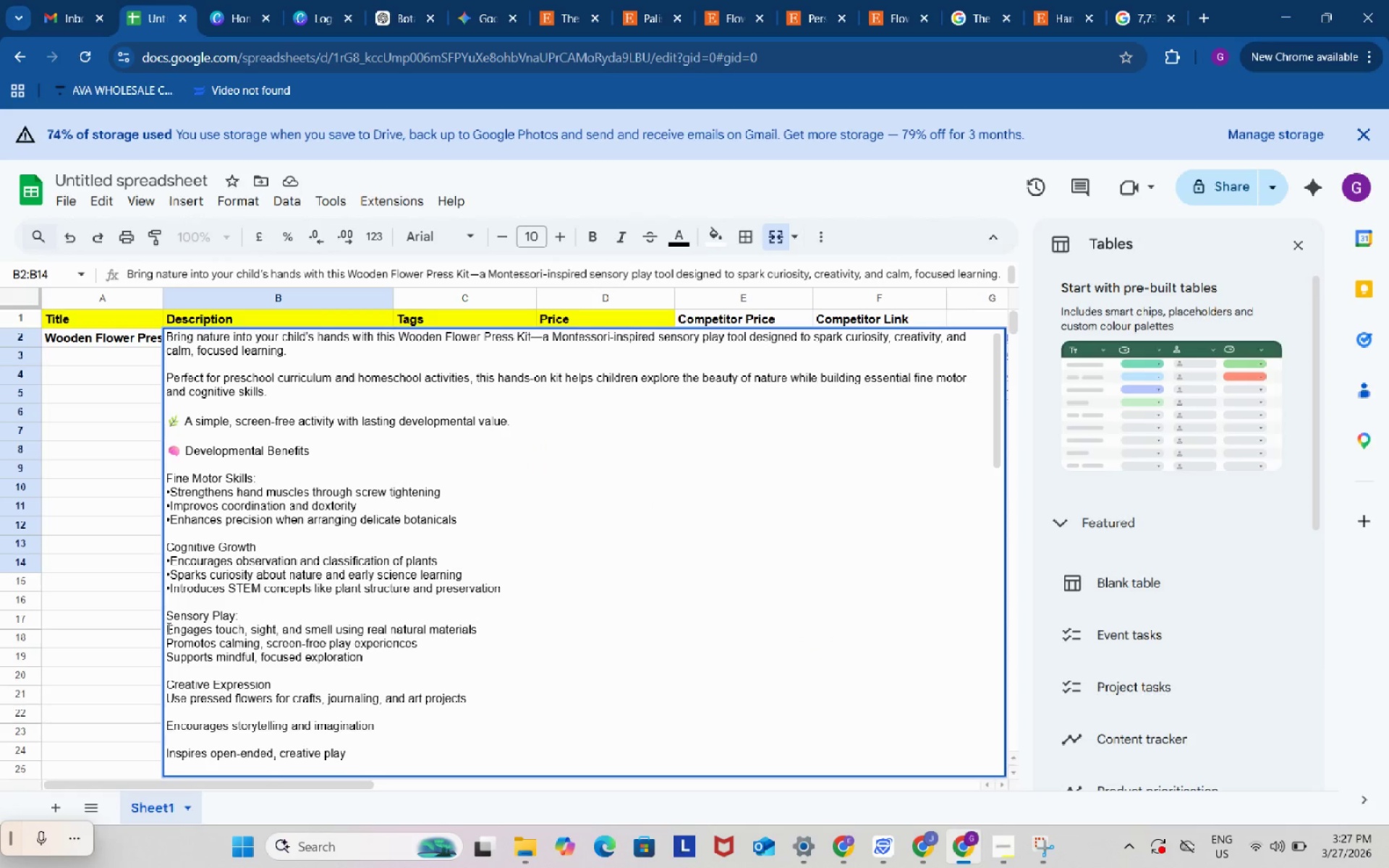 
key(Control+V)
 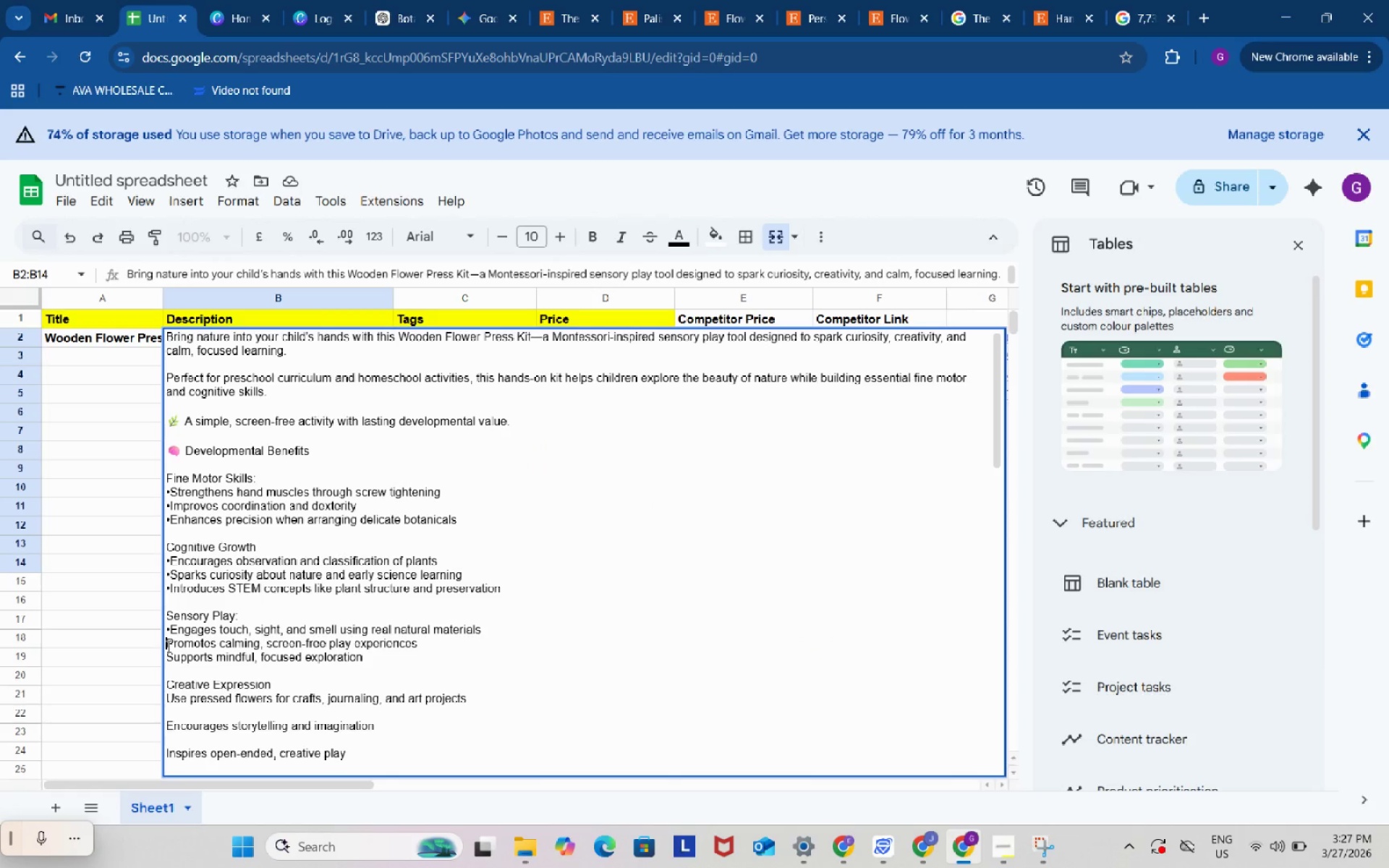 
left_click([167, 646])
 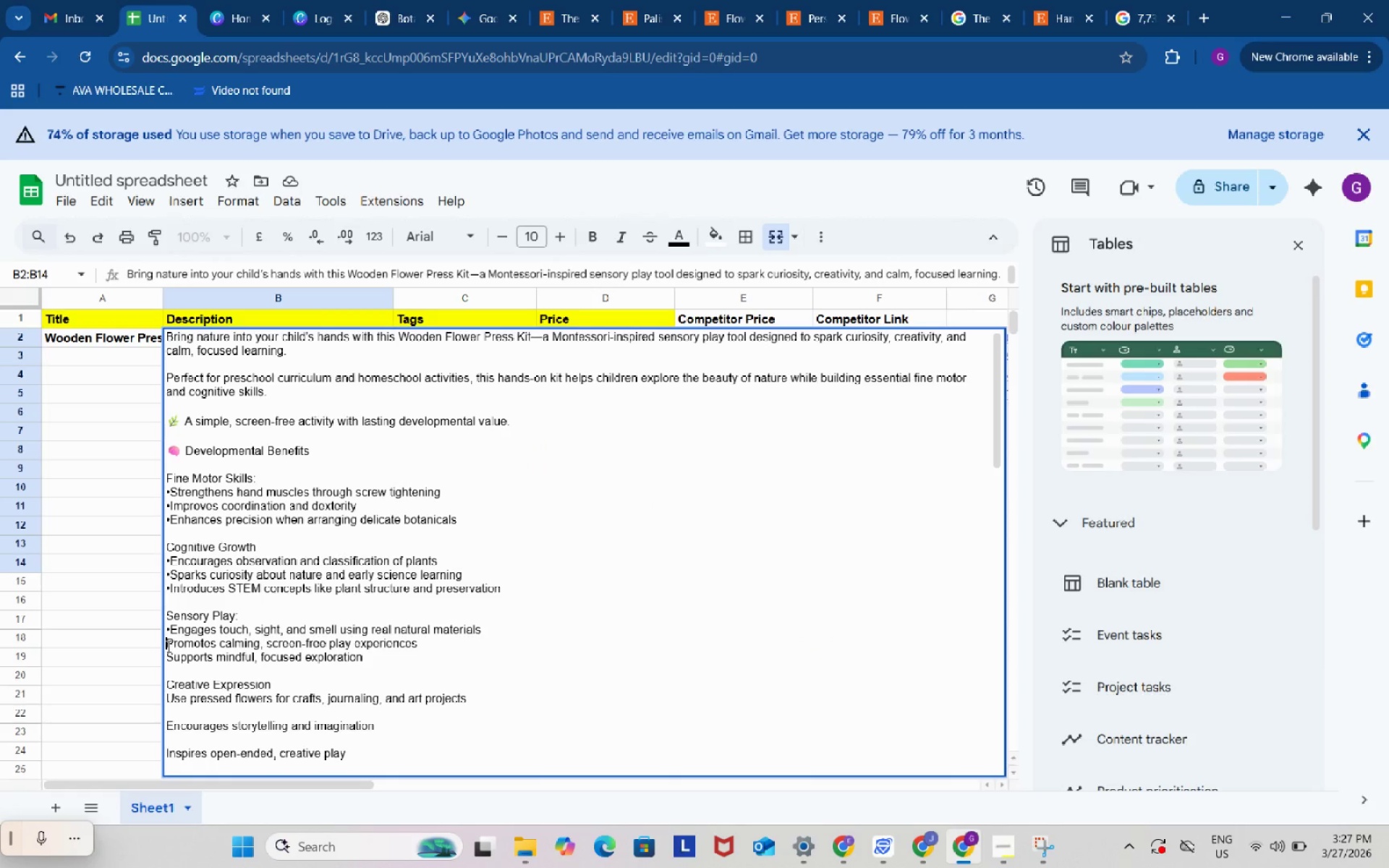 
key(Control+V)
 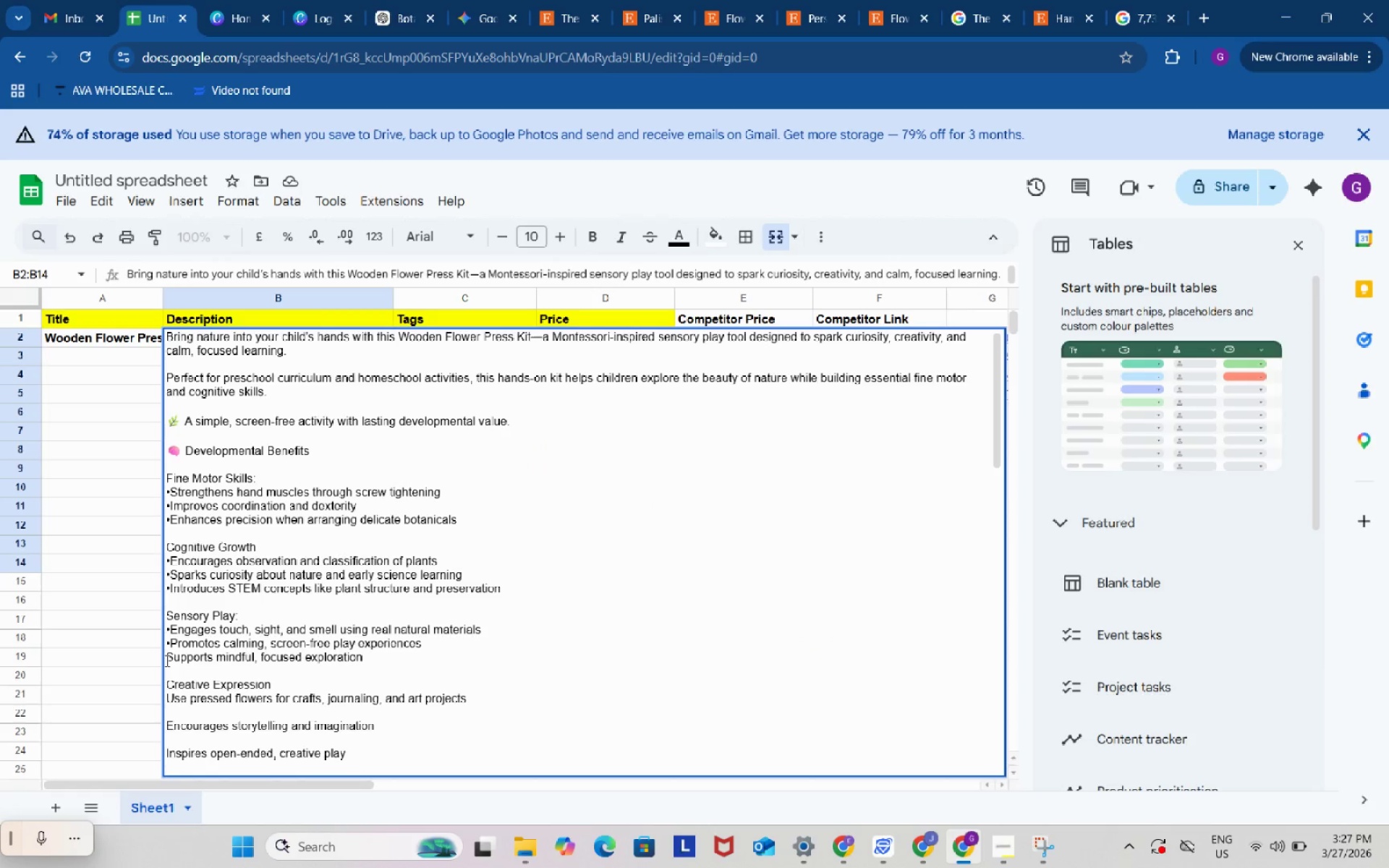 
left_click([166, 660])
 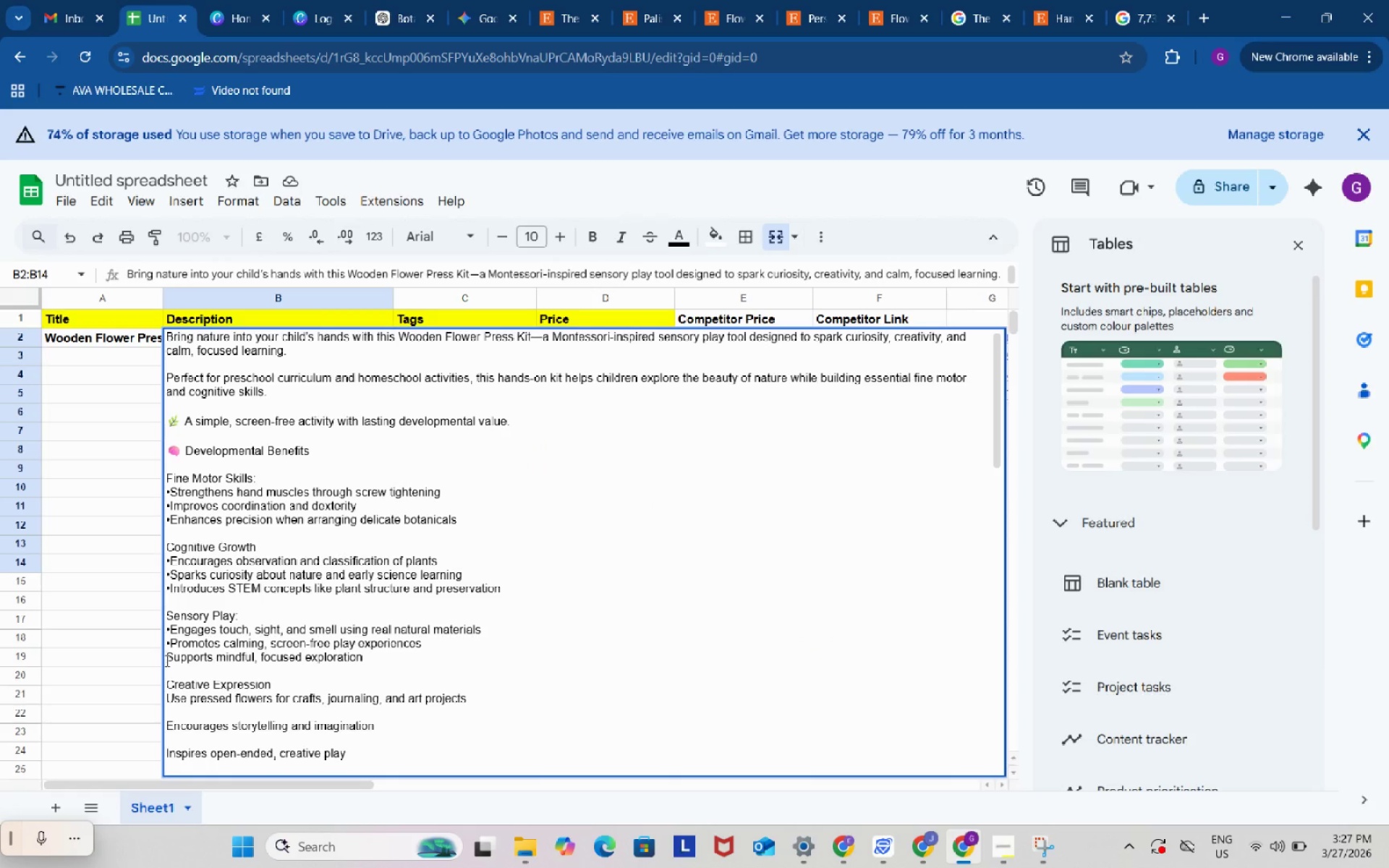 
key(Control+ControlLeft)
 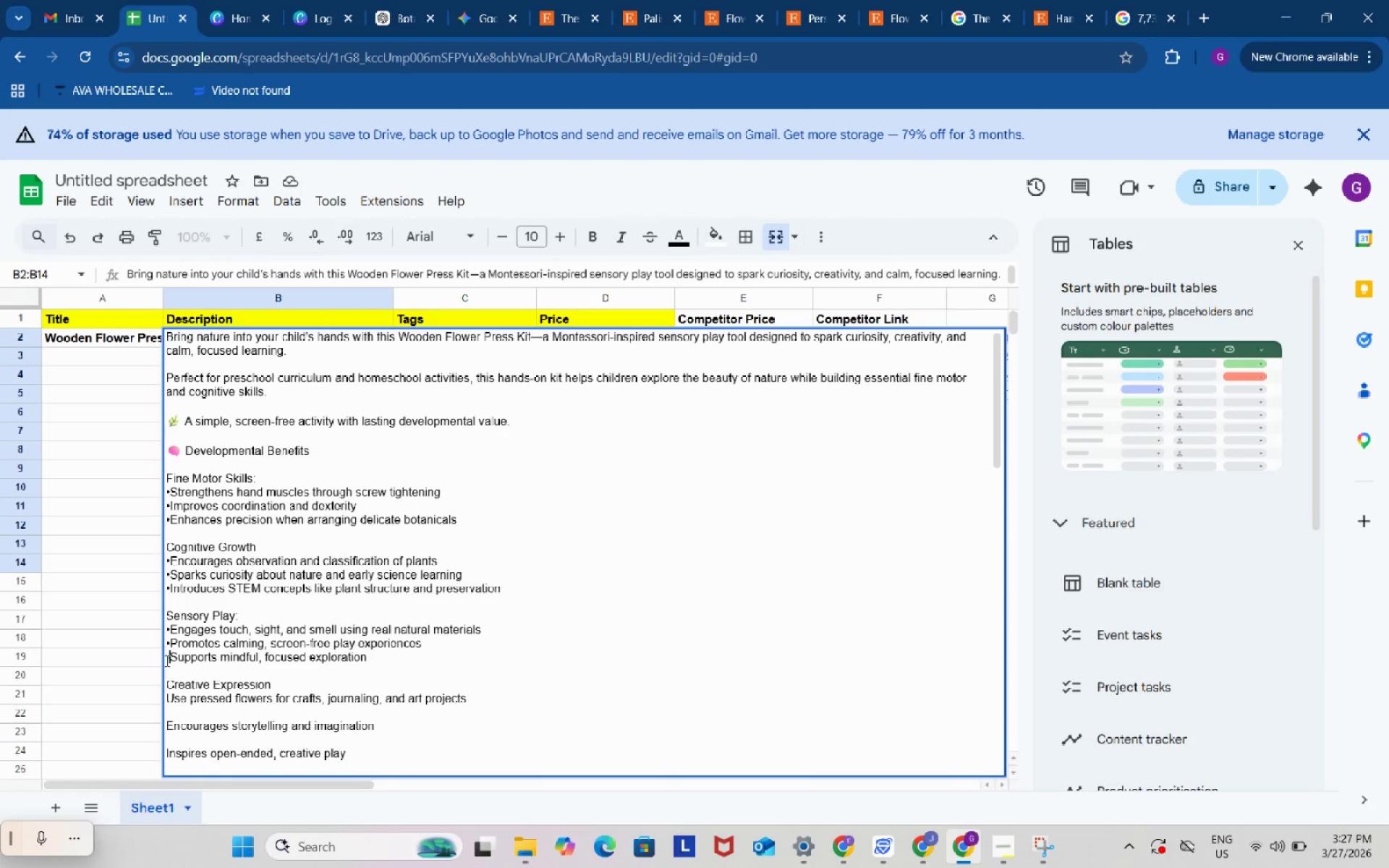 
key(Control+V)
 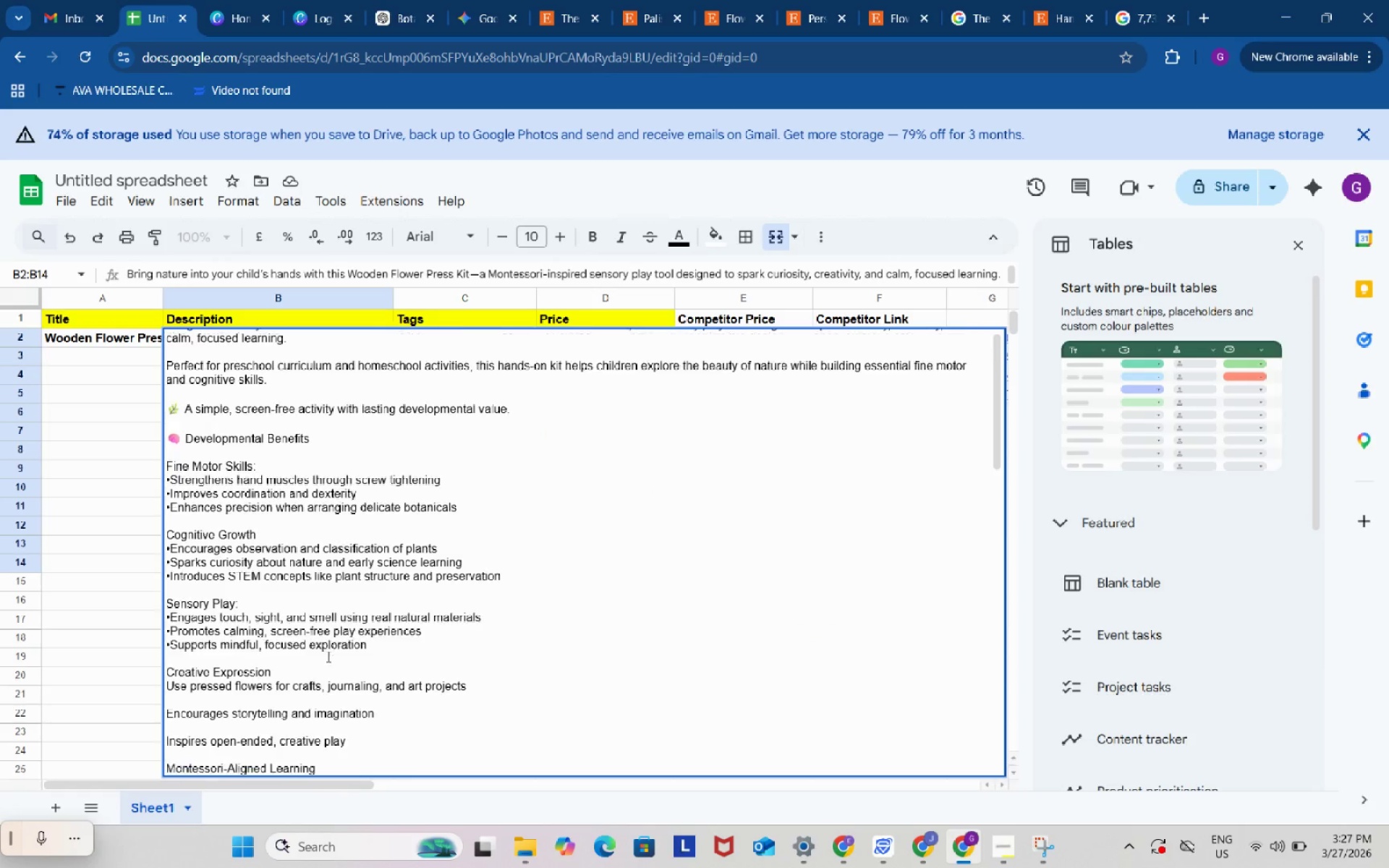 
scroll: coordinate [327, 656], scroll_direction: down, amount: 1.0
 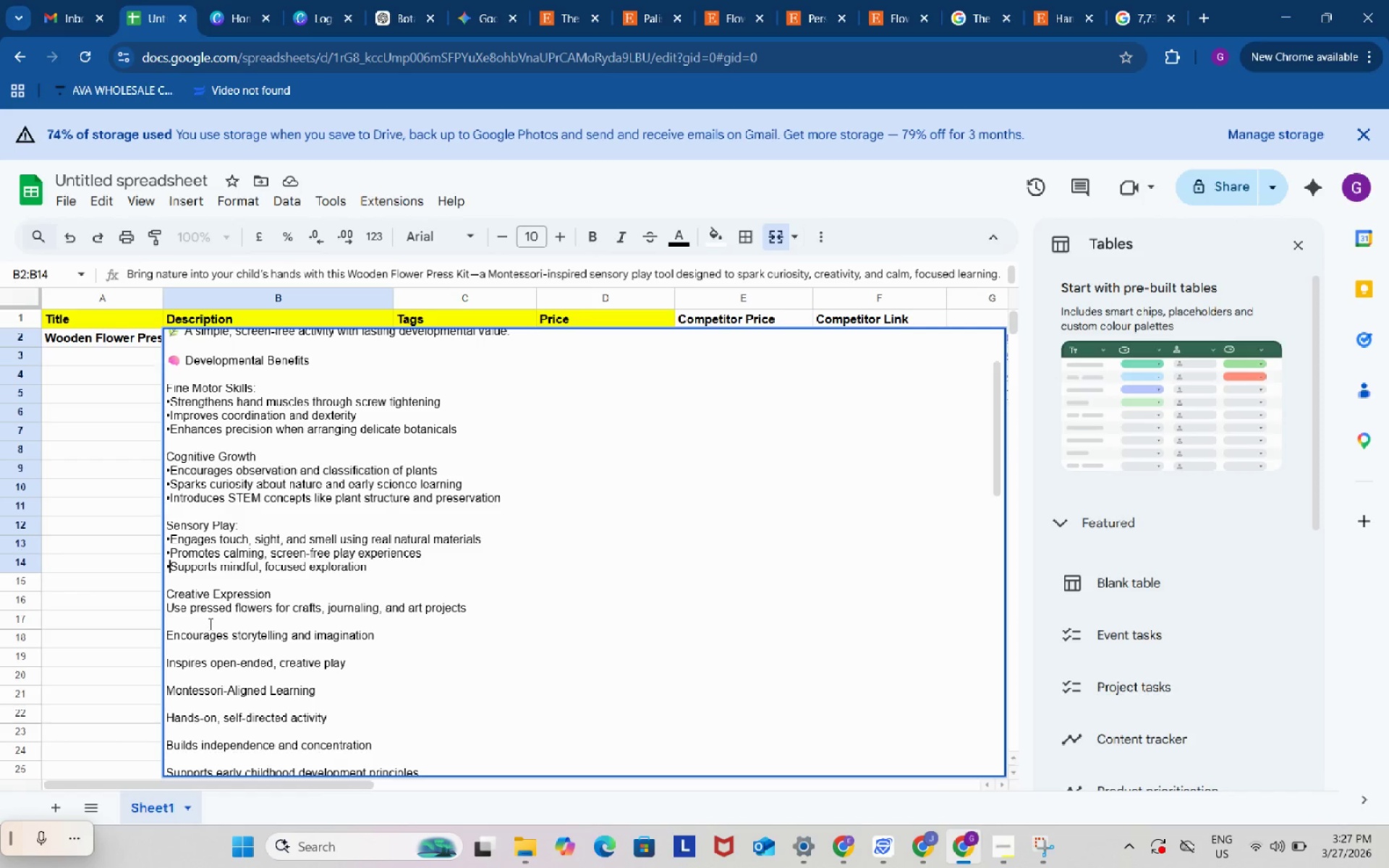 
left_click([209, 624])
 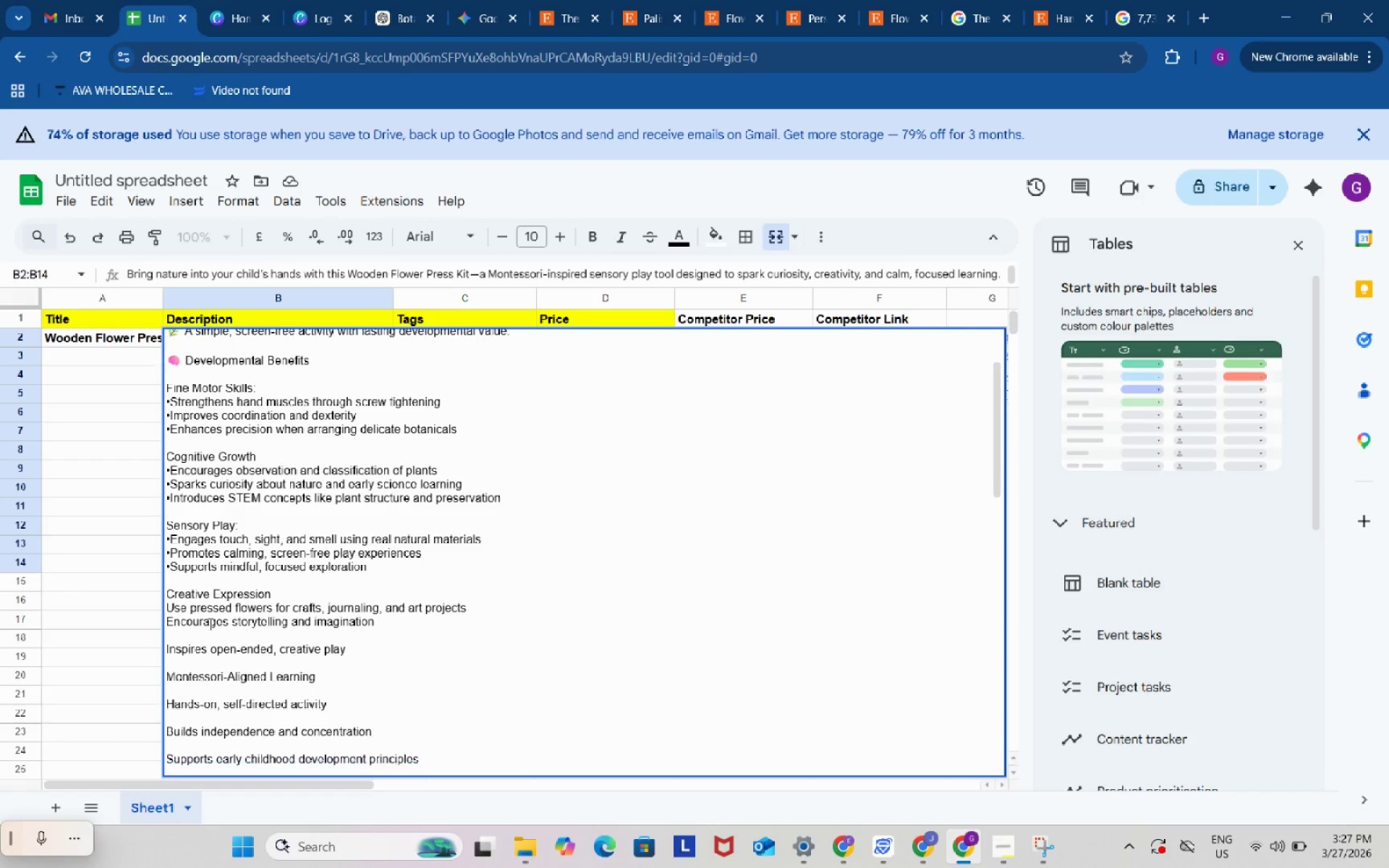 
key(Backspace)
 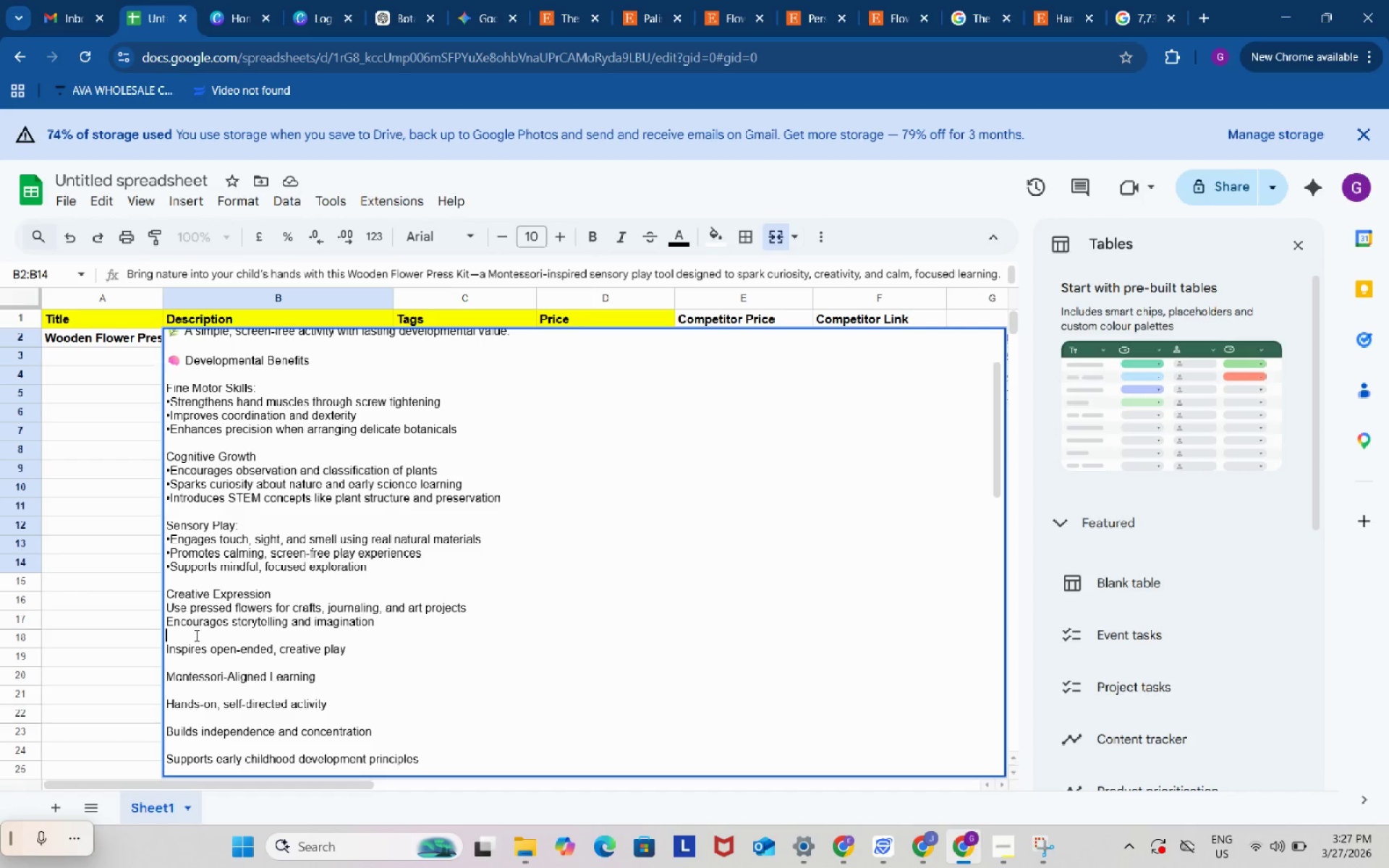 
double_click([195, 635])
 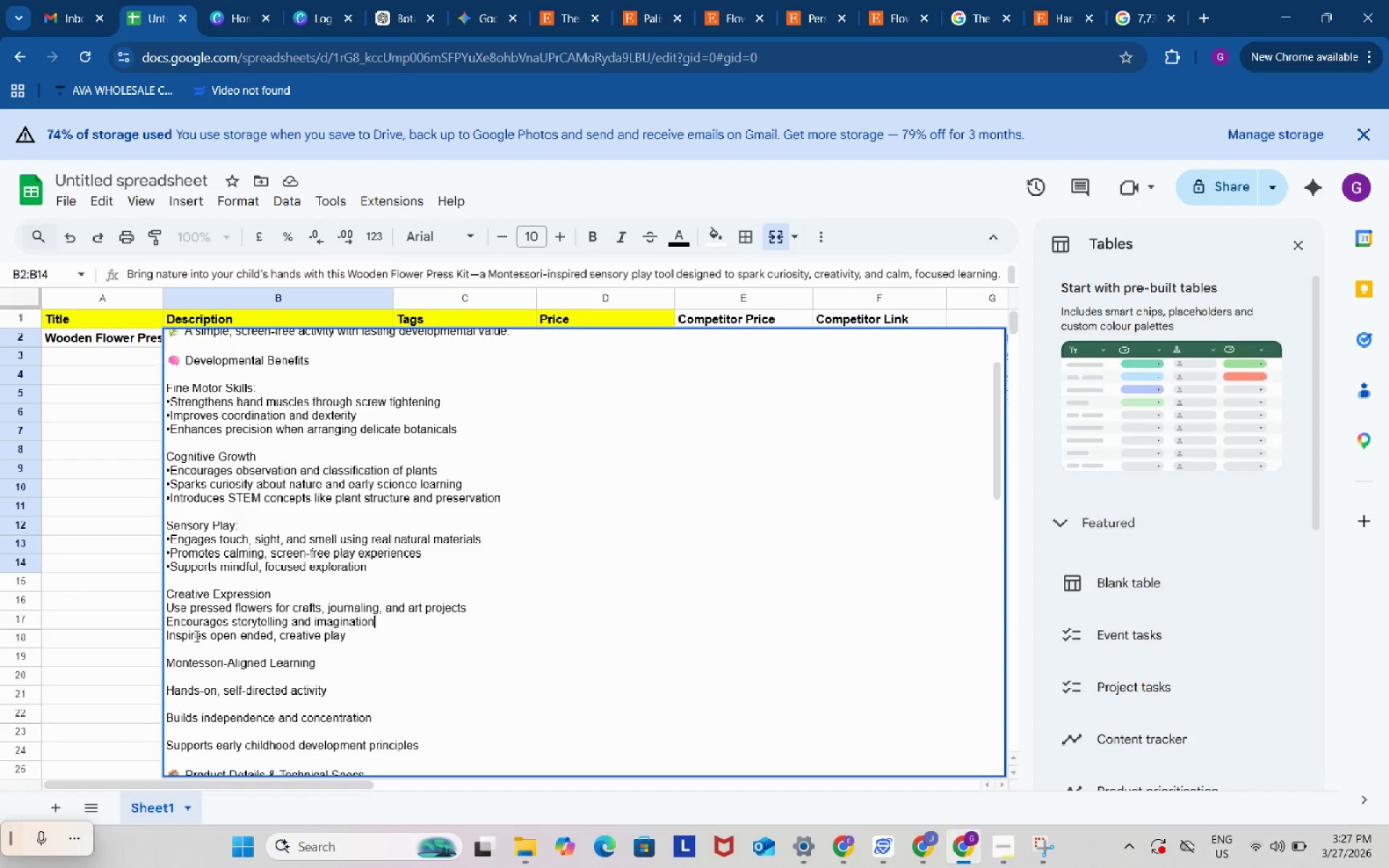 
key(Backspace)
 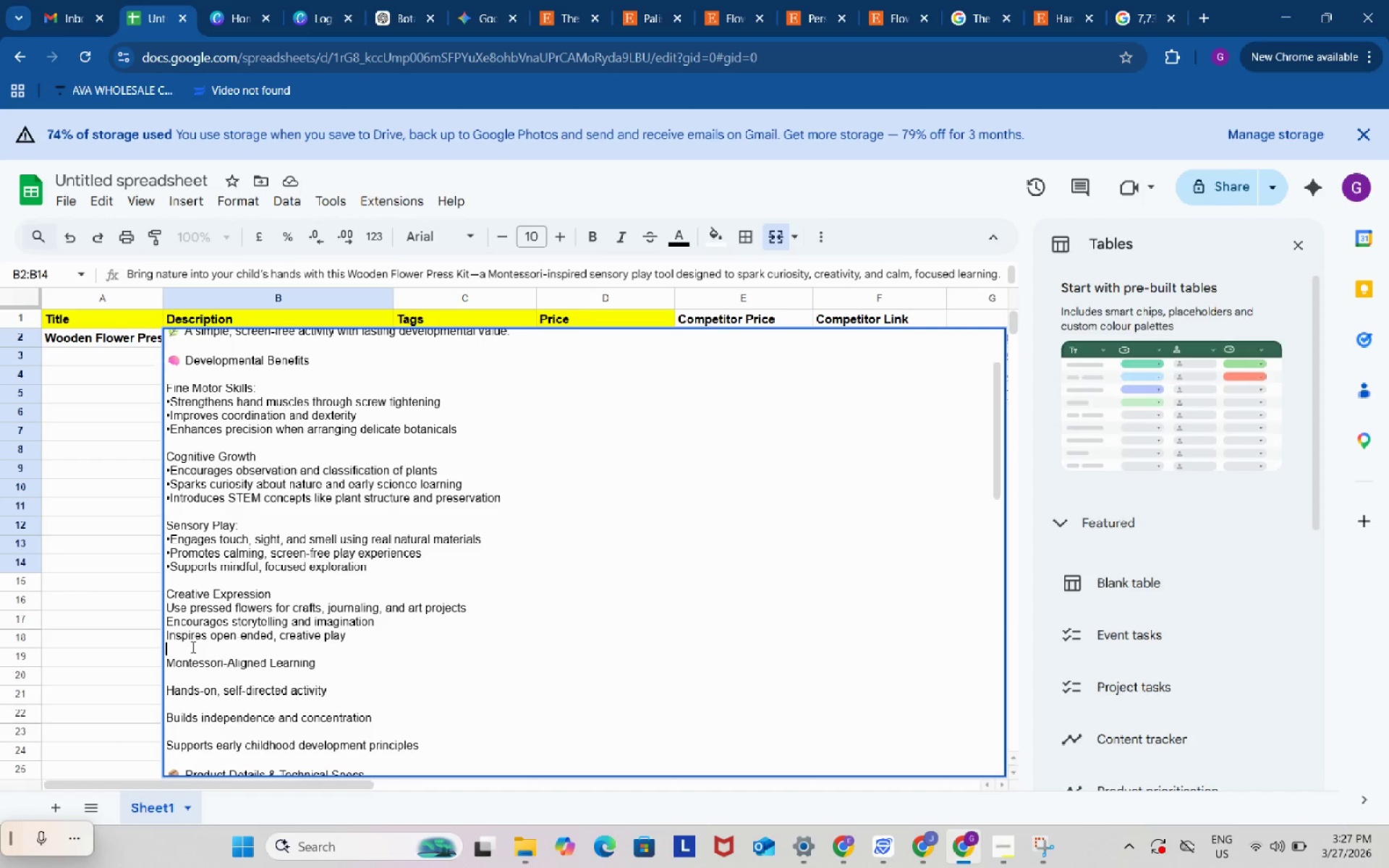 
left_click([192, 647])
 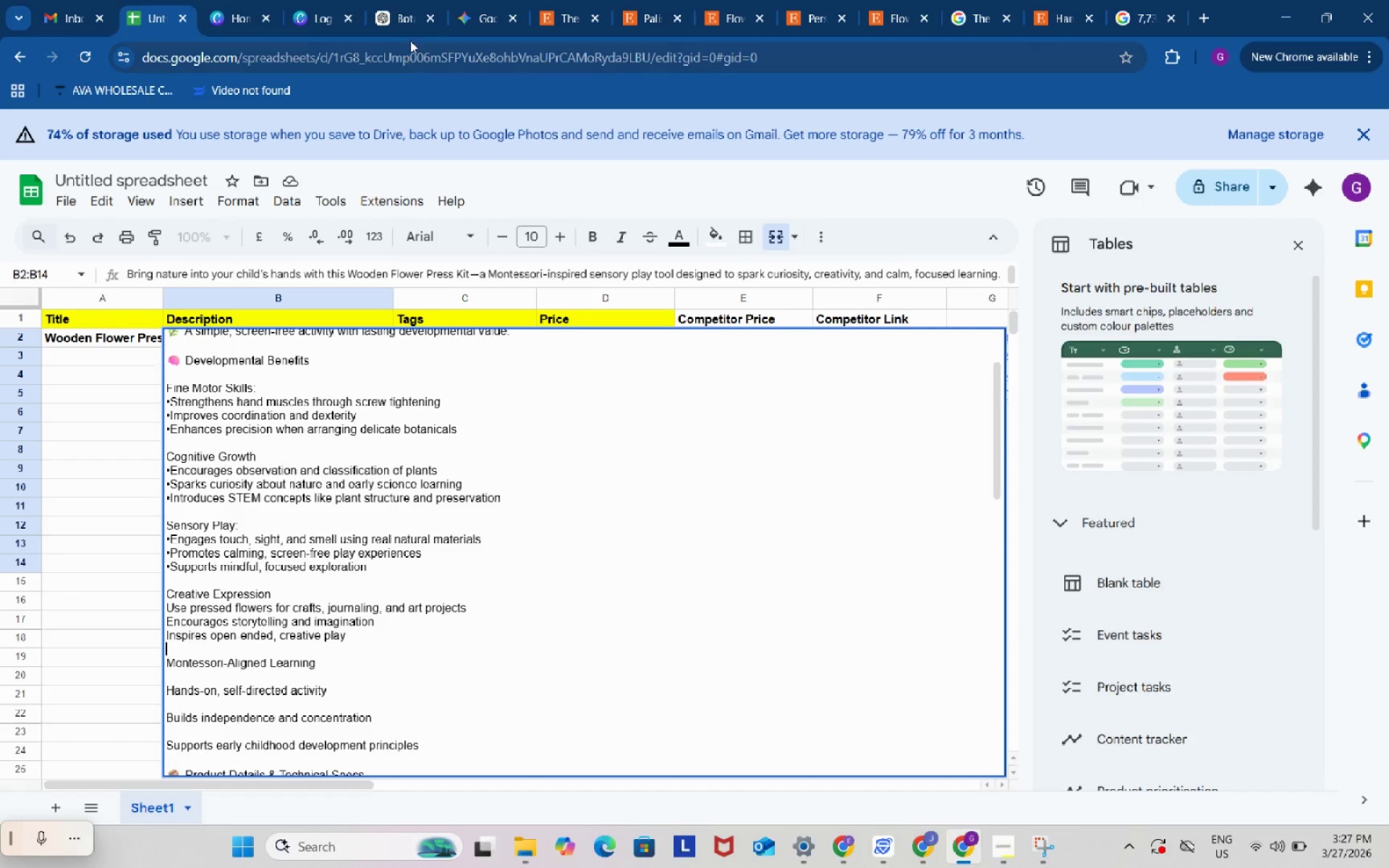 
left_click([396, 6])
 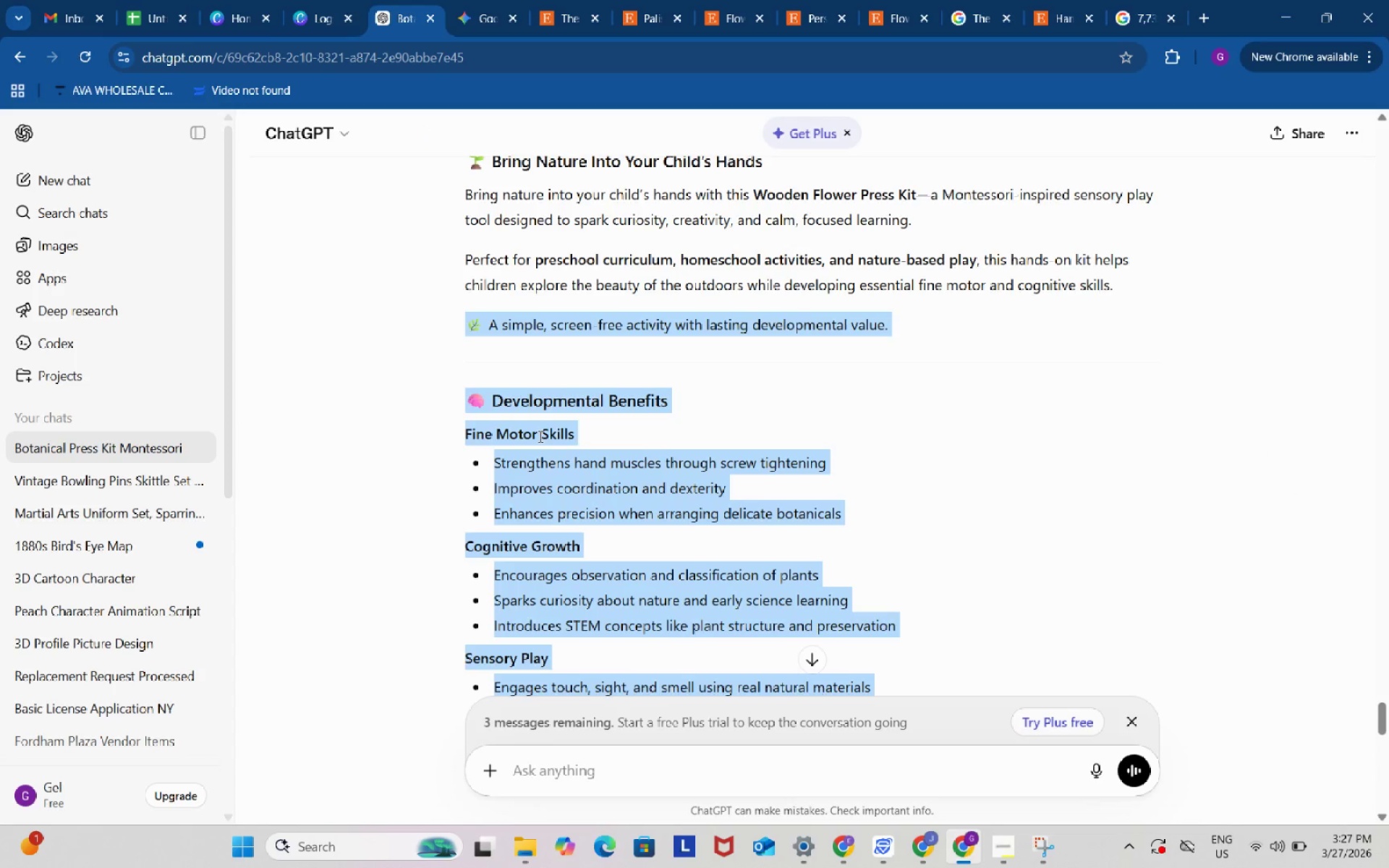 
scroll: coordinate [538, 437], scroll_direction: down, amount: 4.0
 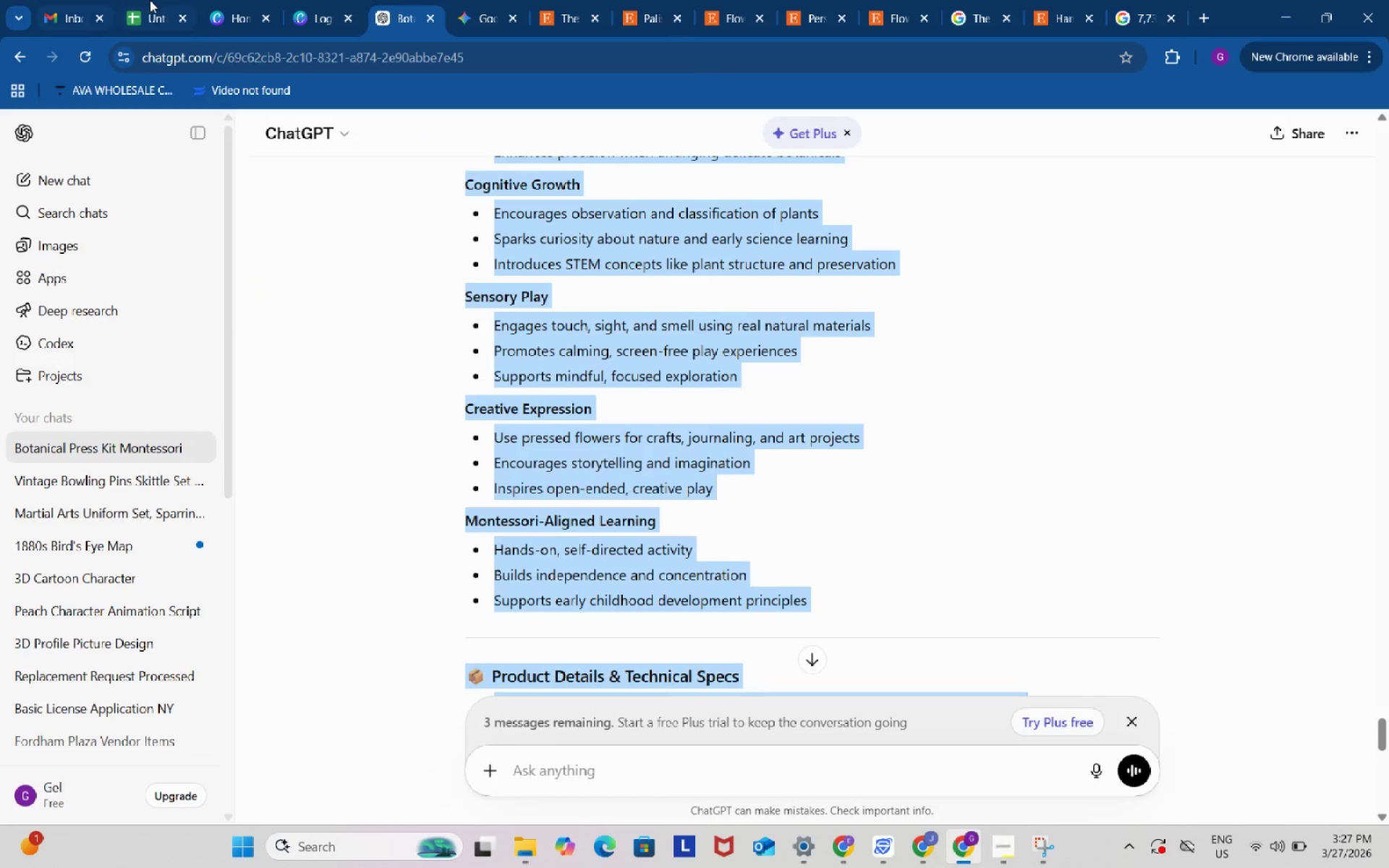 
left_click([150, 0])
 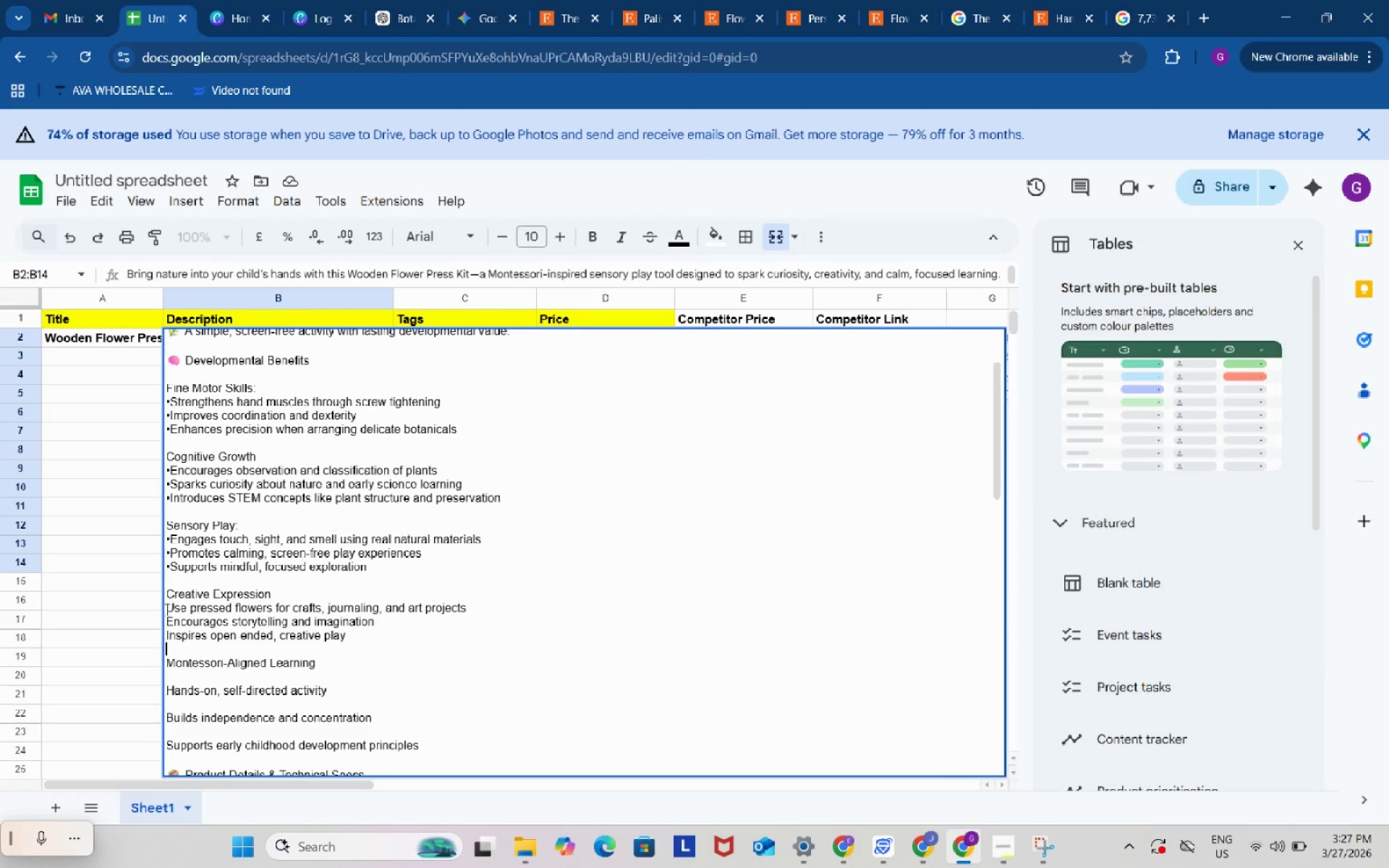 
left_click([169, 606])
 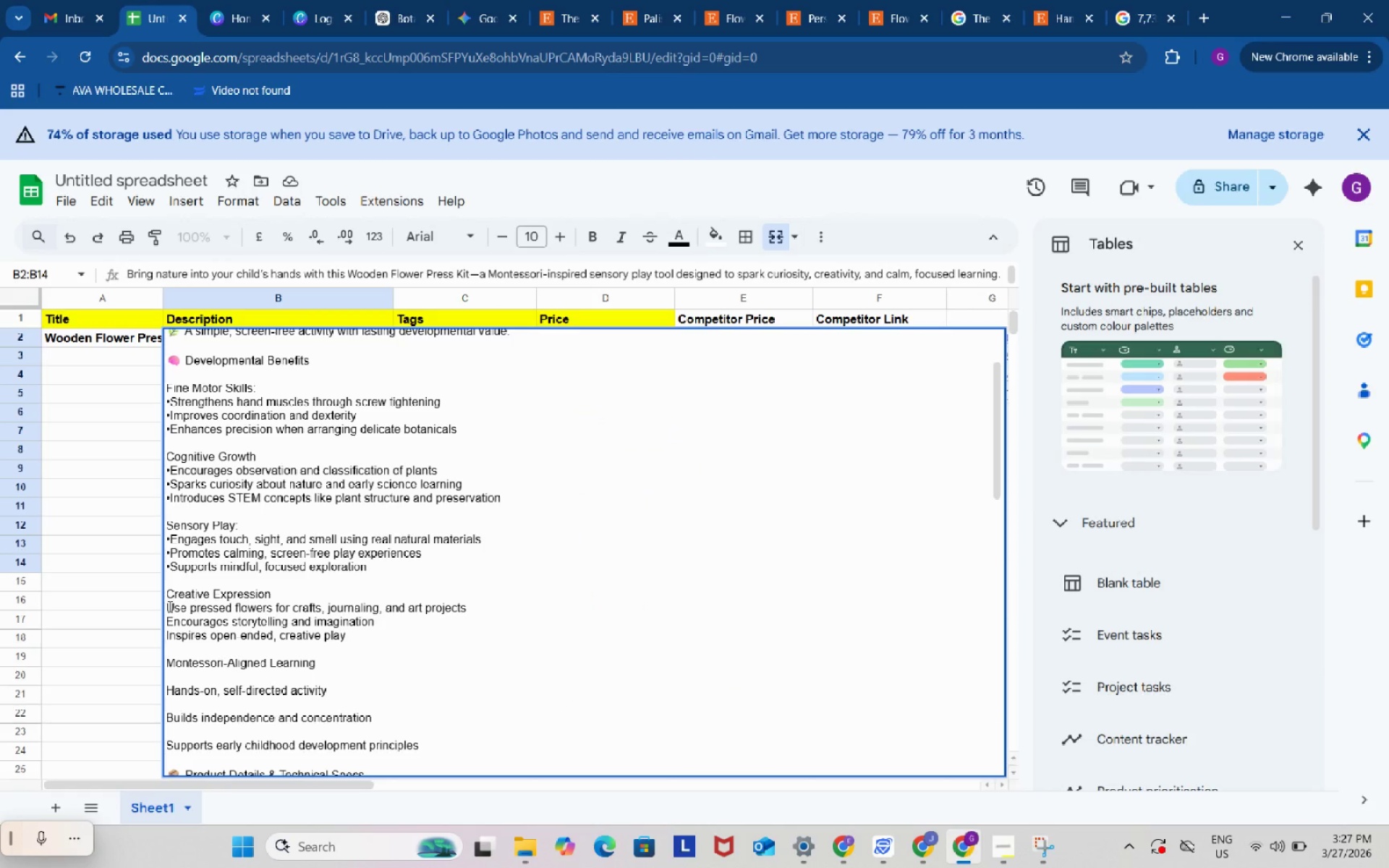 
key(Control+V)
 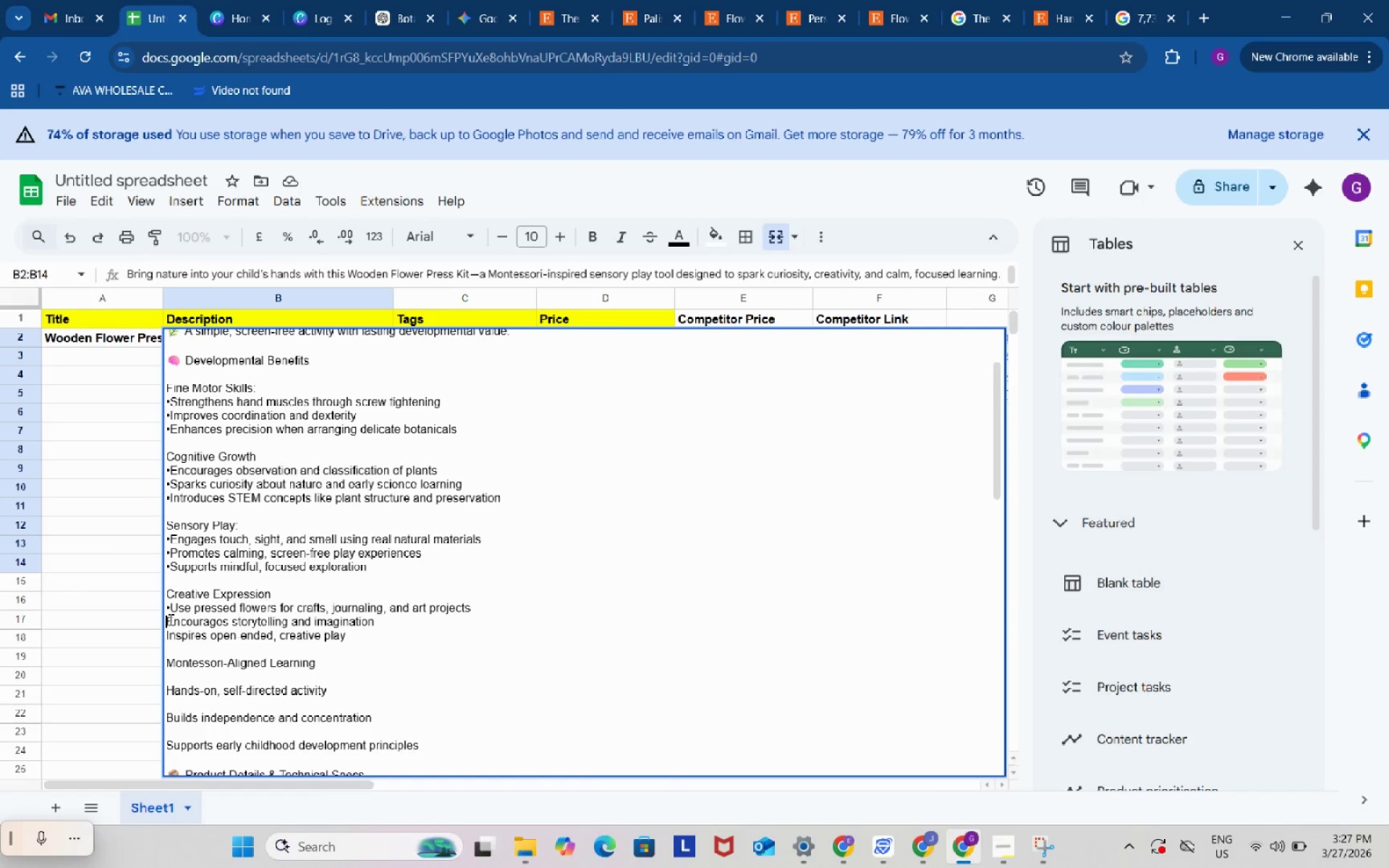 
left_click([169, 619])
 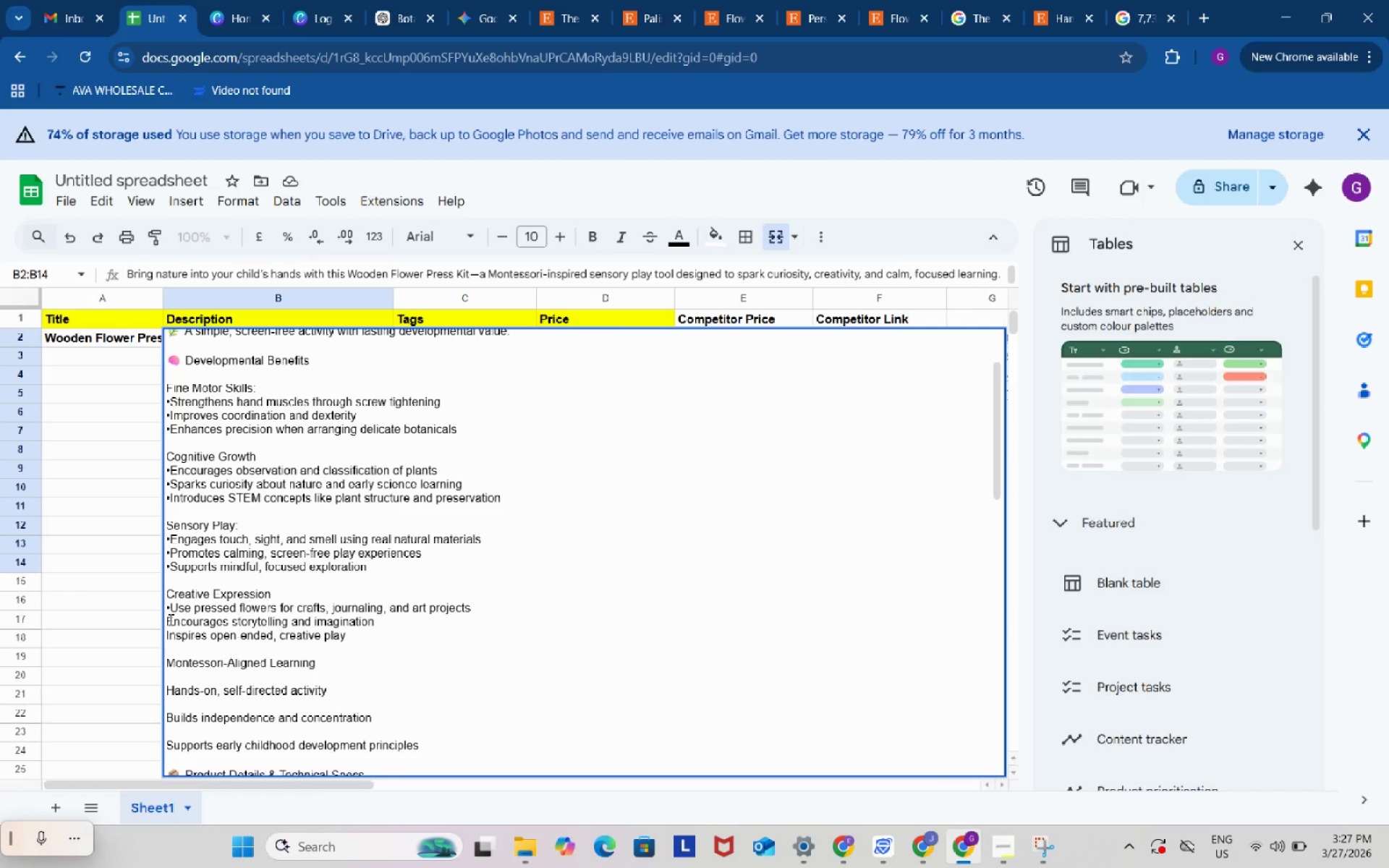 
key(Control+ControlLeft)
 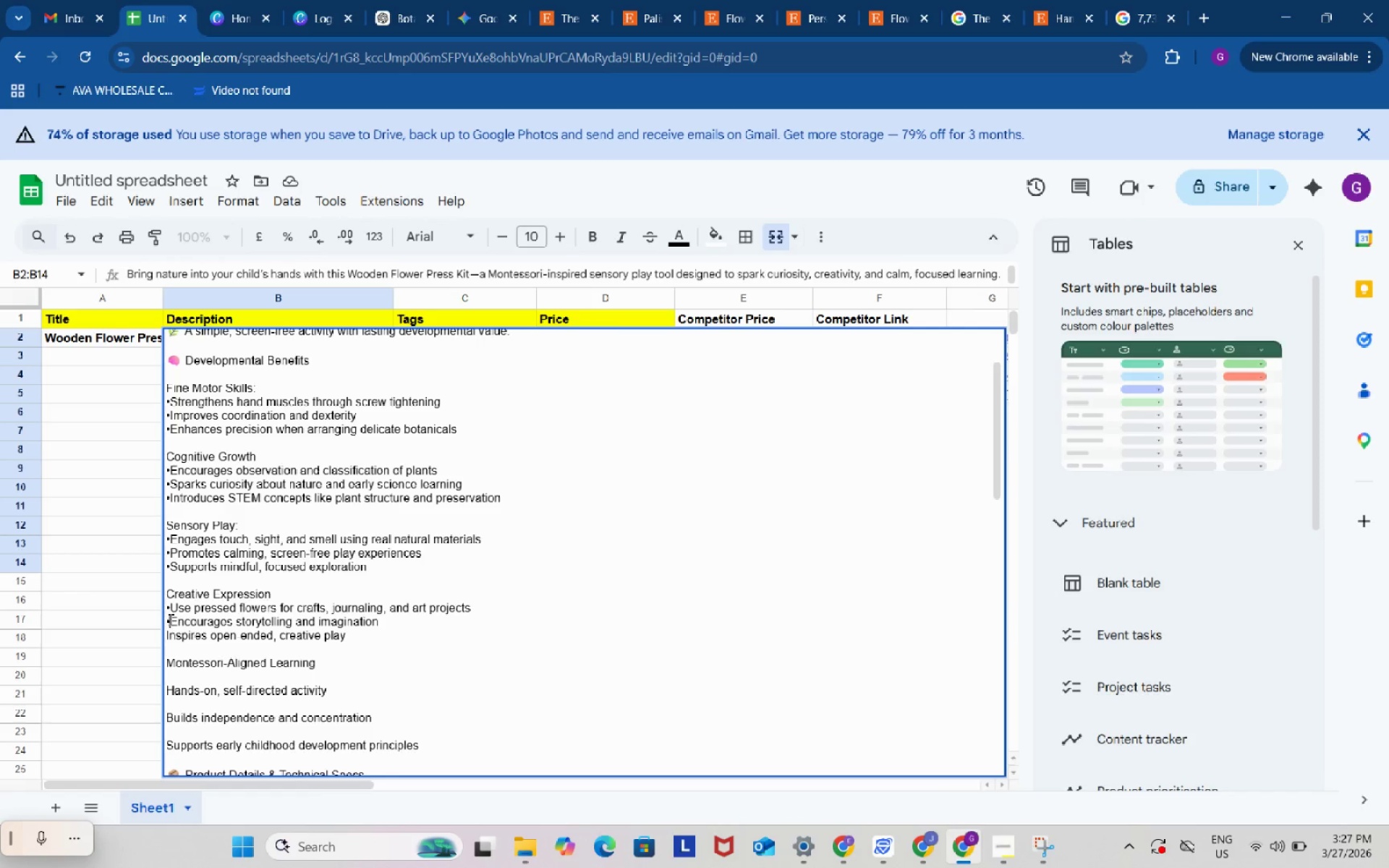 
key(Control+V)
 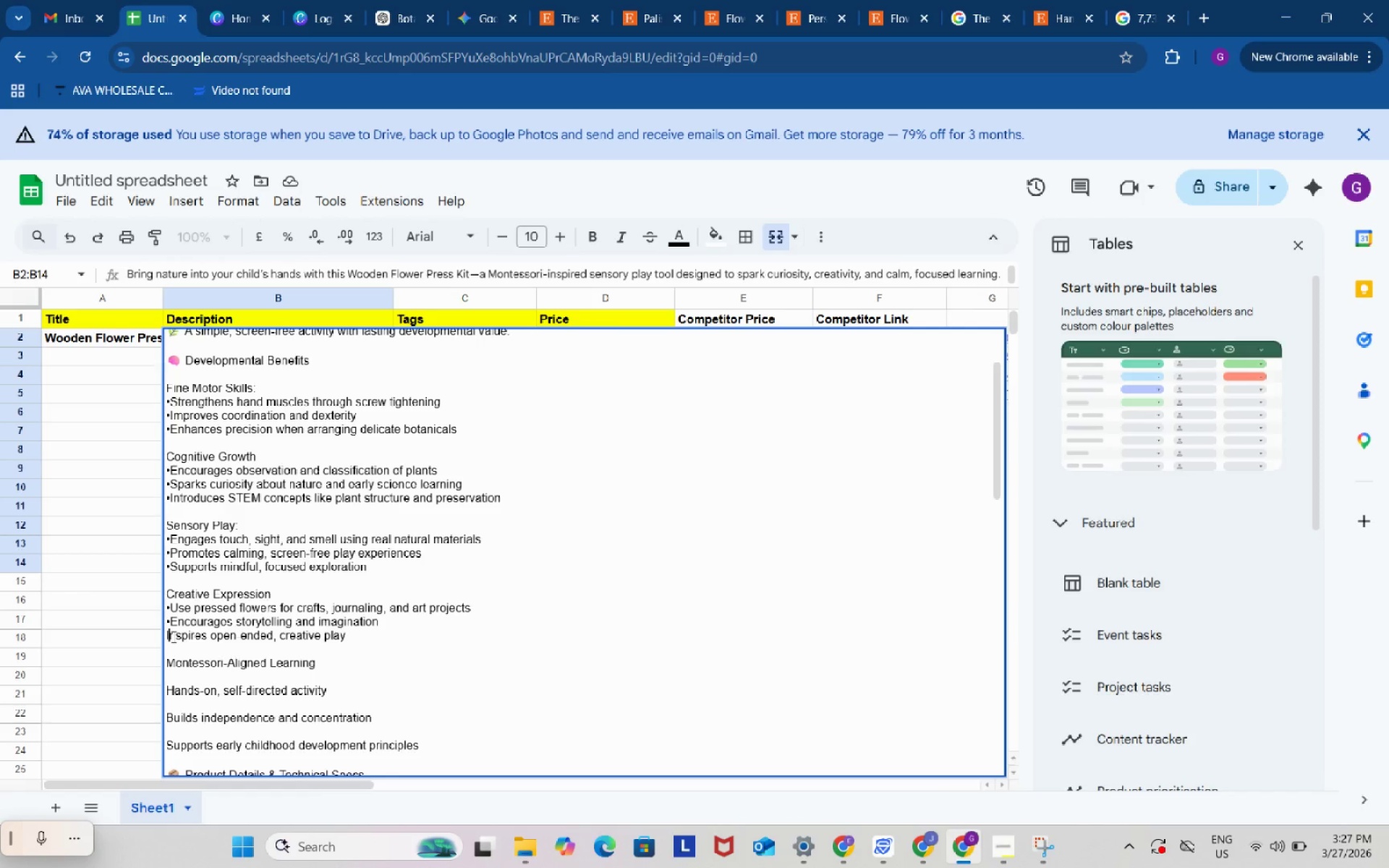 
left_click([172, 637])
 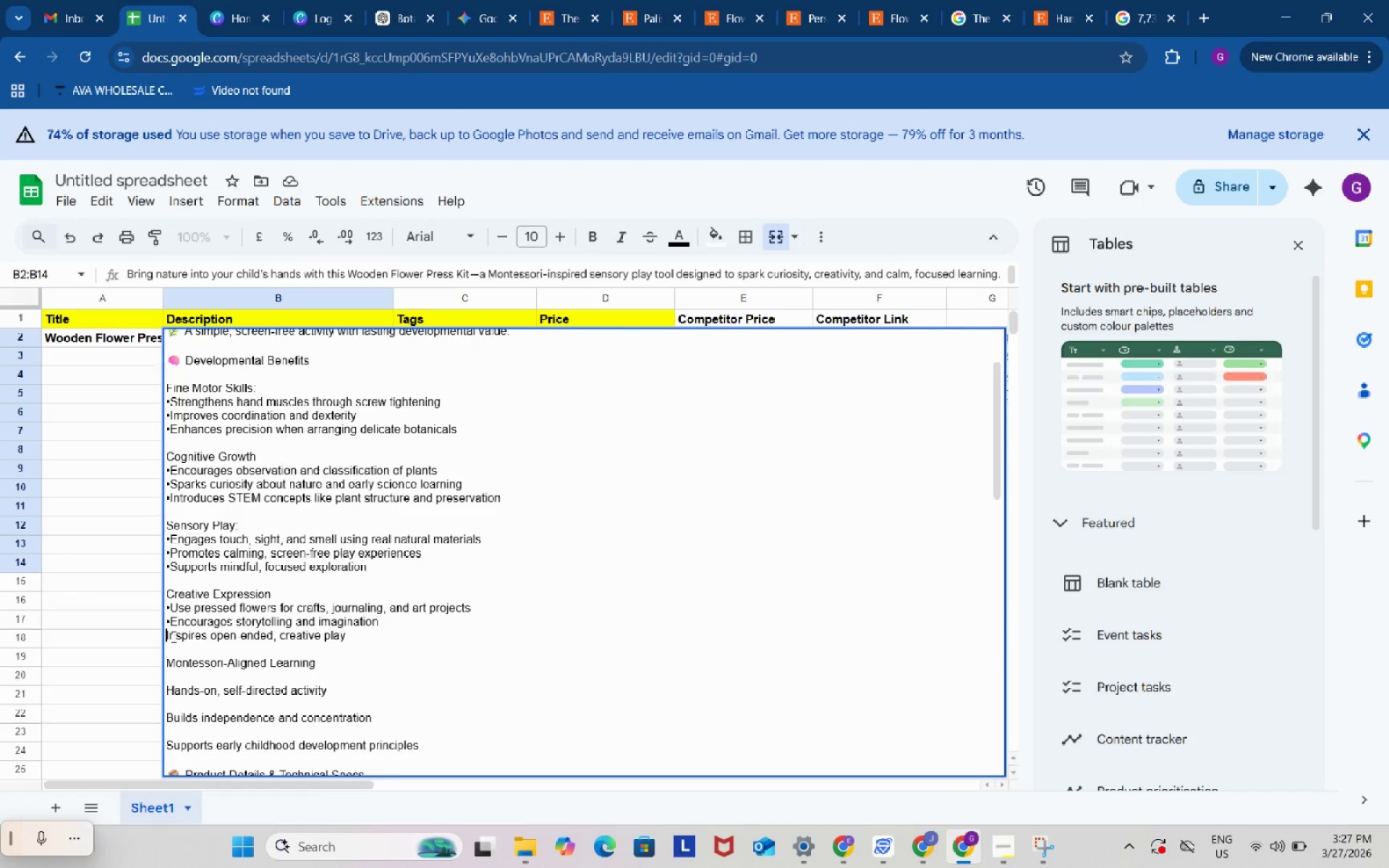 
key(ArrowLeft)
 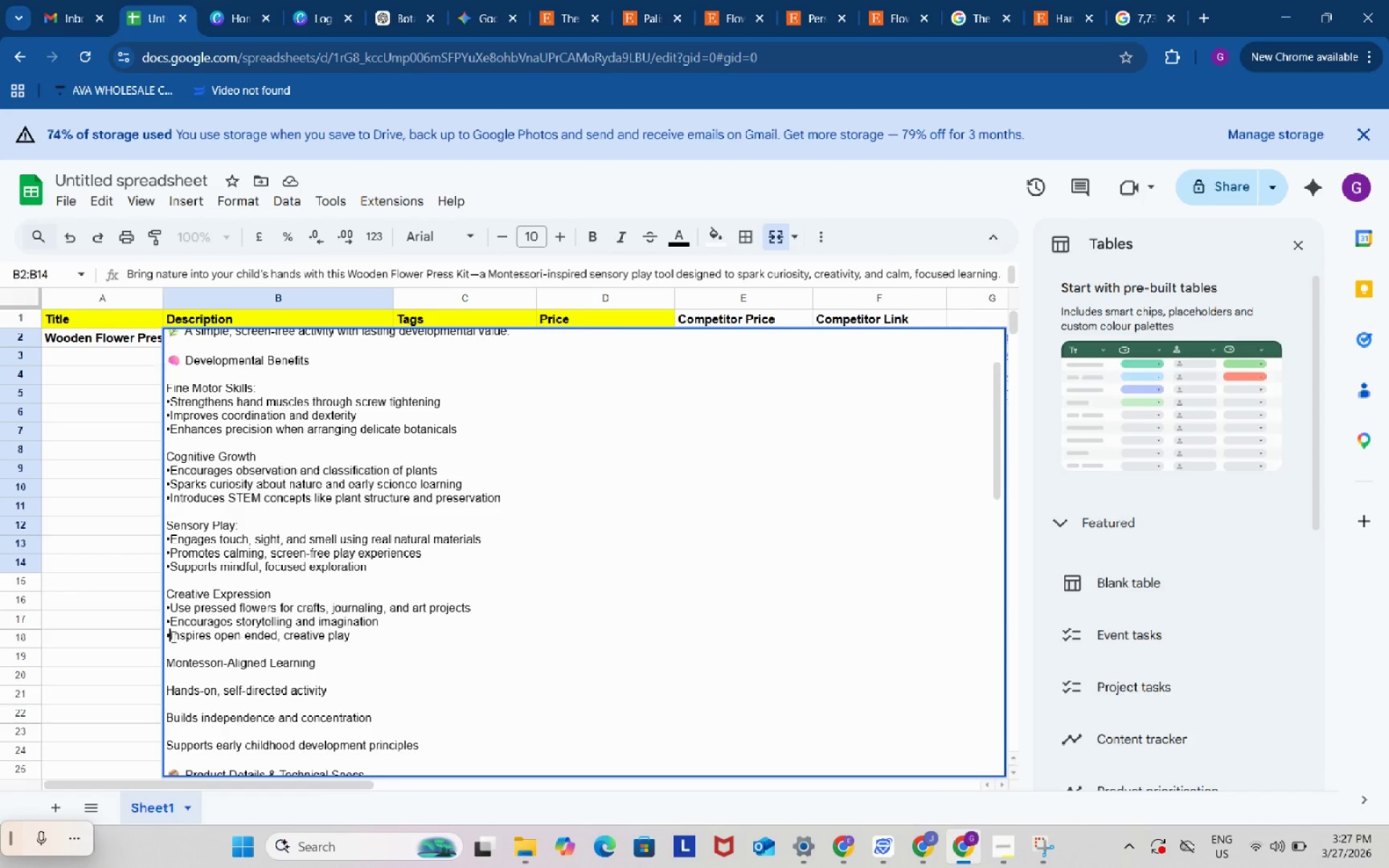 
key(Control+ControlLeft)
 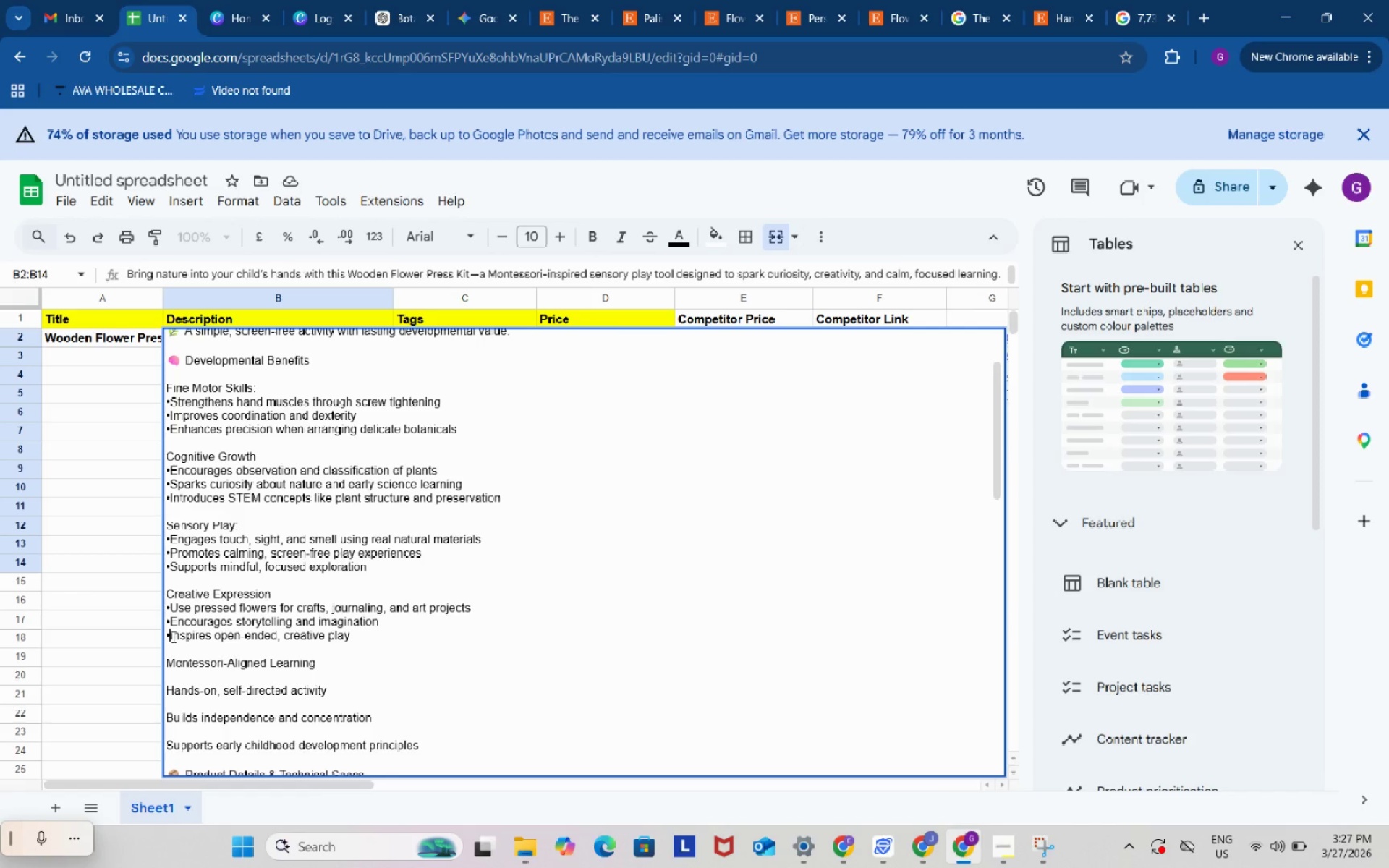 
key(Control+V)
 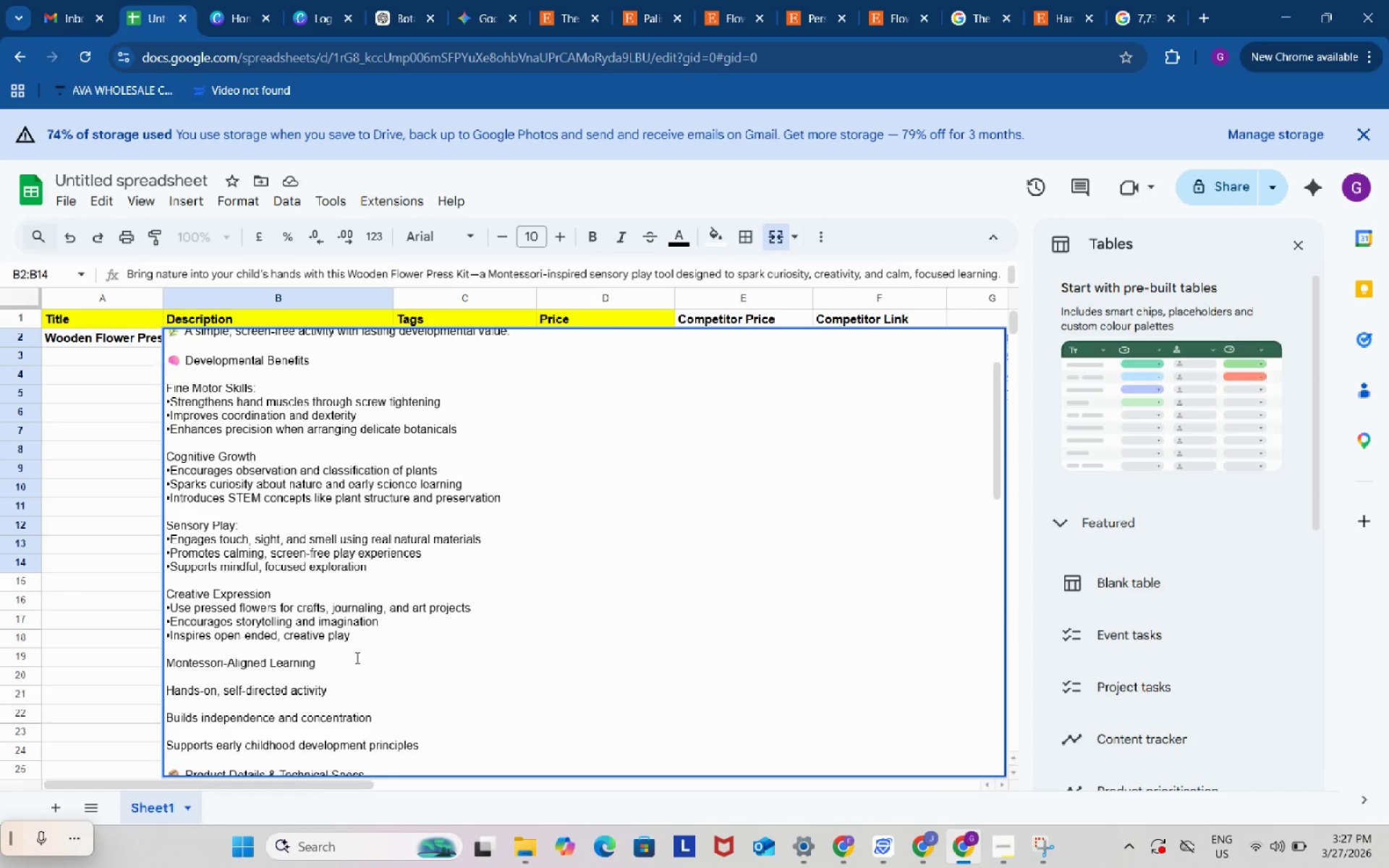 
left_click([341, 661])
 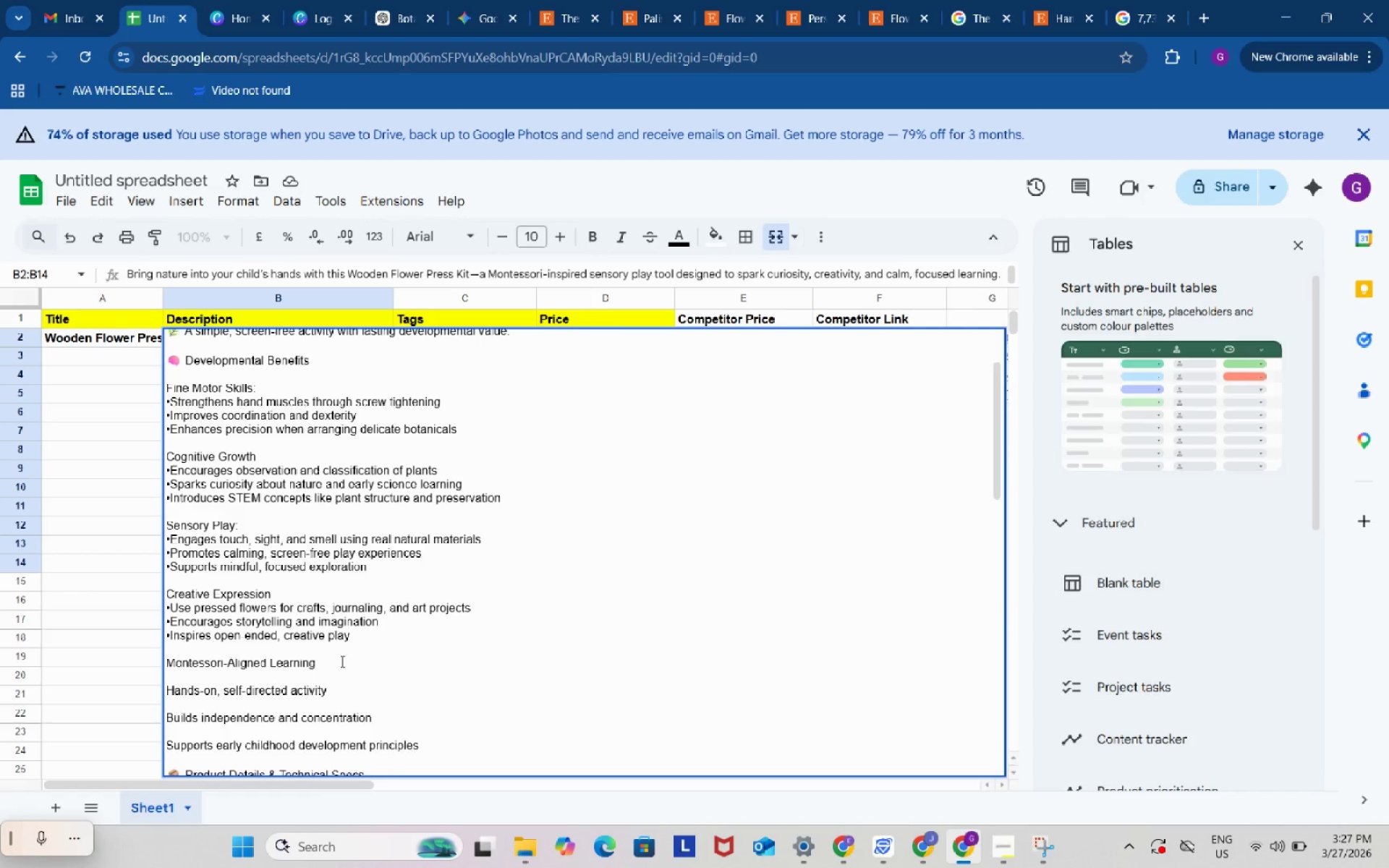 
key(Shift+ShiftRight)
 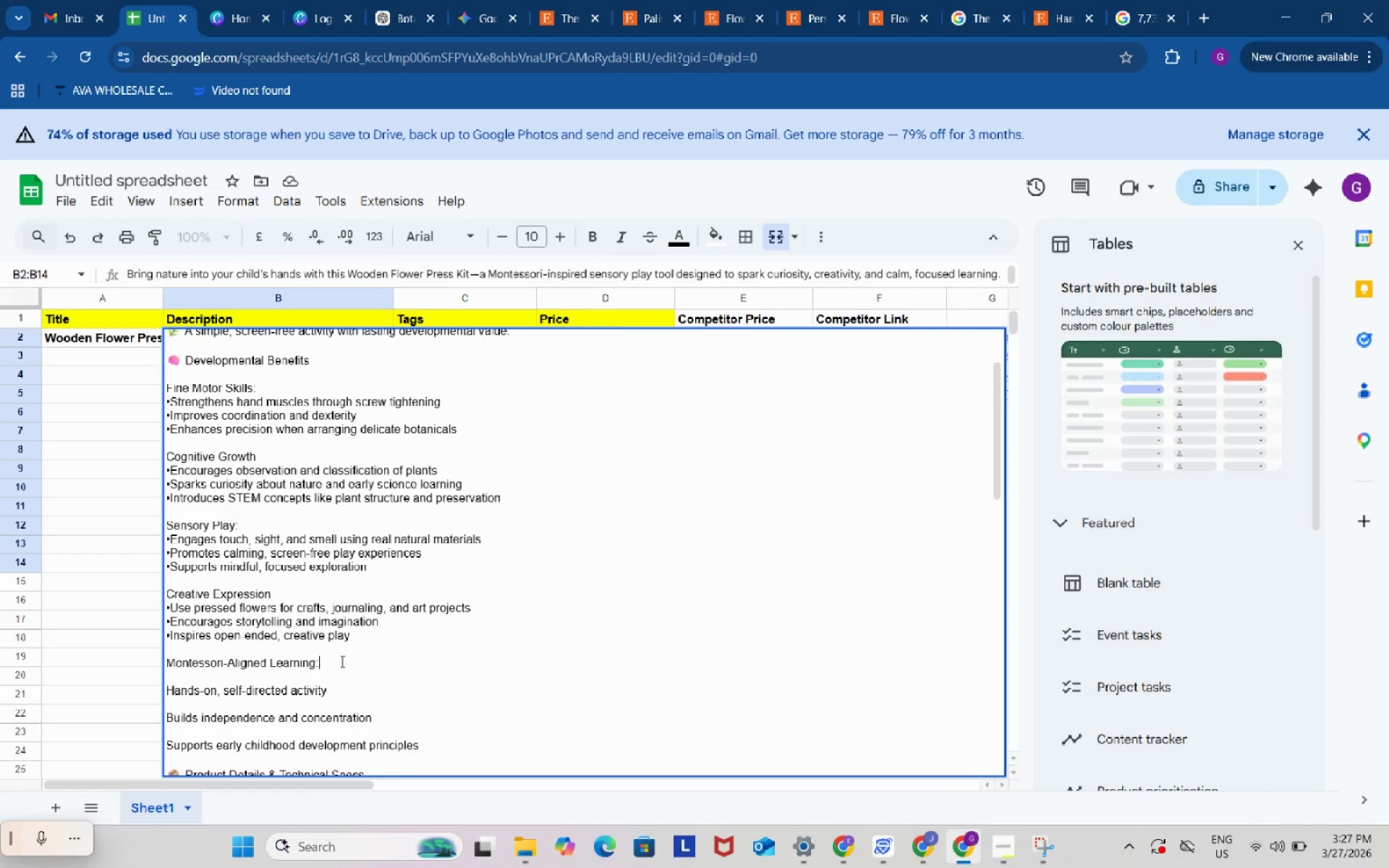 
key(Shift+Semicolon)
 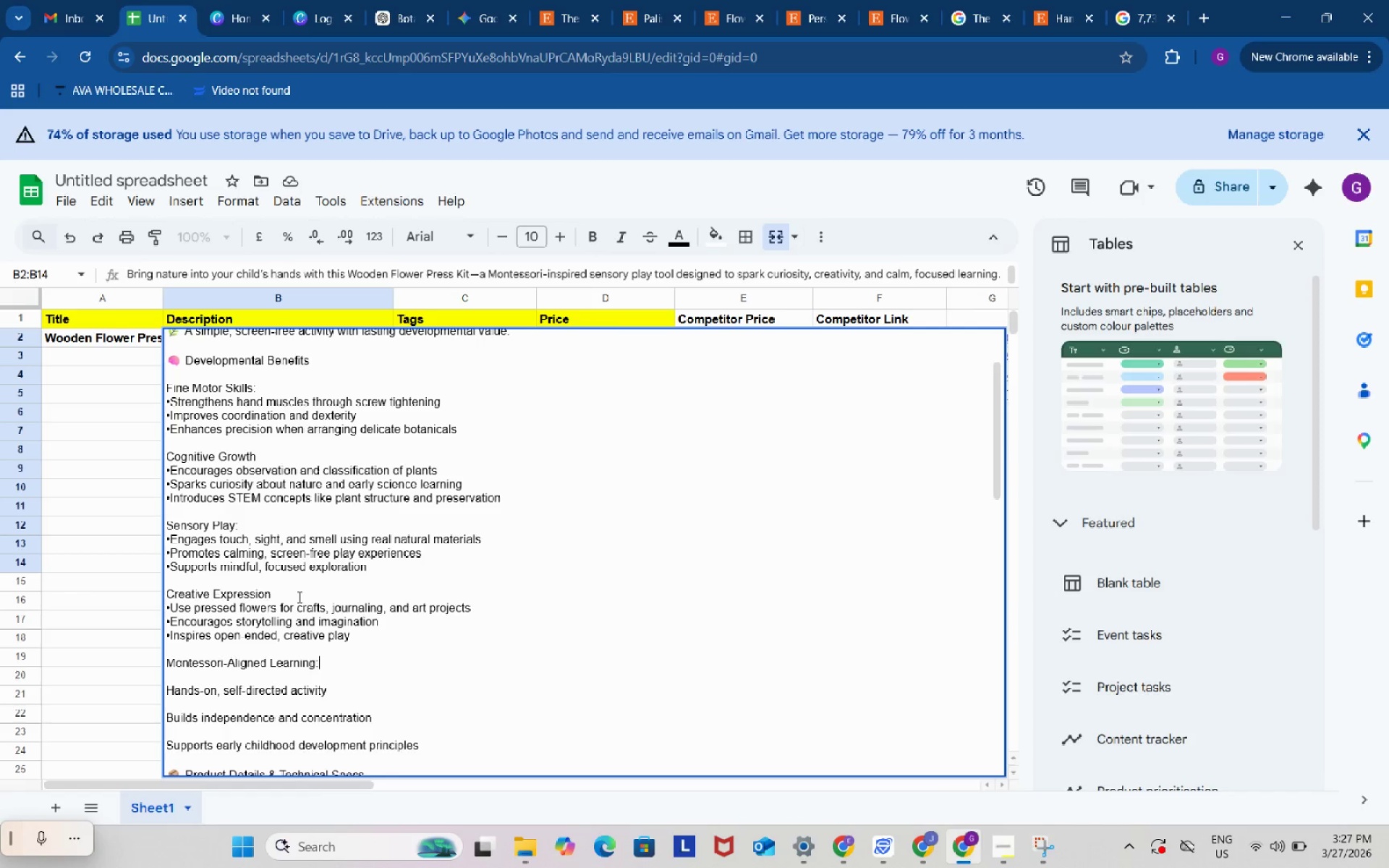 
left_click([298, 597])
 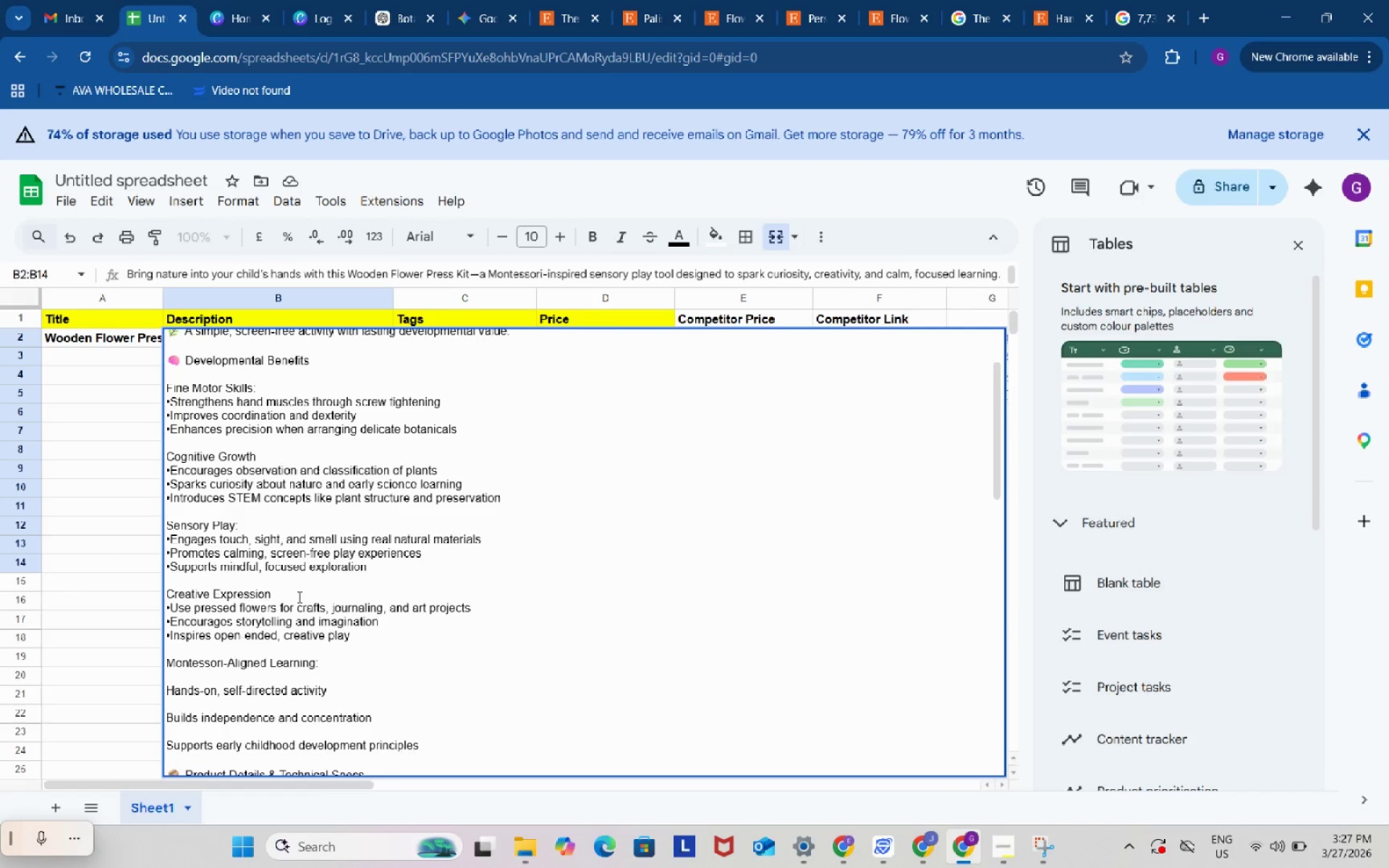 
key(Shift+ShiftRight)
 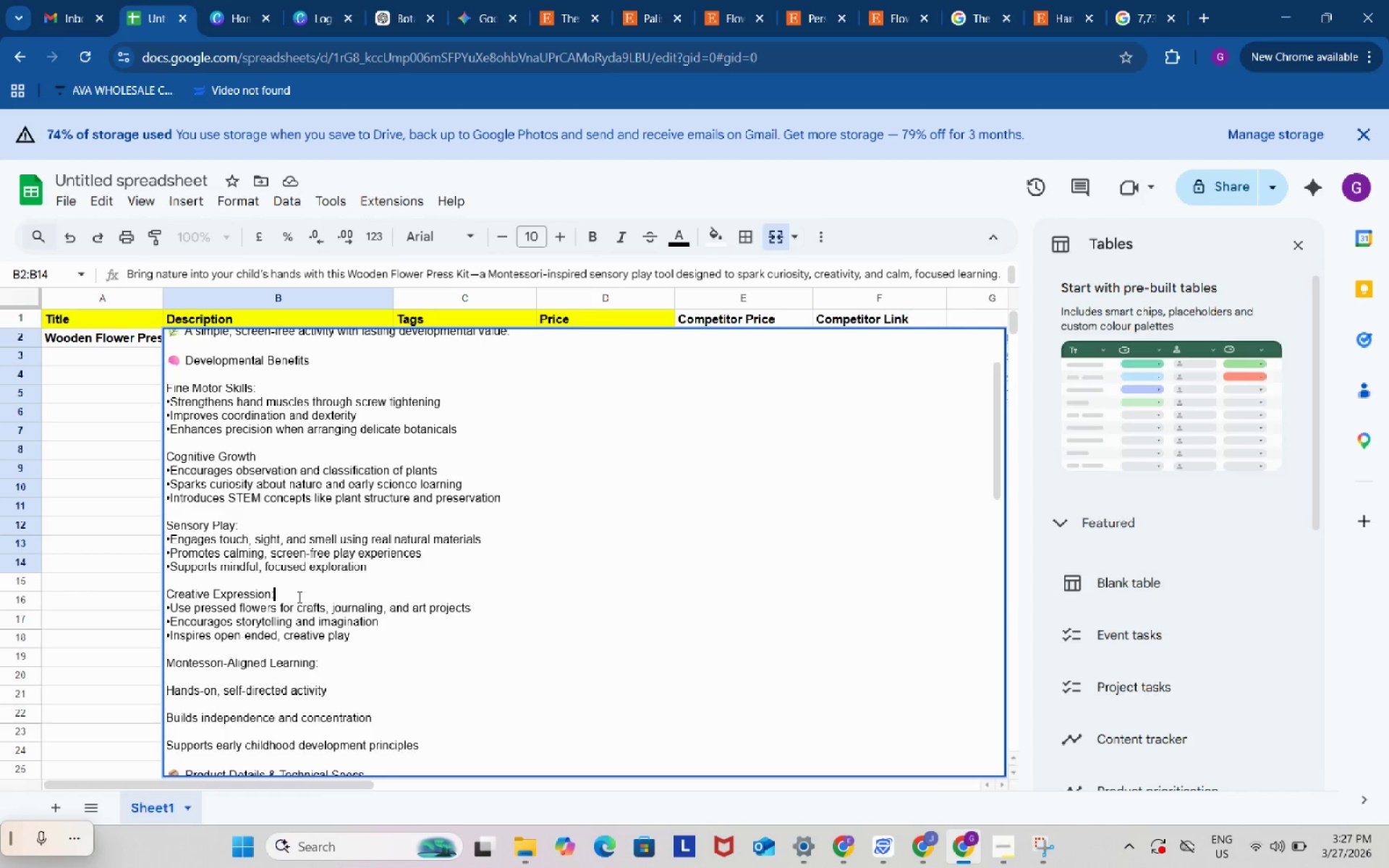 
key(Shift+Semicolon)
 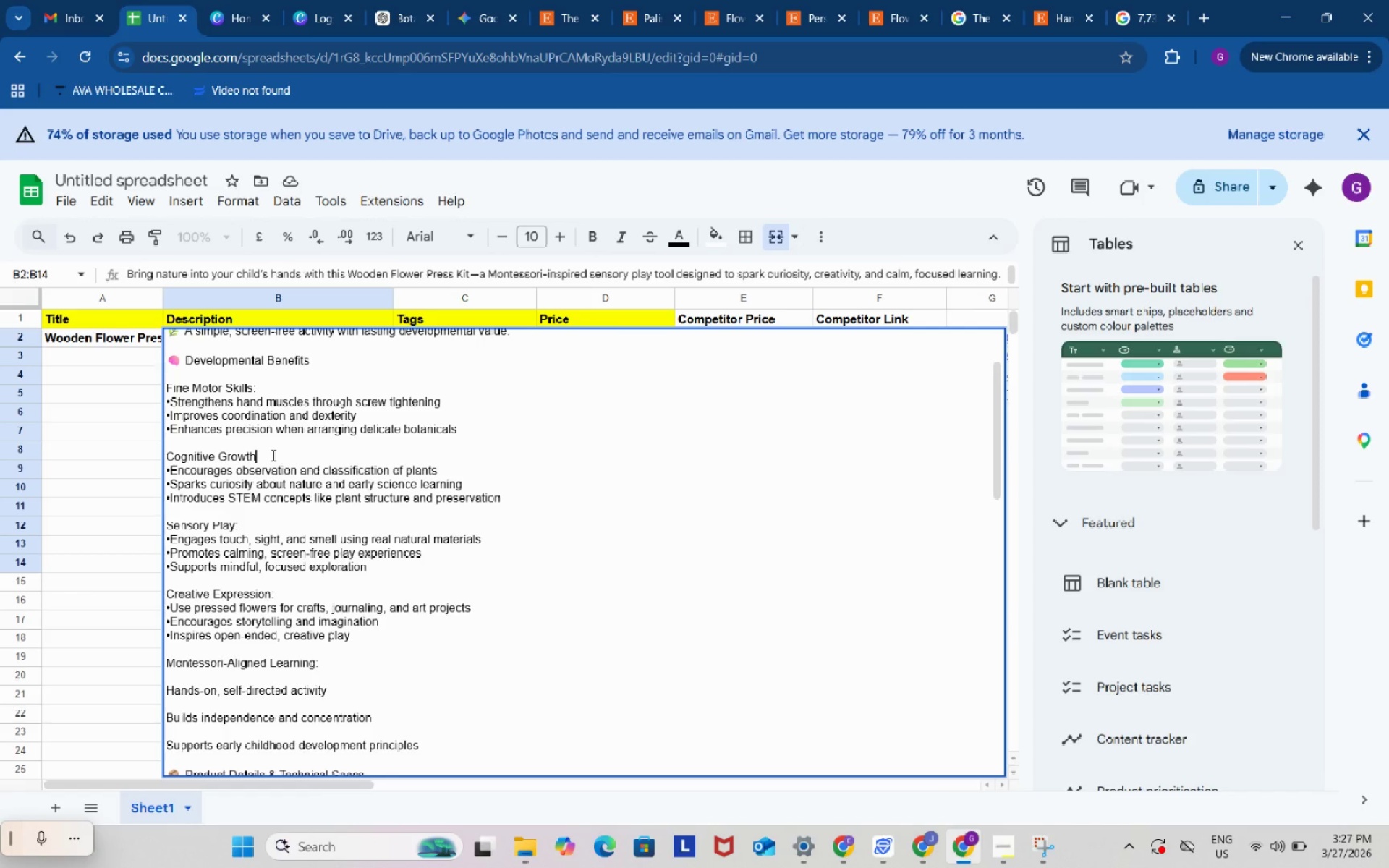 
key(Shift+ShiftRight)
 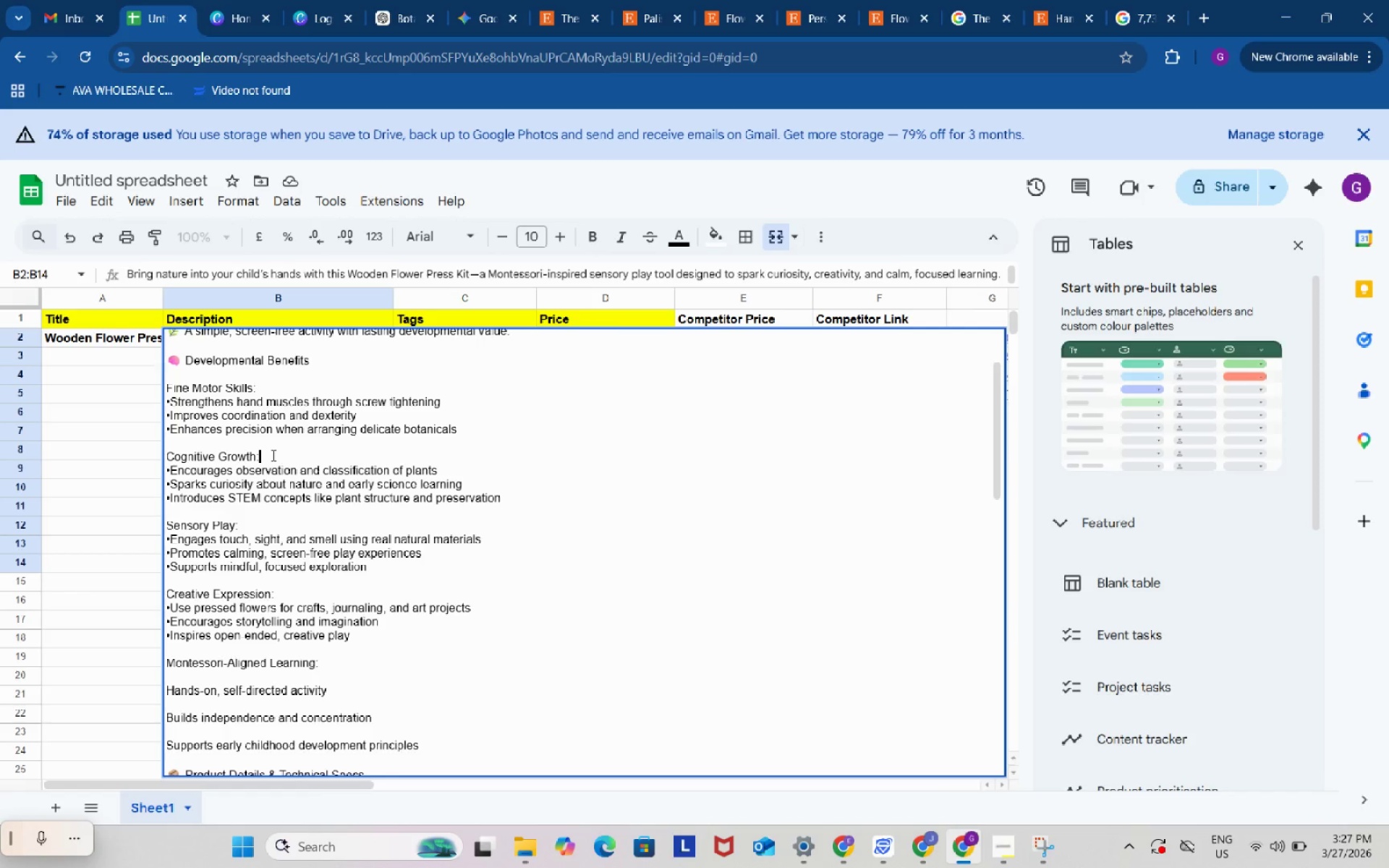 
key(Shift+Semicolon)
 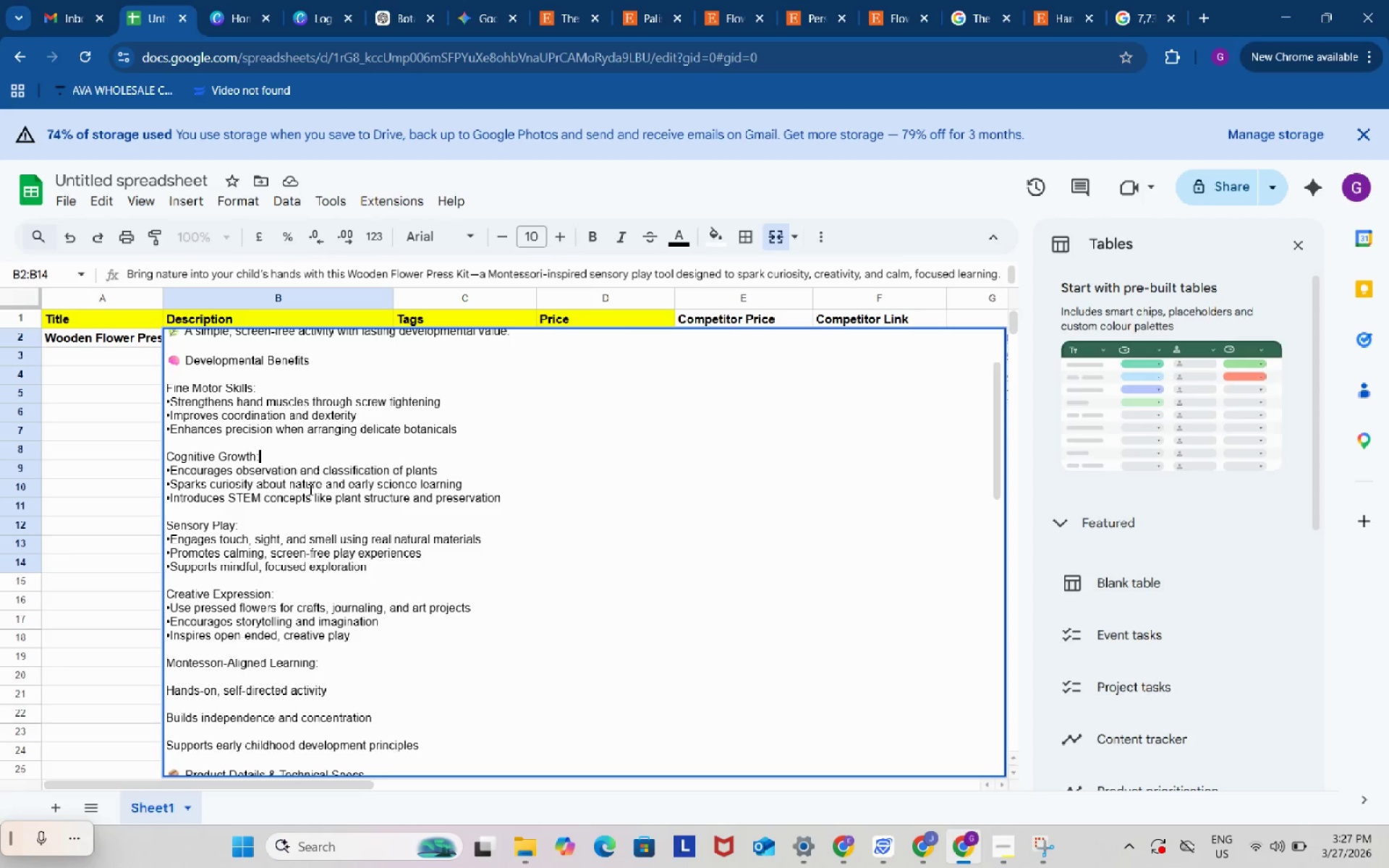 
scroll: coordinate [309, 490], scroll_direction: down, amount: 1.0
 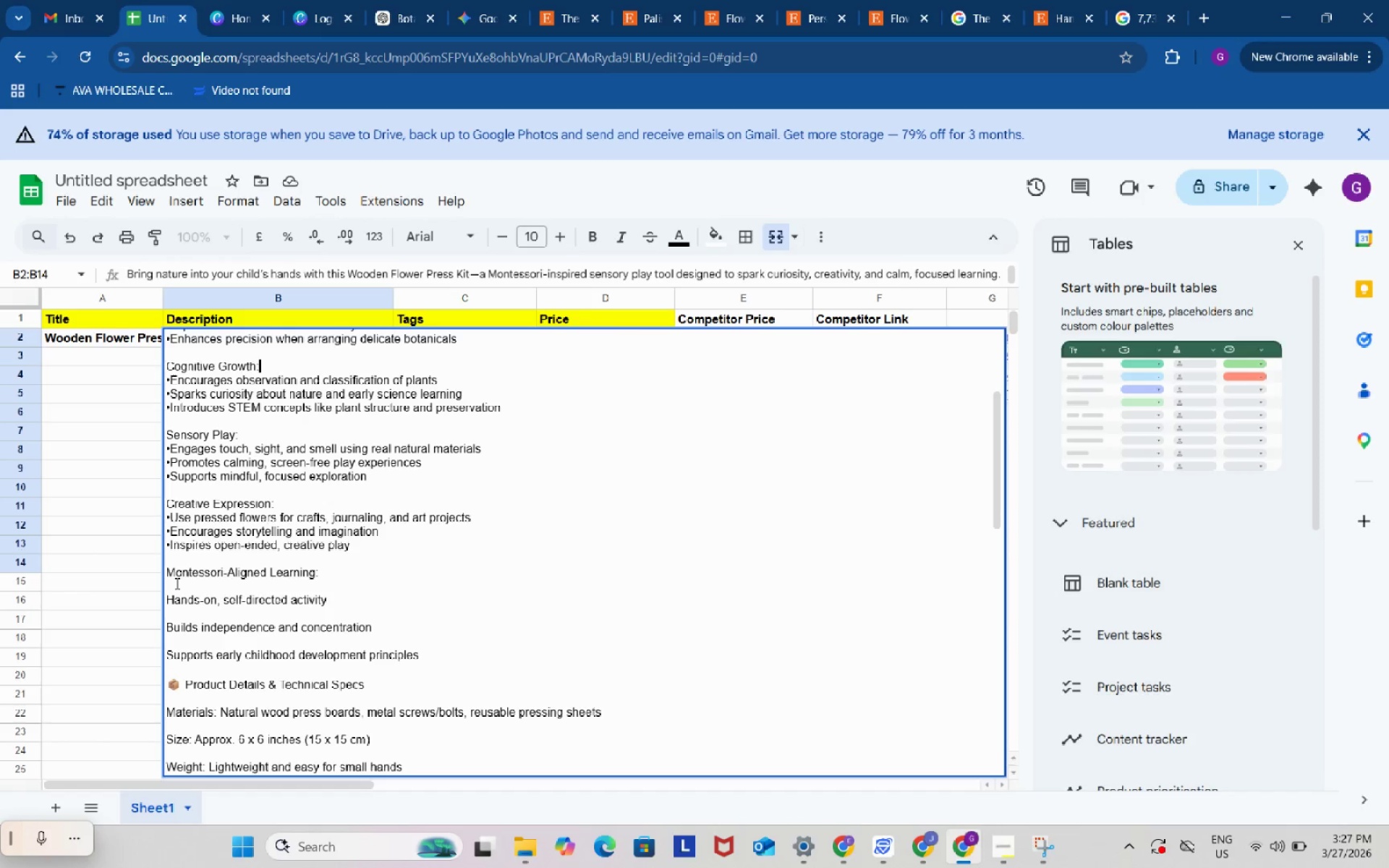 
left_click([176, 583])
 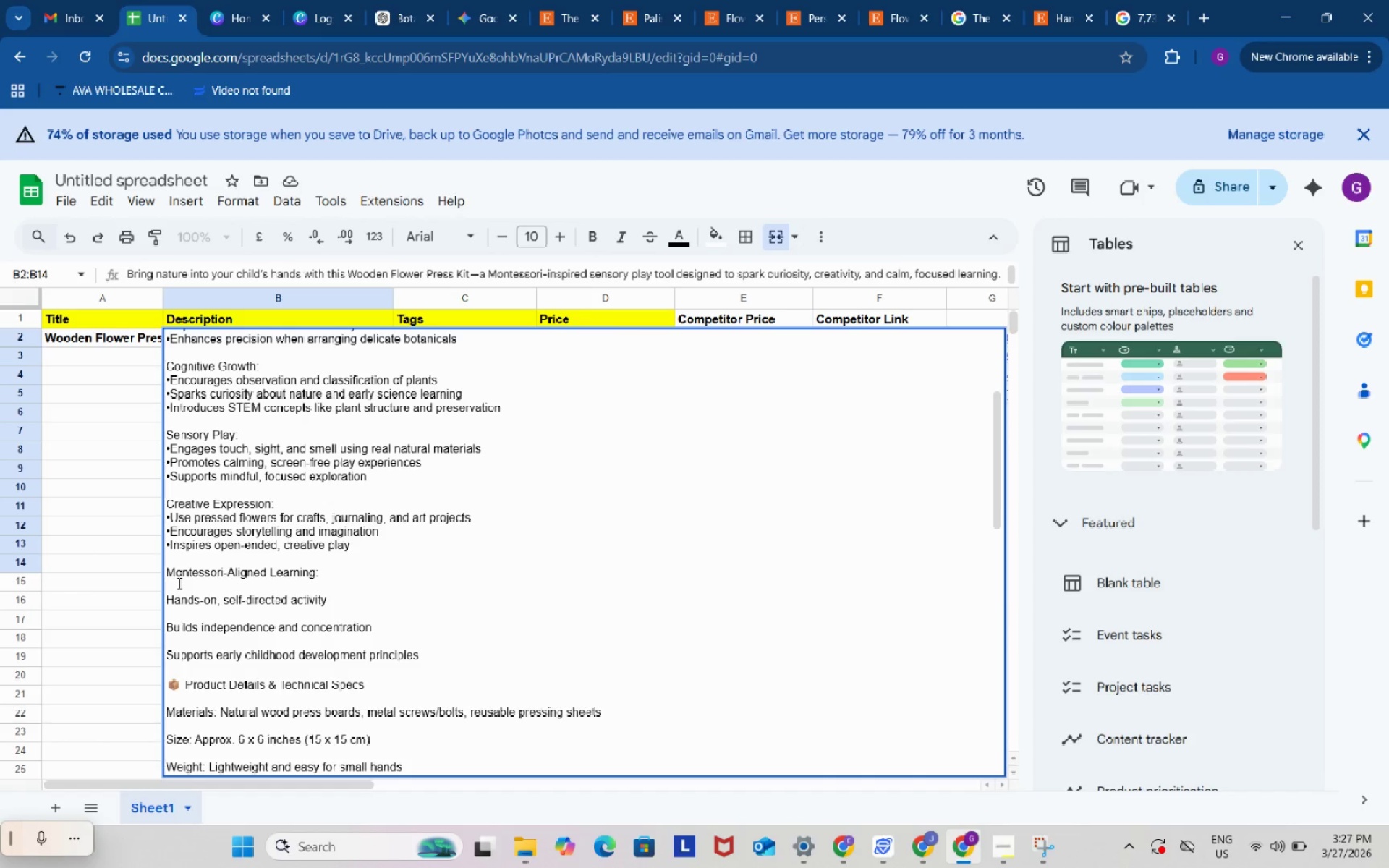 
key(Backspace)
 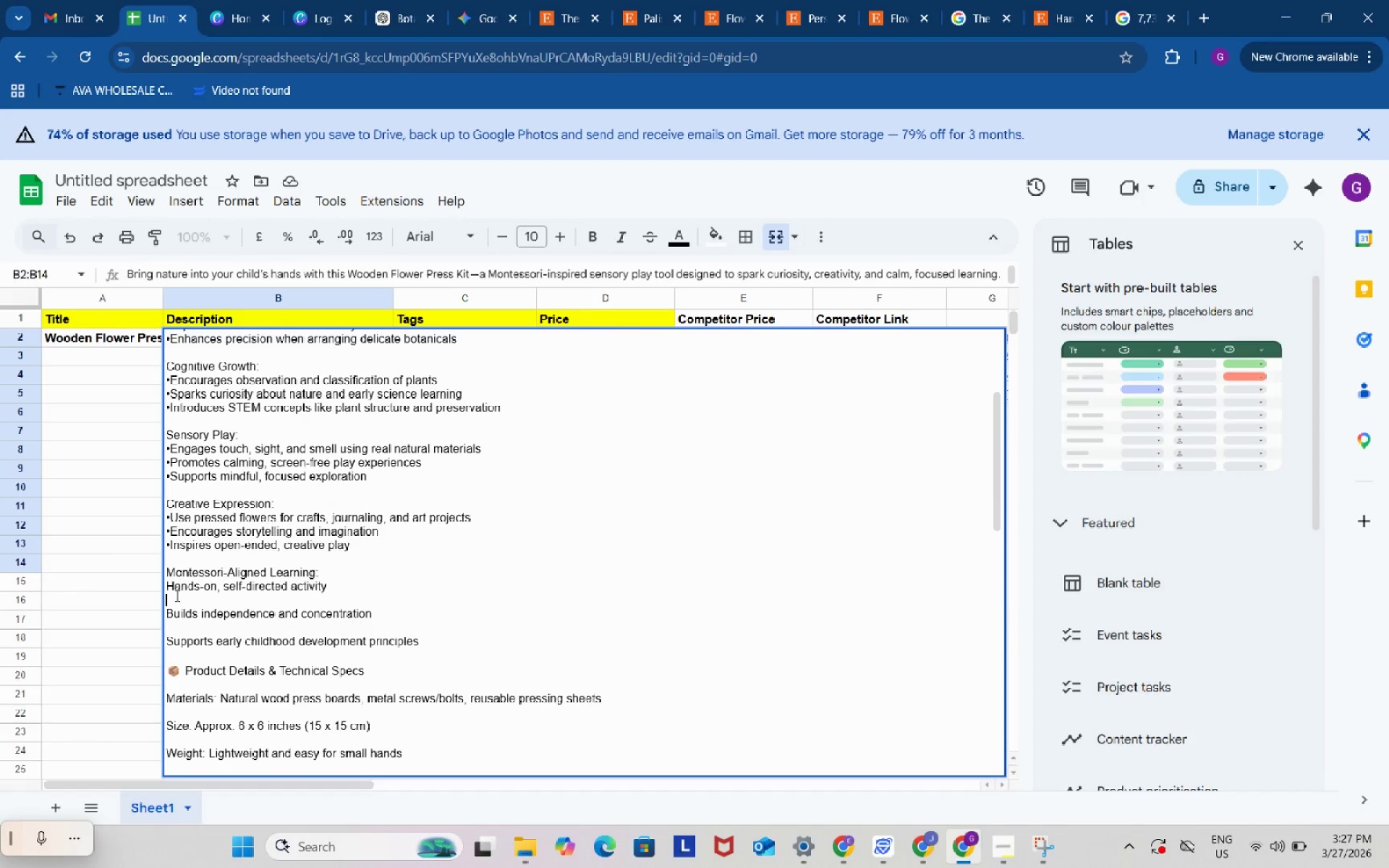 
left_click([176, 595])
 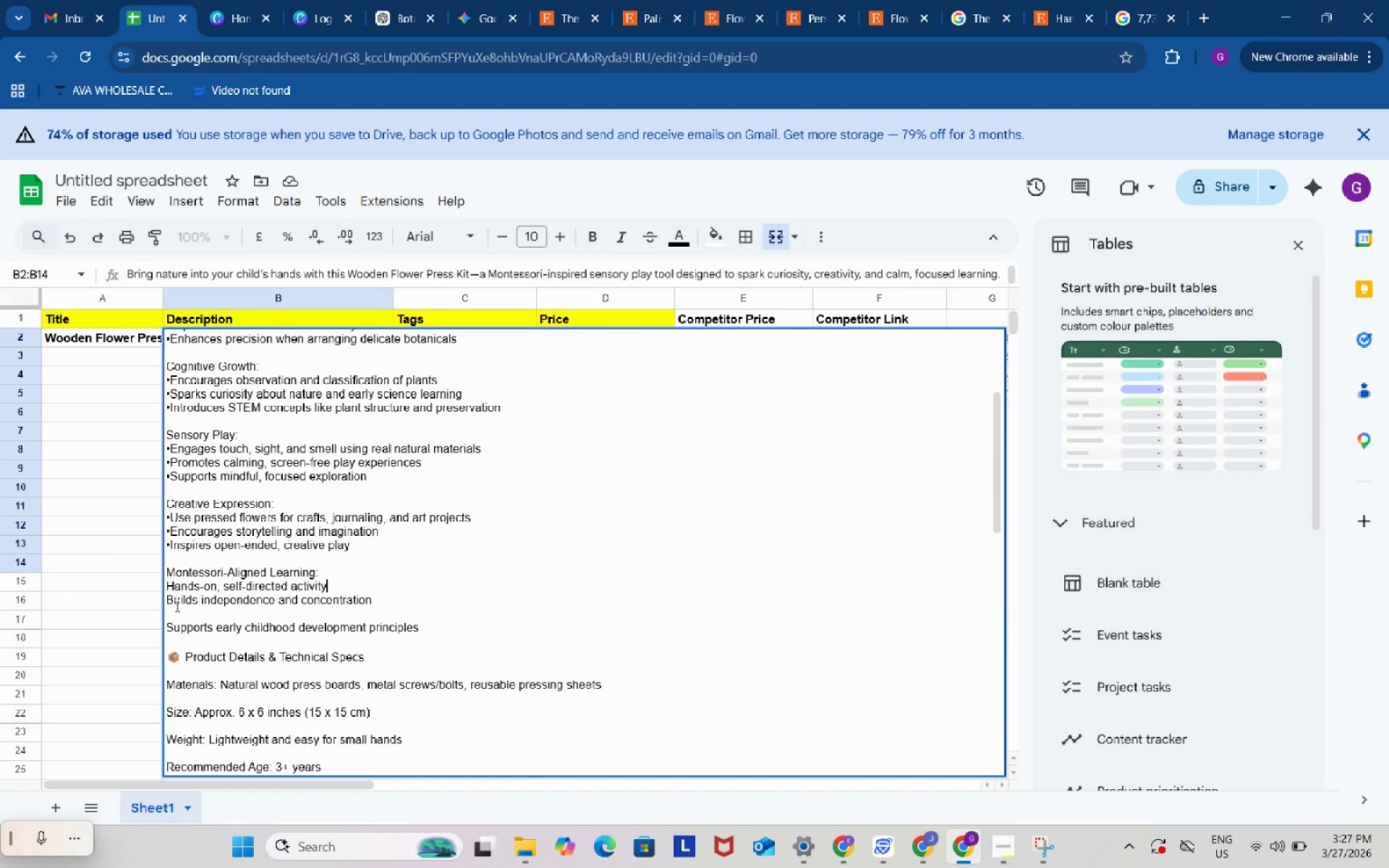 
key(Backspace)
 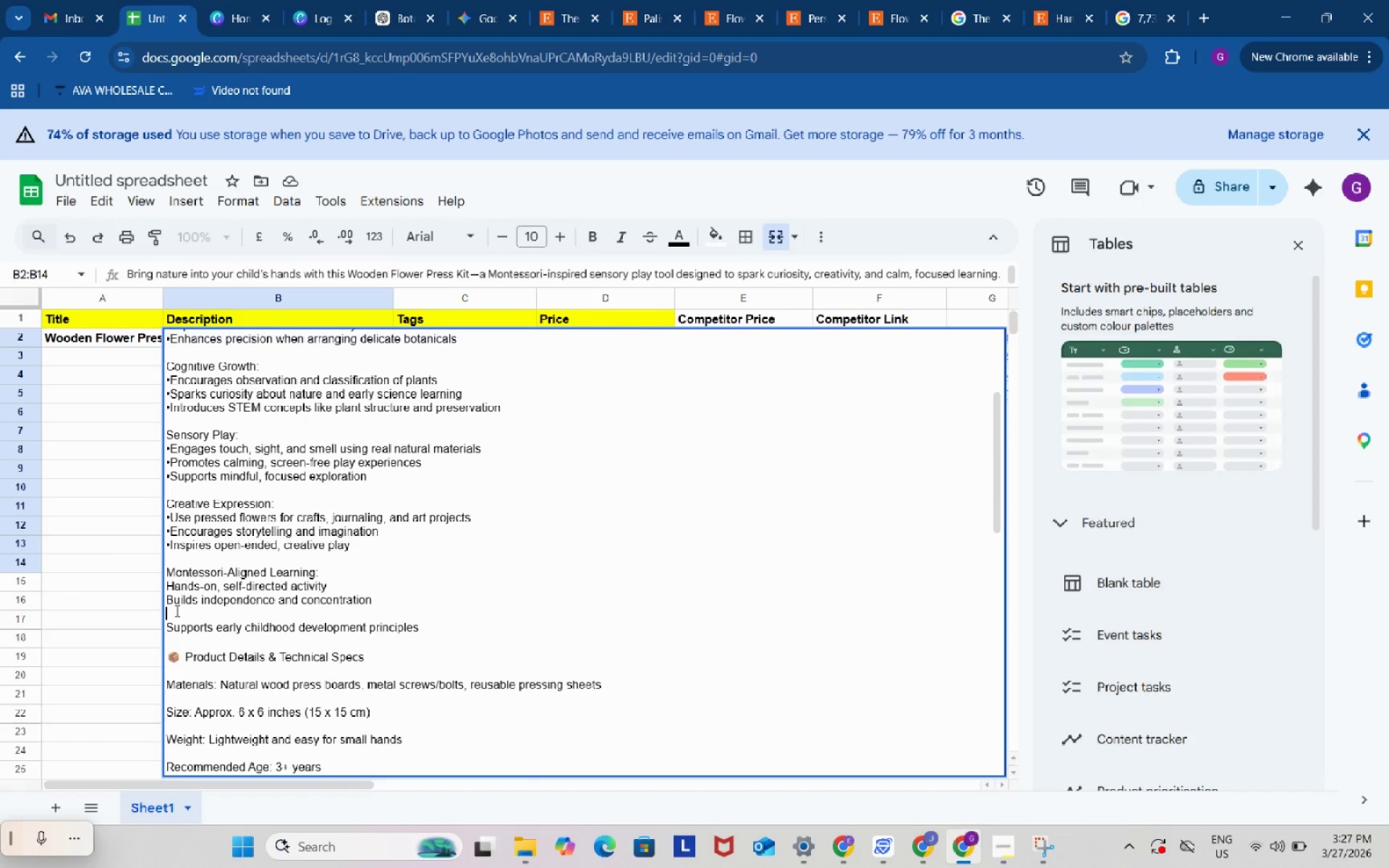 
left_click([176, 610])
 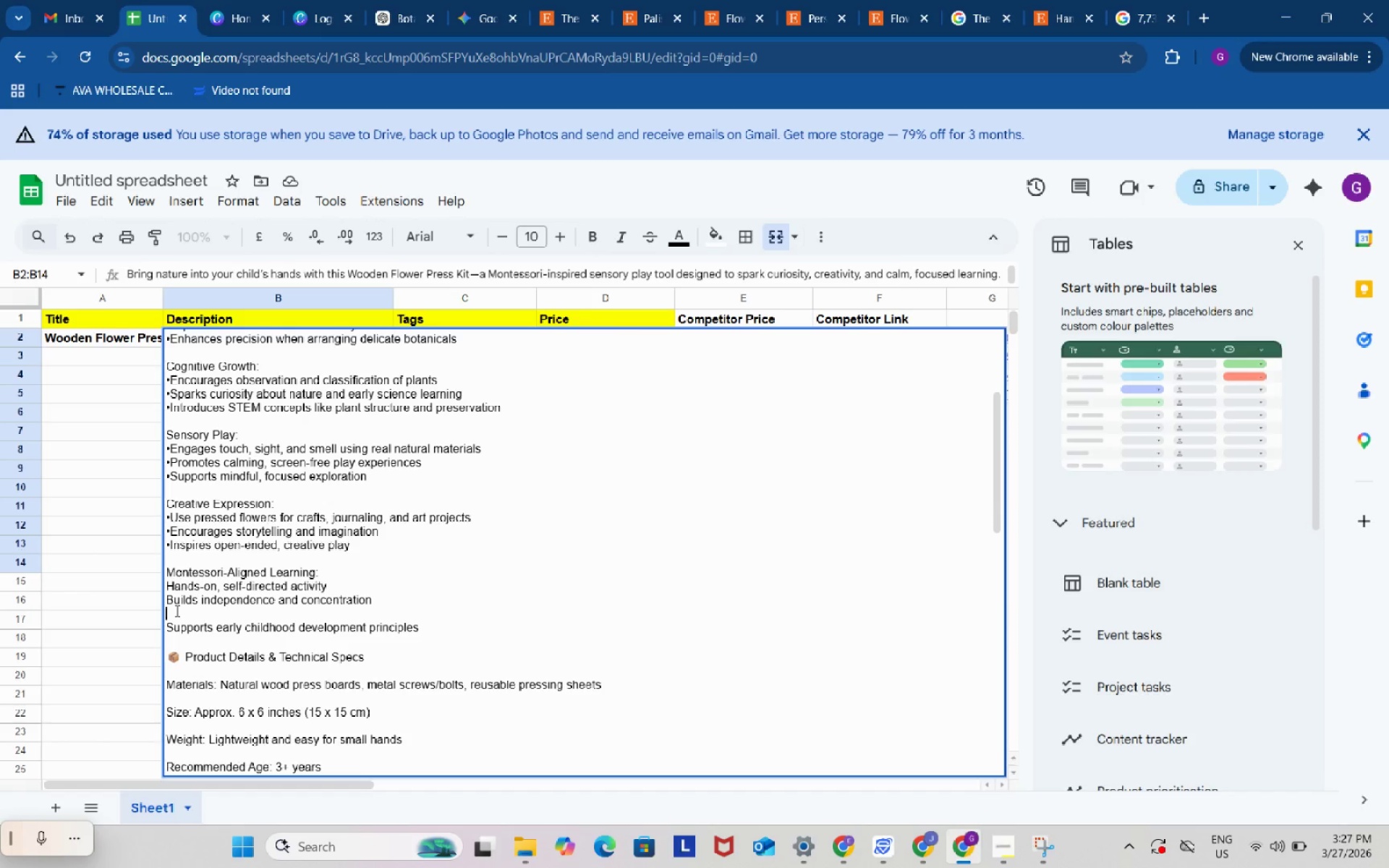 
key(Backspace)
 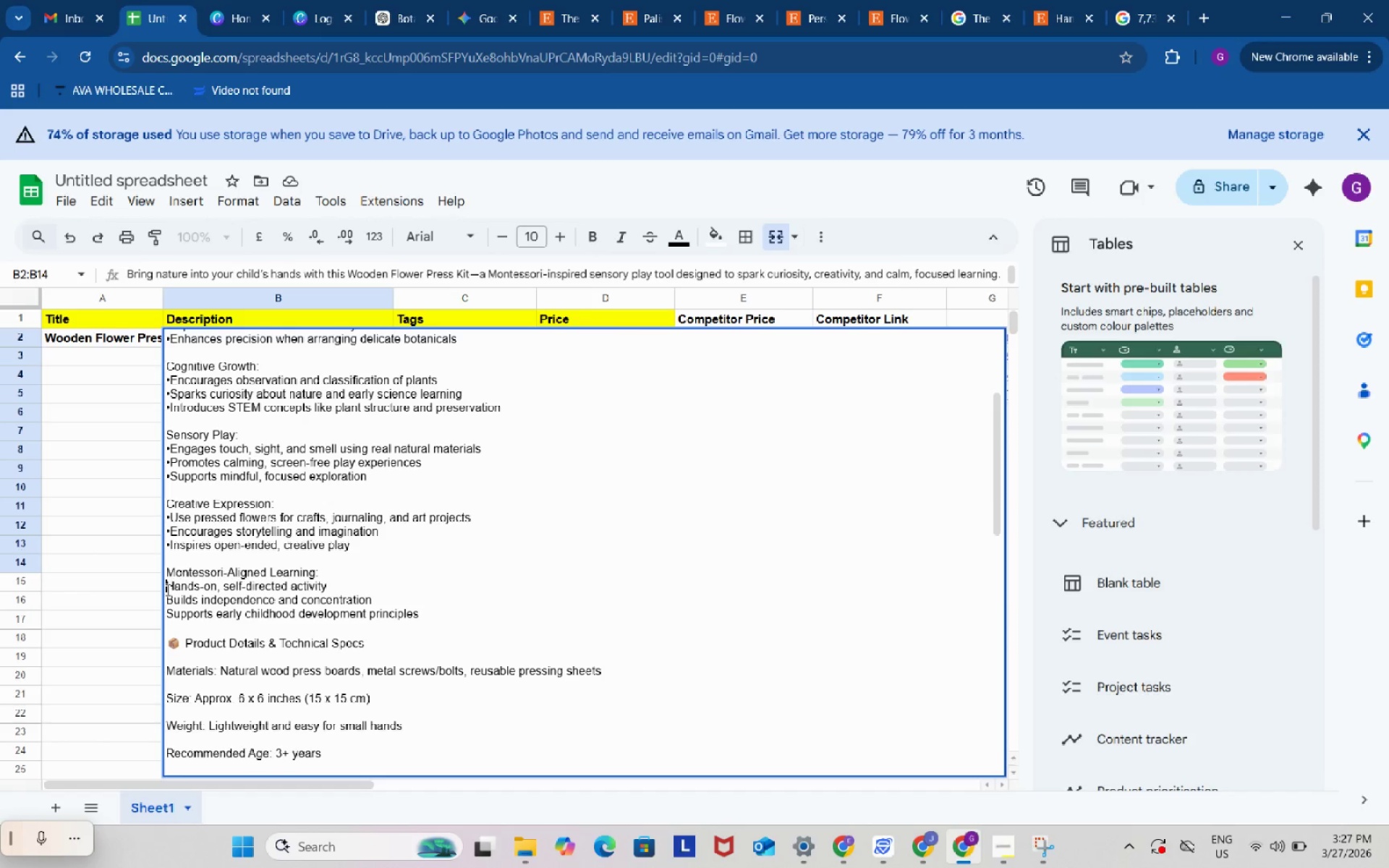 
left_click([166, 590])
 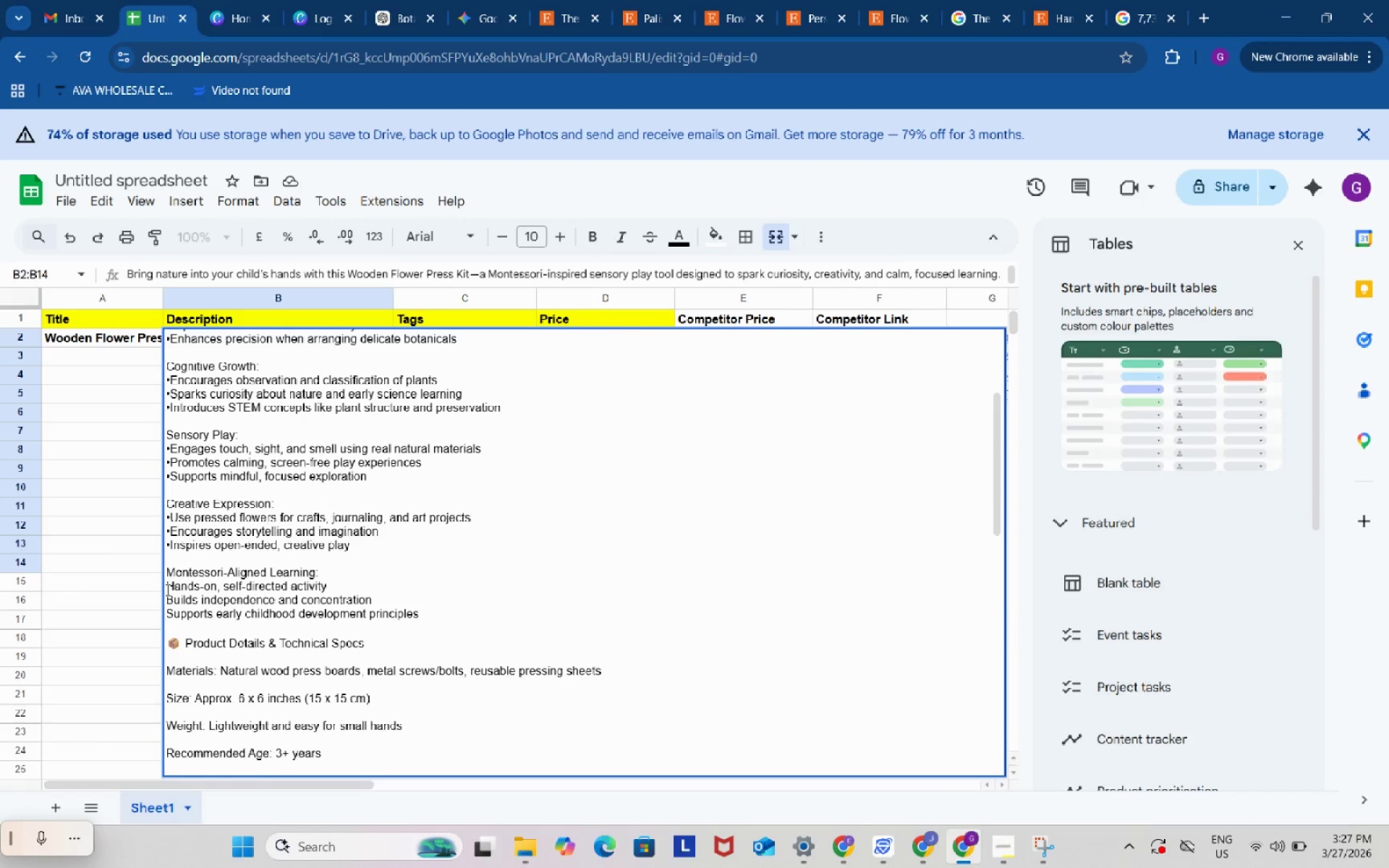 
key(Control+V)
 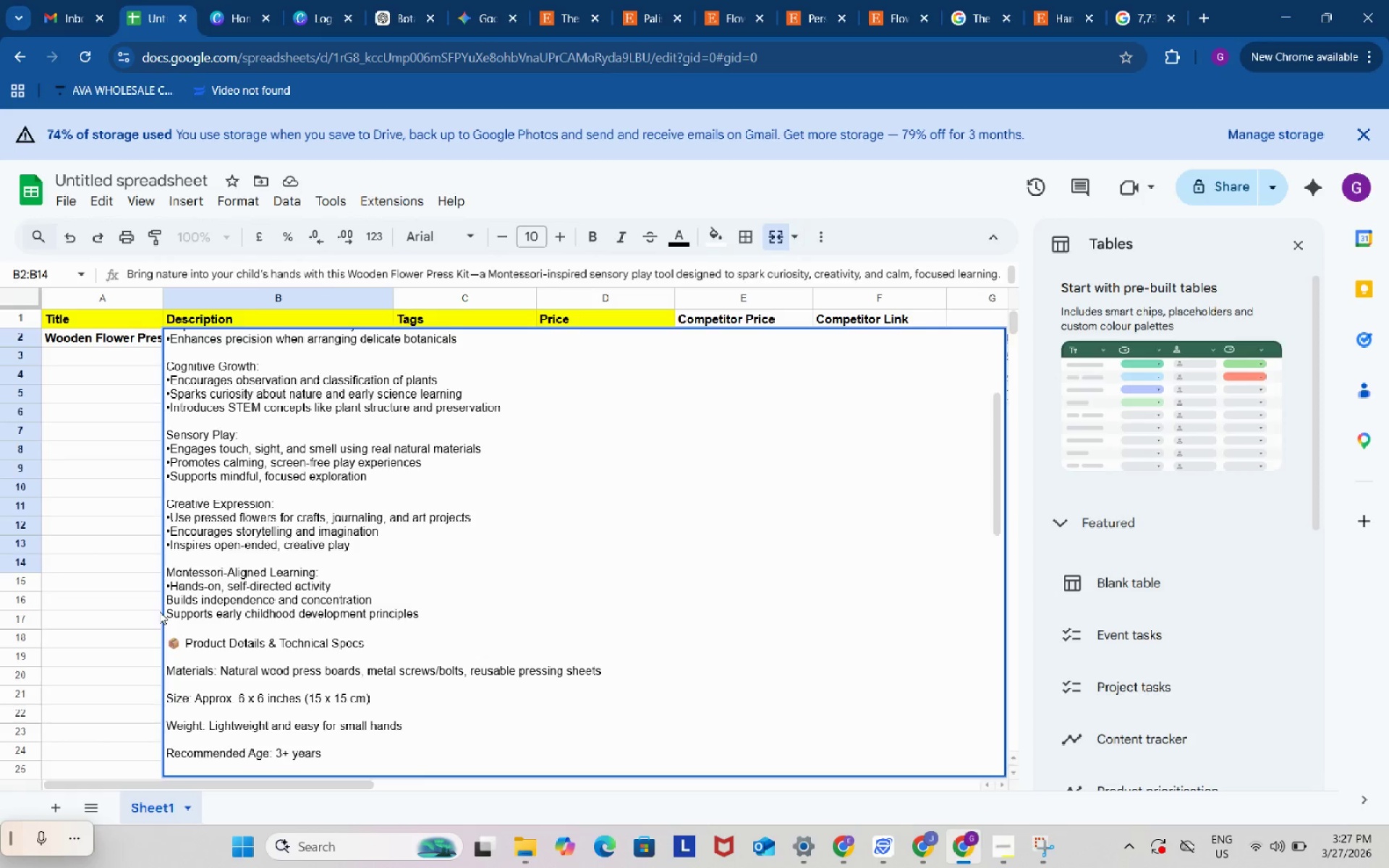 
left_click_drag(start_coordinate=[159, 611], to_coordinate=[158, 615])
 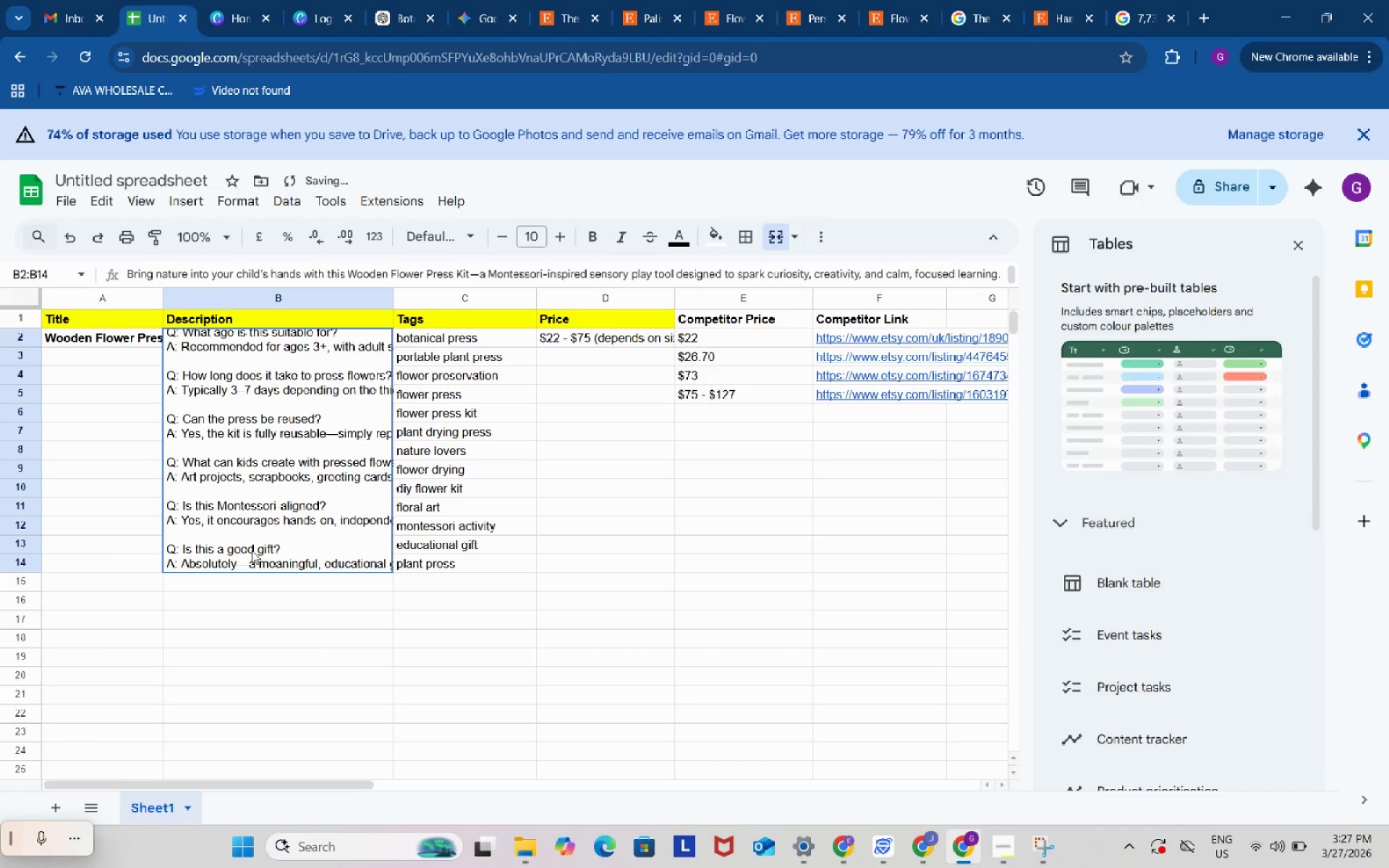 
double_click([252, 550])
 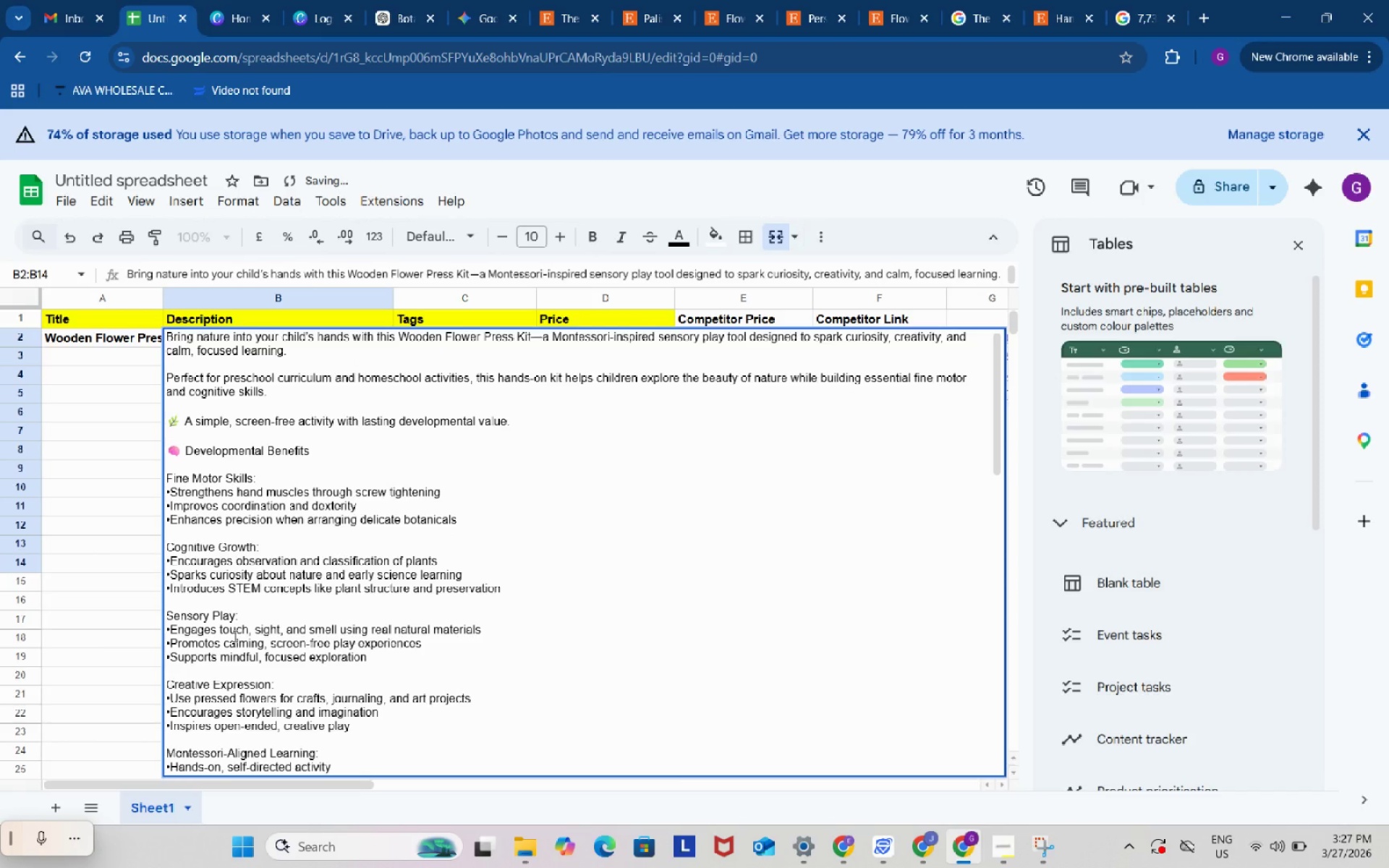 
scroll: coordinate [234, 636], scroll_direction: down, amount: 3.0
 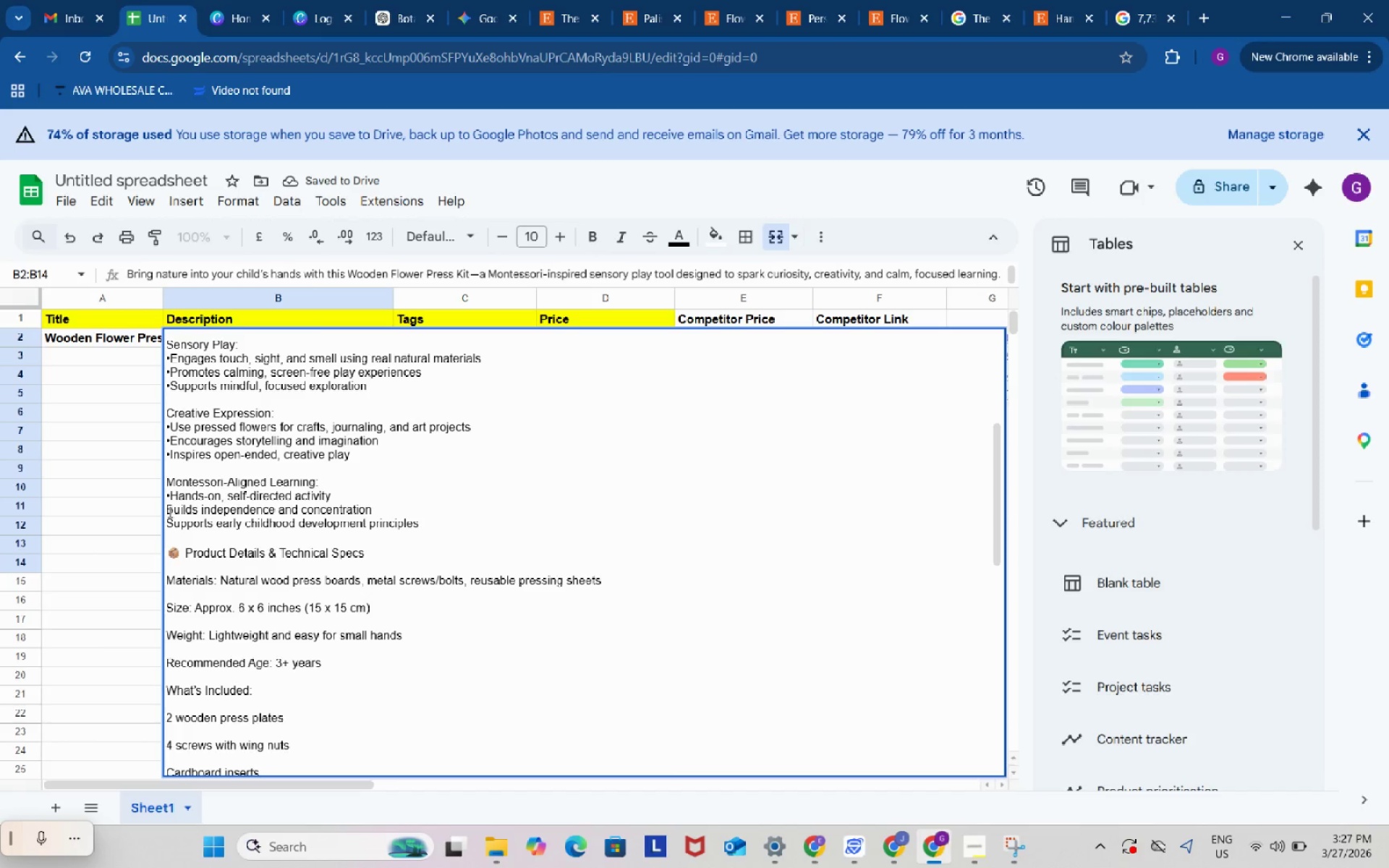 
left_click([168, 511])
 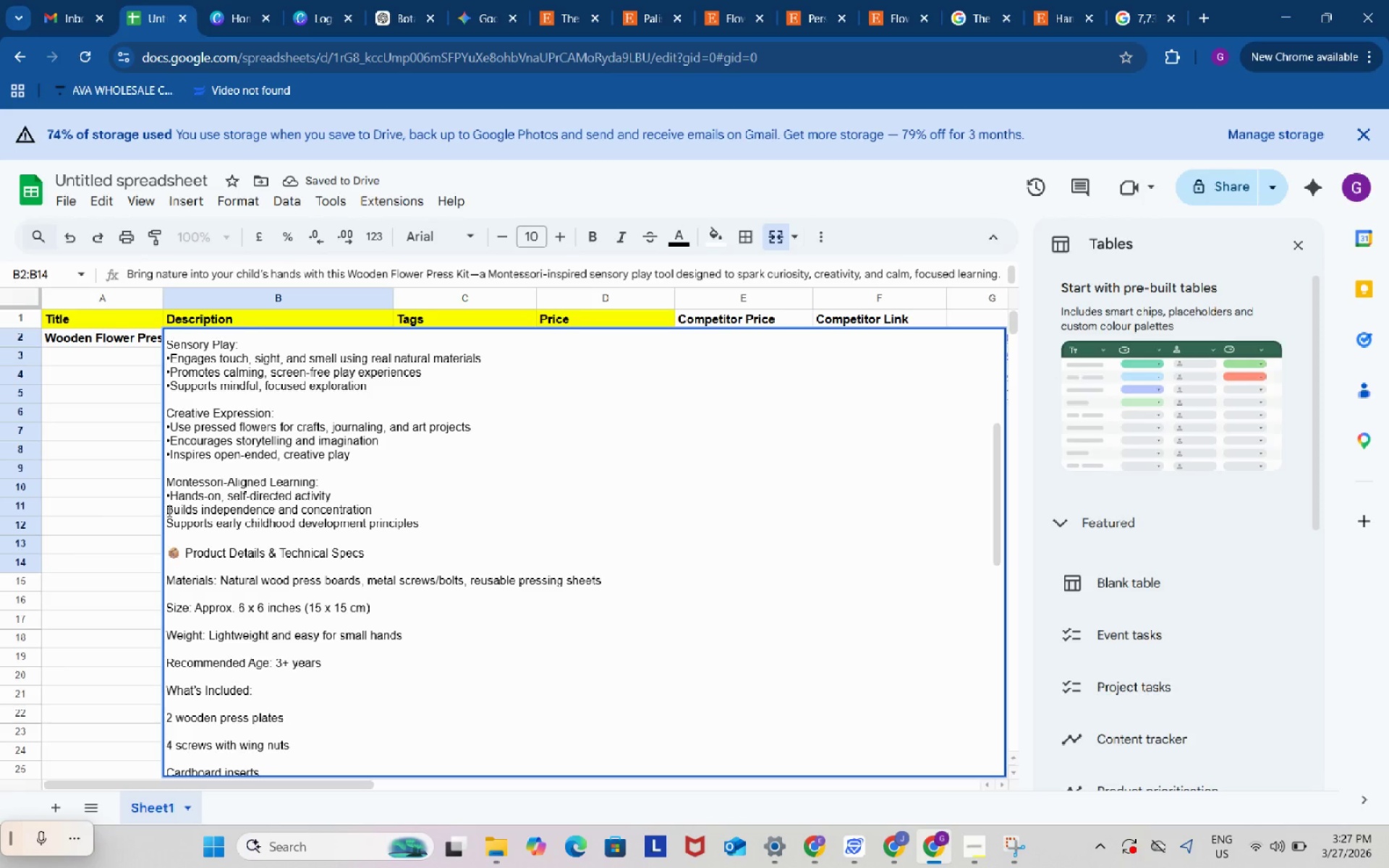 
key(Control+V)
 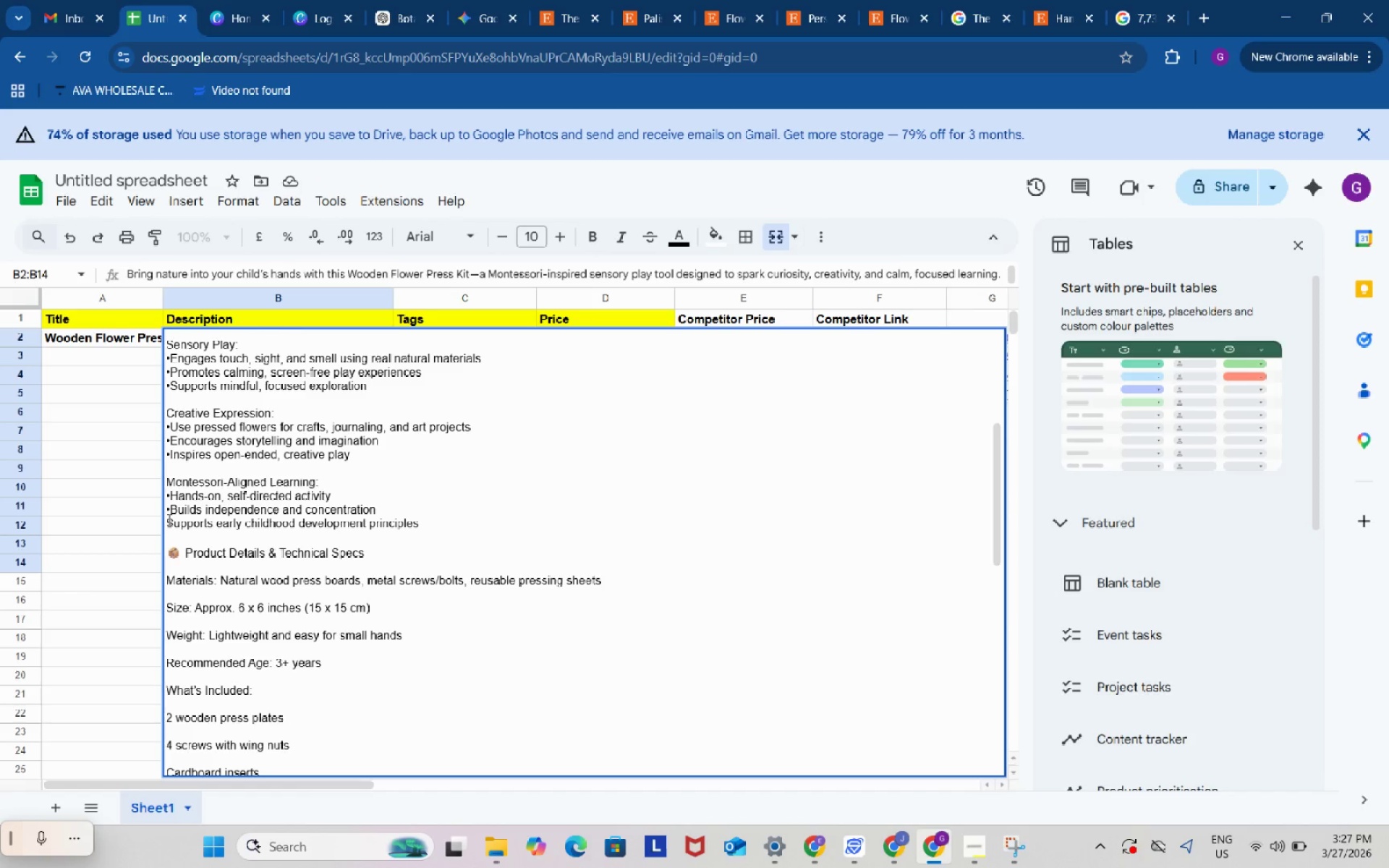 
left_click([168, 519])
 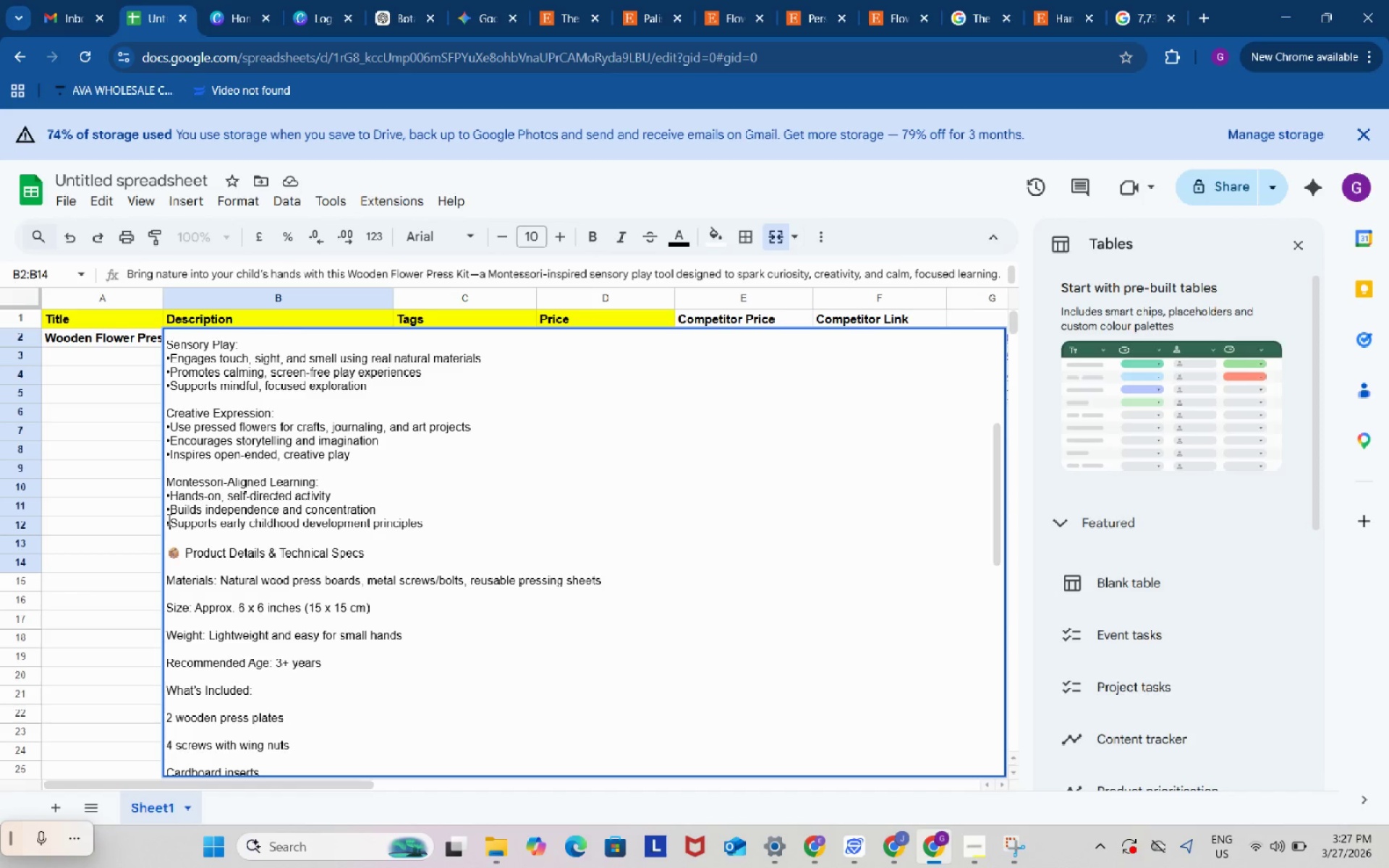 
key(Control+ControlLeft)
 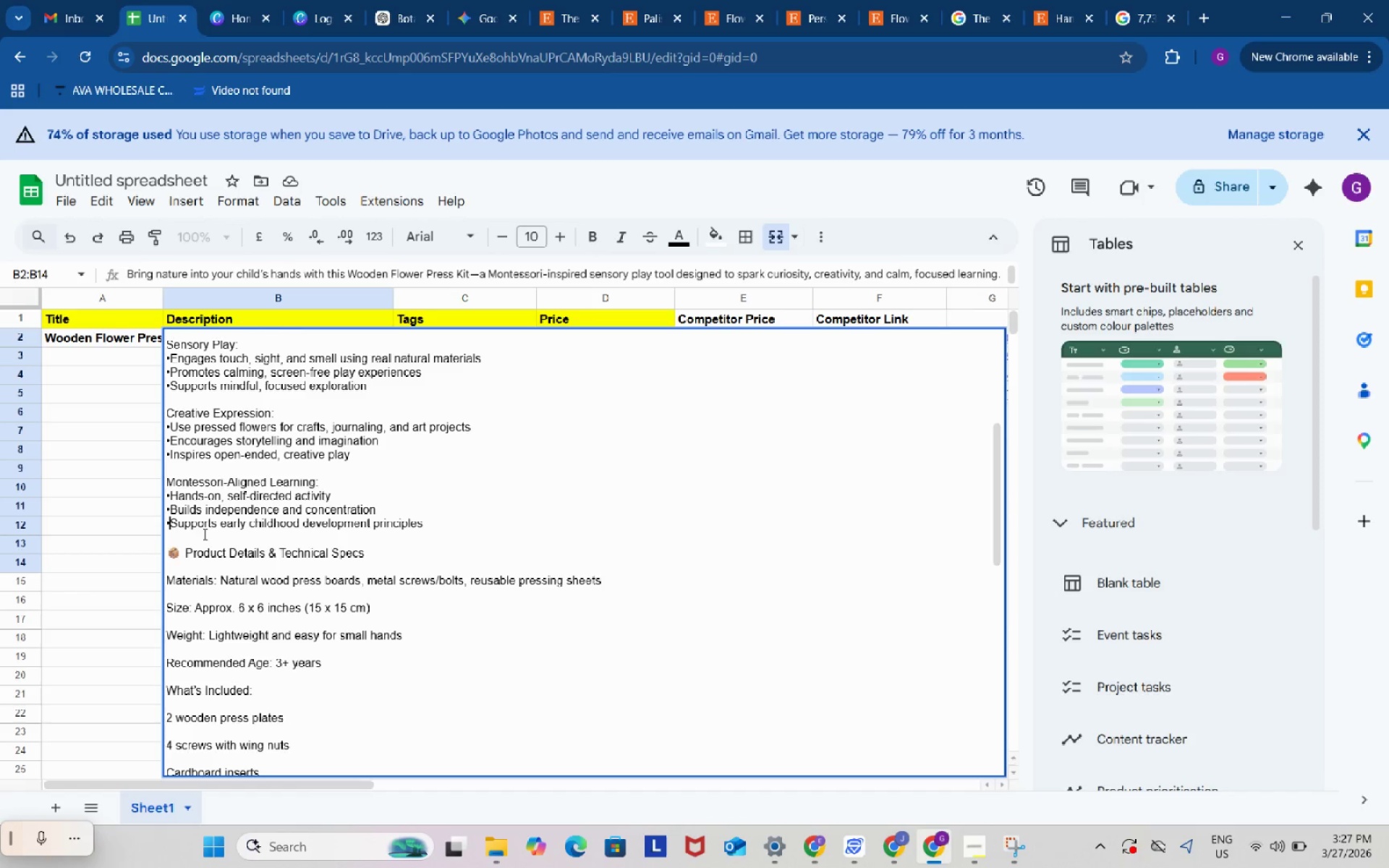 
key(Control+V)
 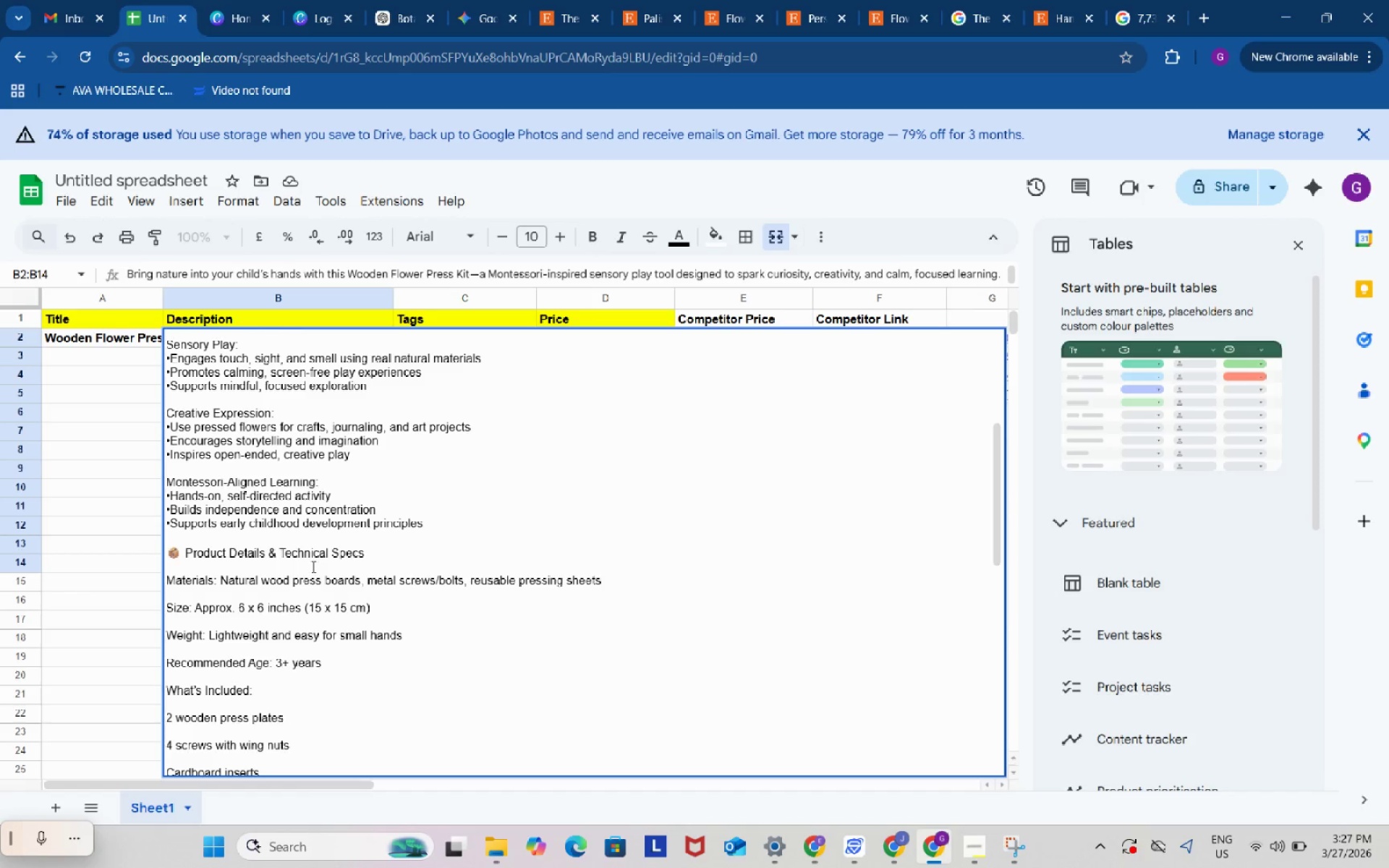 
left_click([293, 564])
 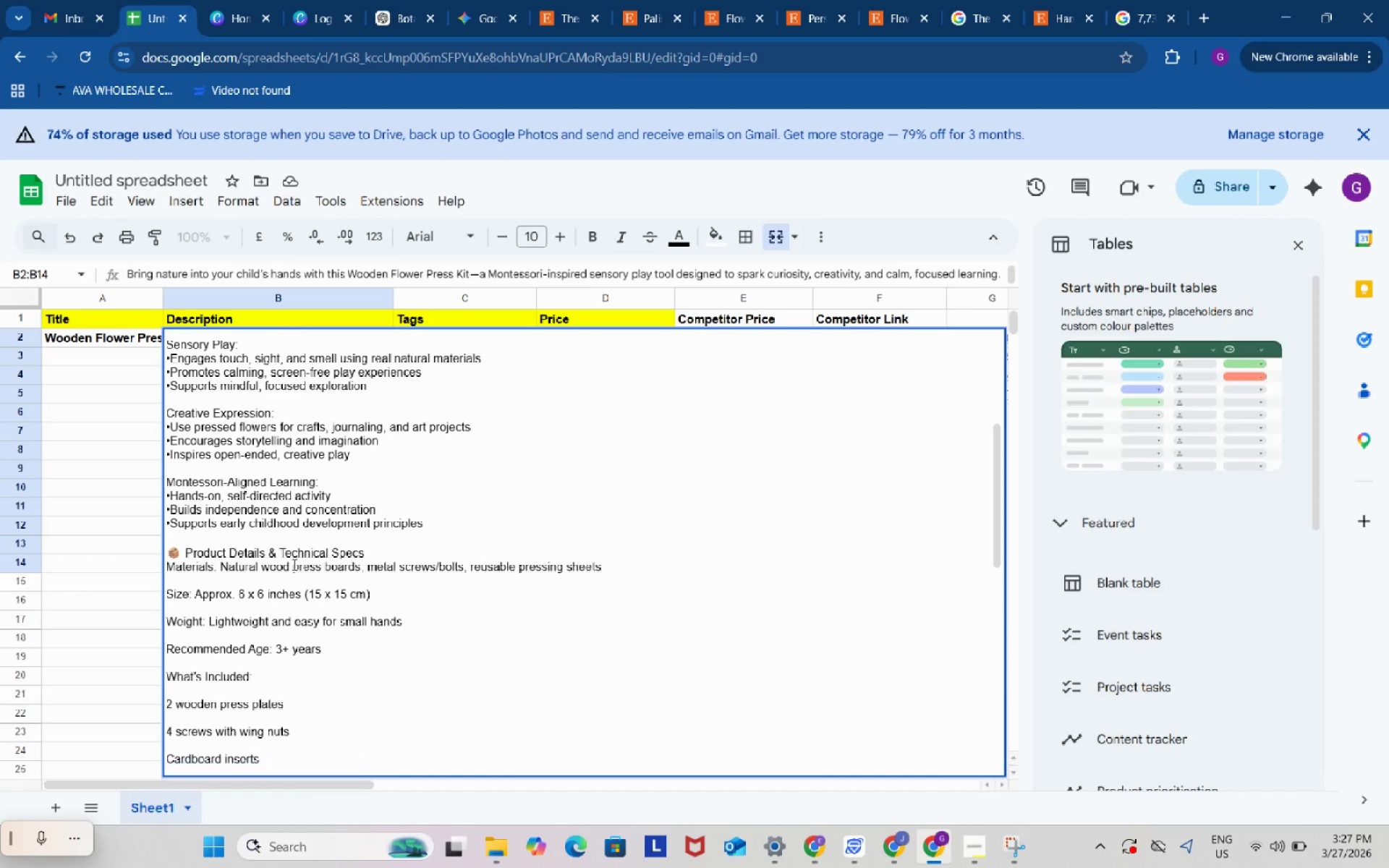 
key(Backspace)
 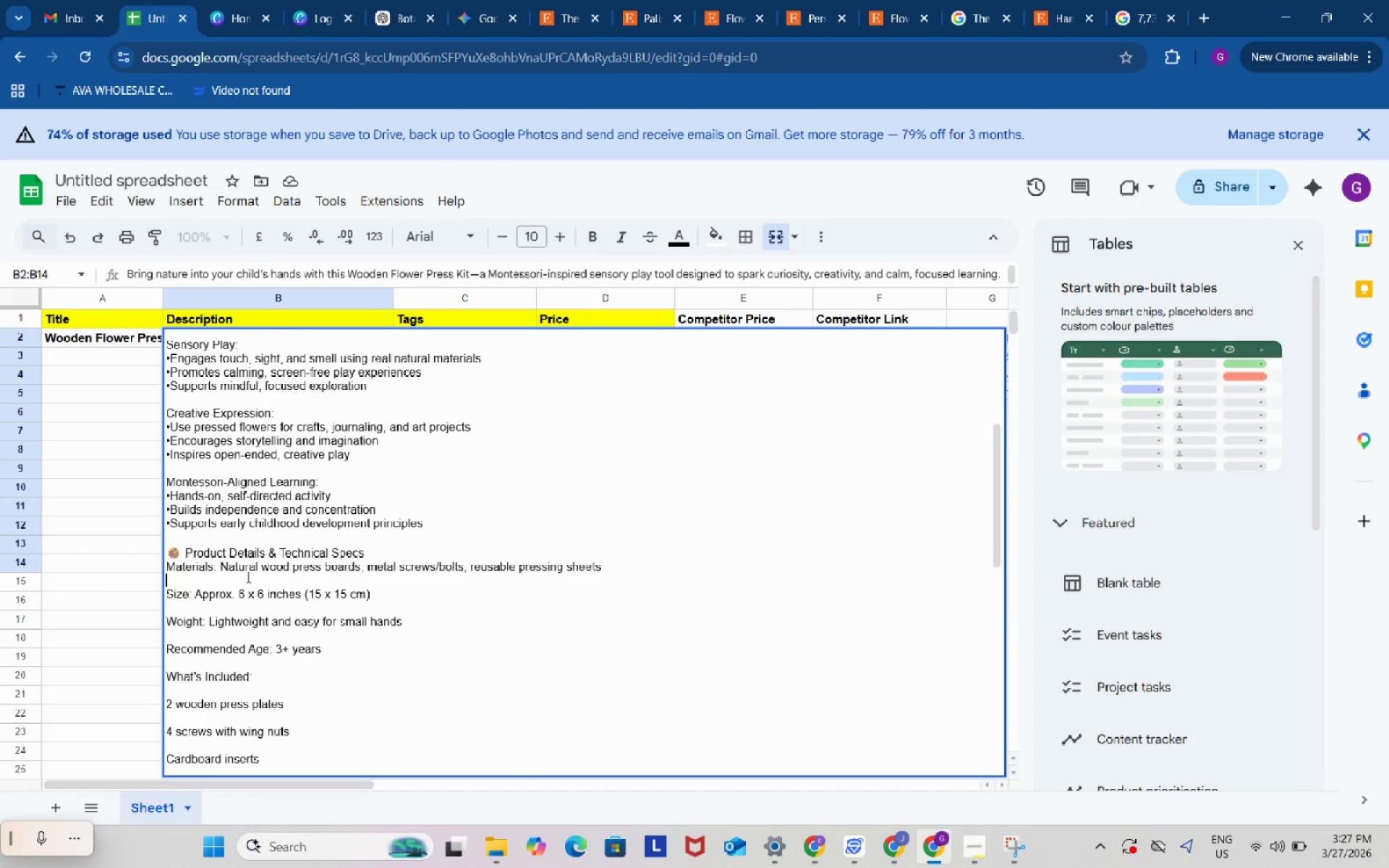 
key(Backspace)
 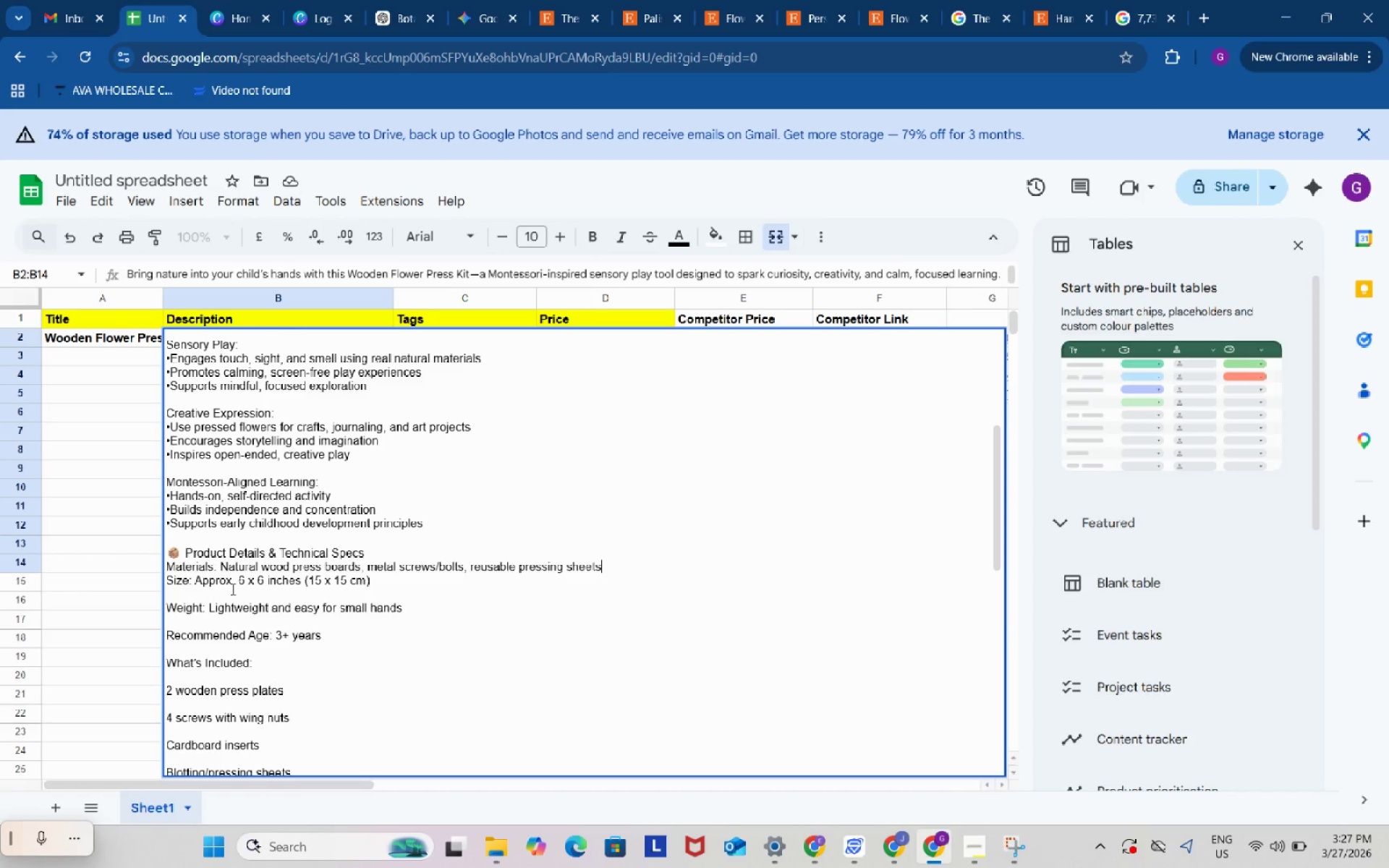 
left_click([232, 589])
 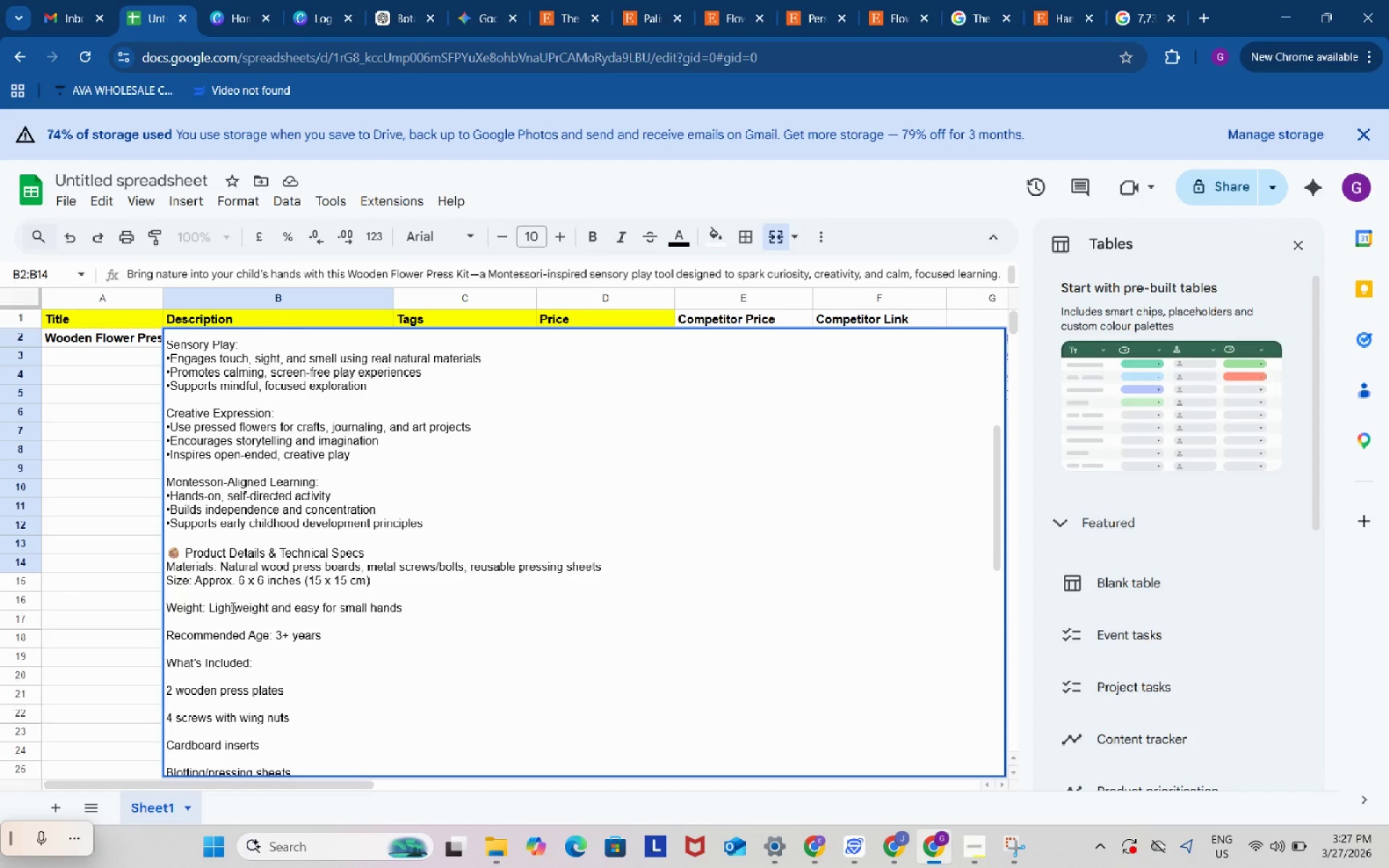 
key(Backspace)
 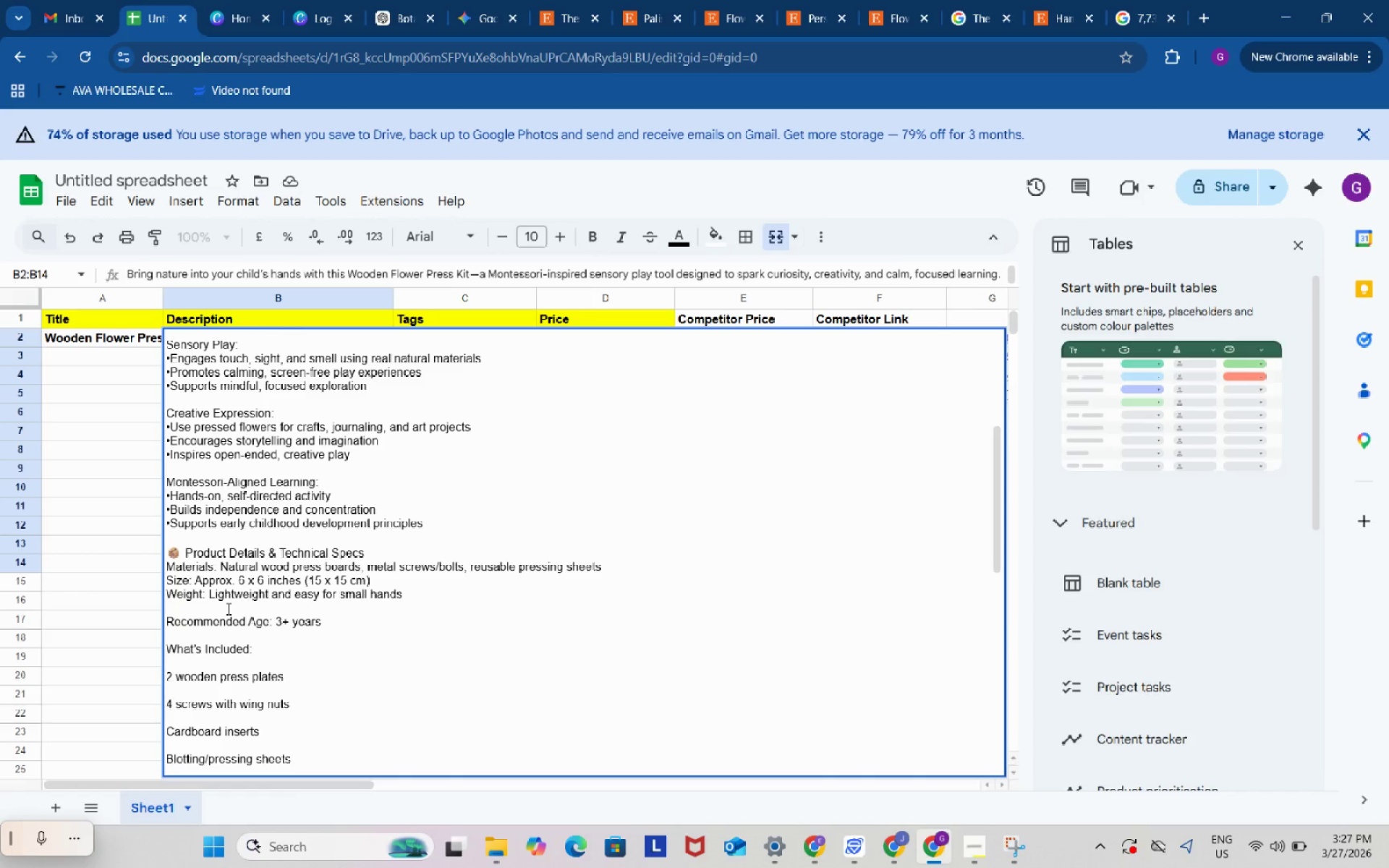 
key(Backspace)
 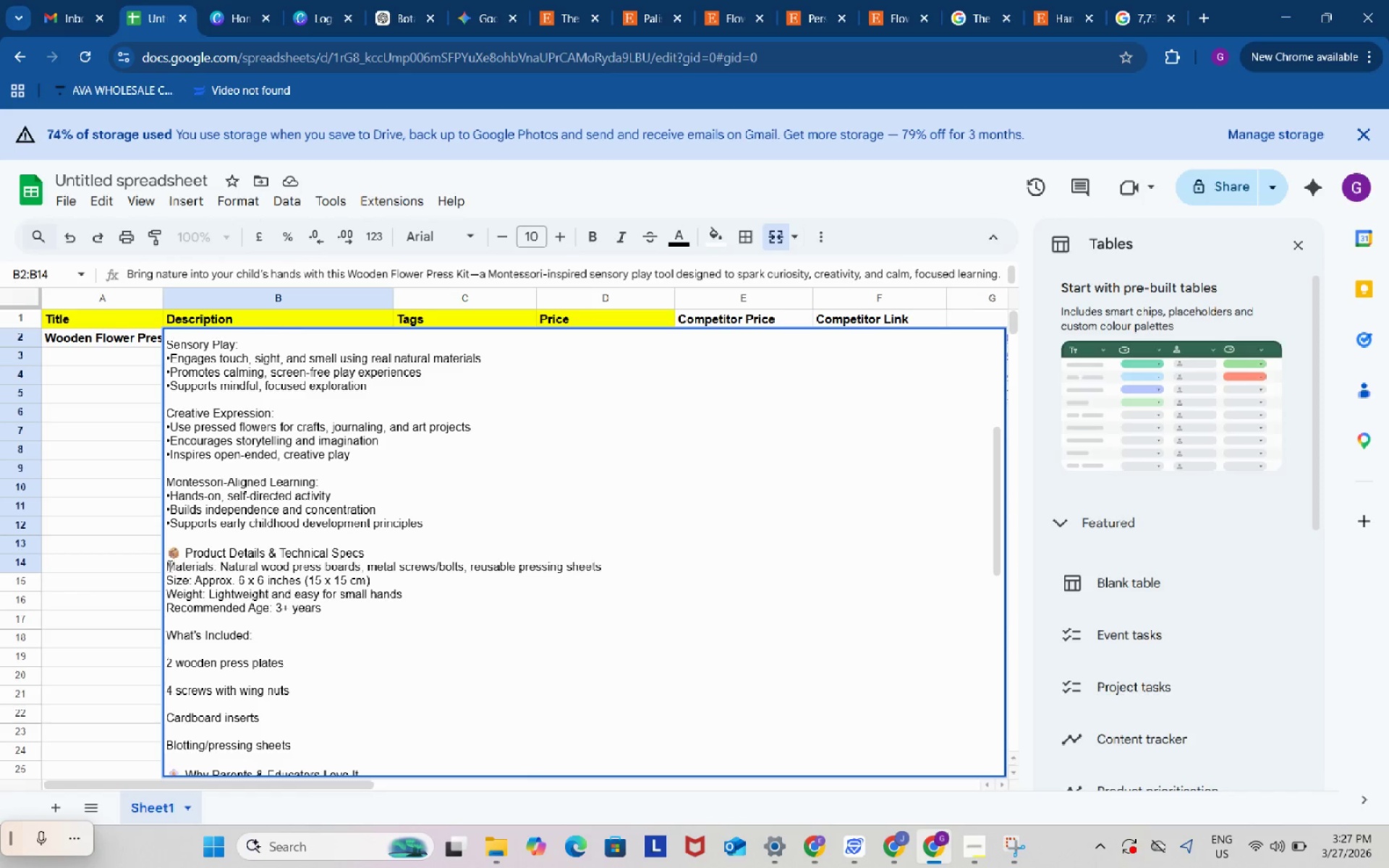 
double_click([167, 566])
 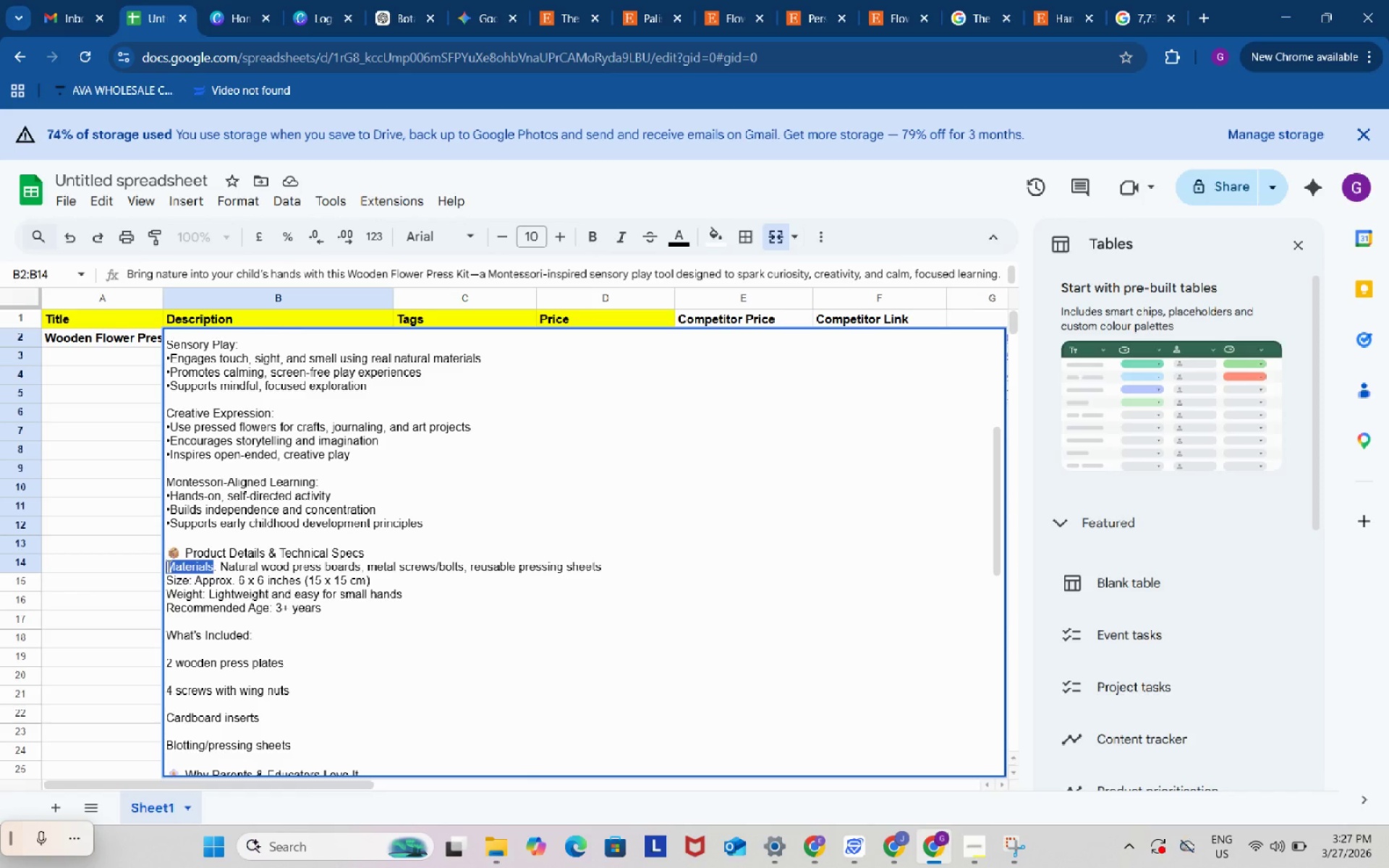 
double_click([167, 566])
 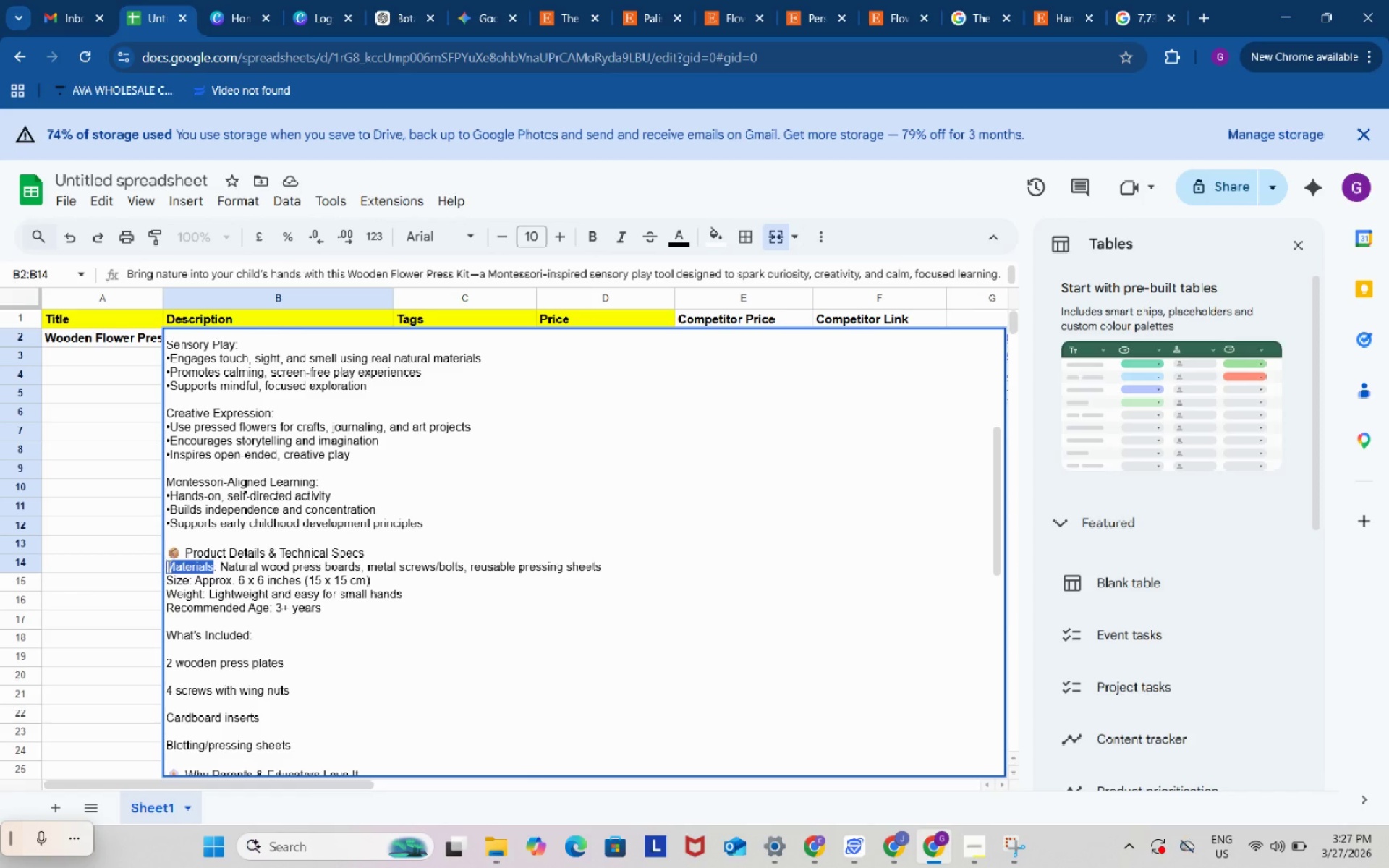 
left_click([167, 566])
 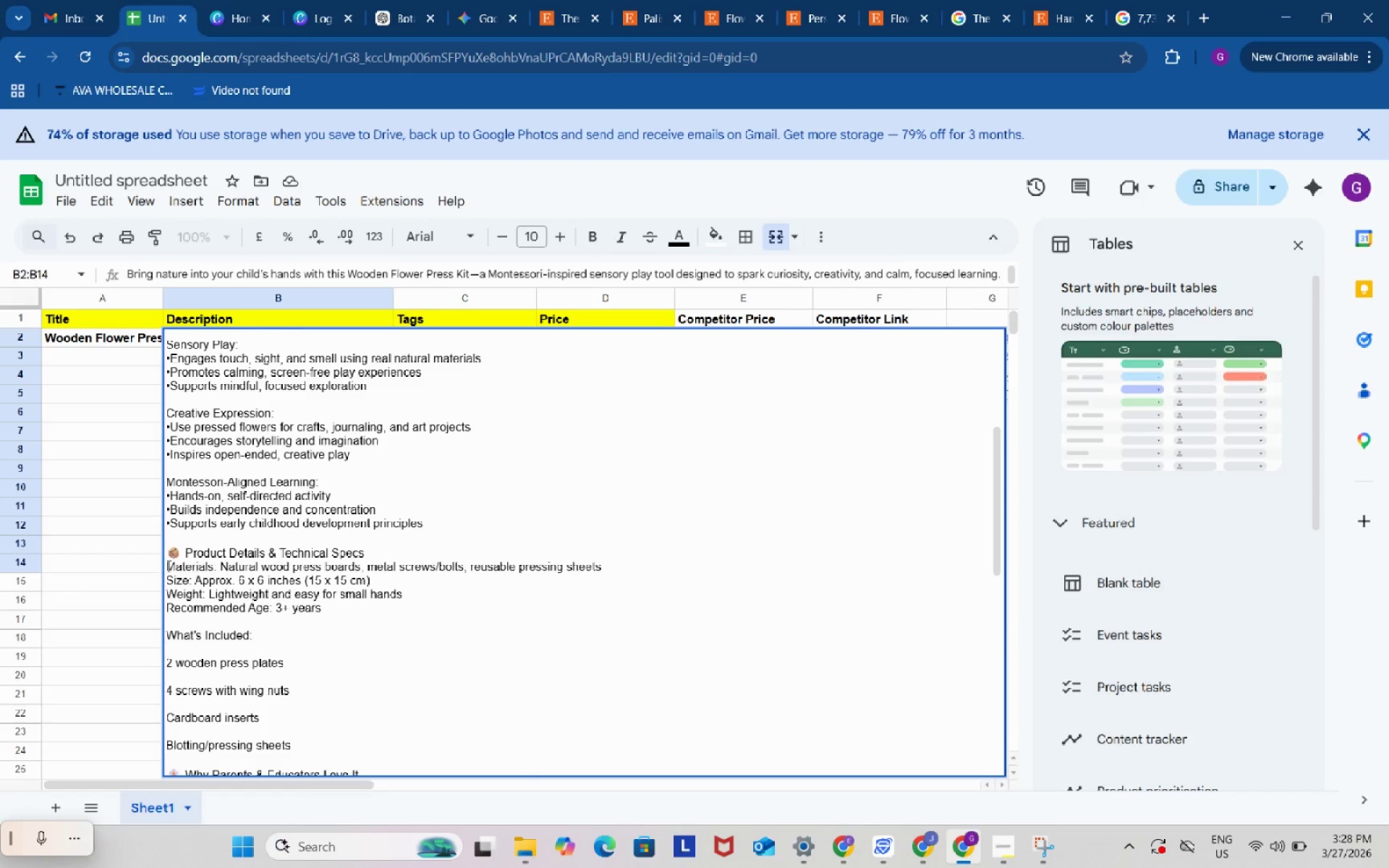 
key(Control+ControlLeft)
 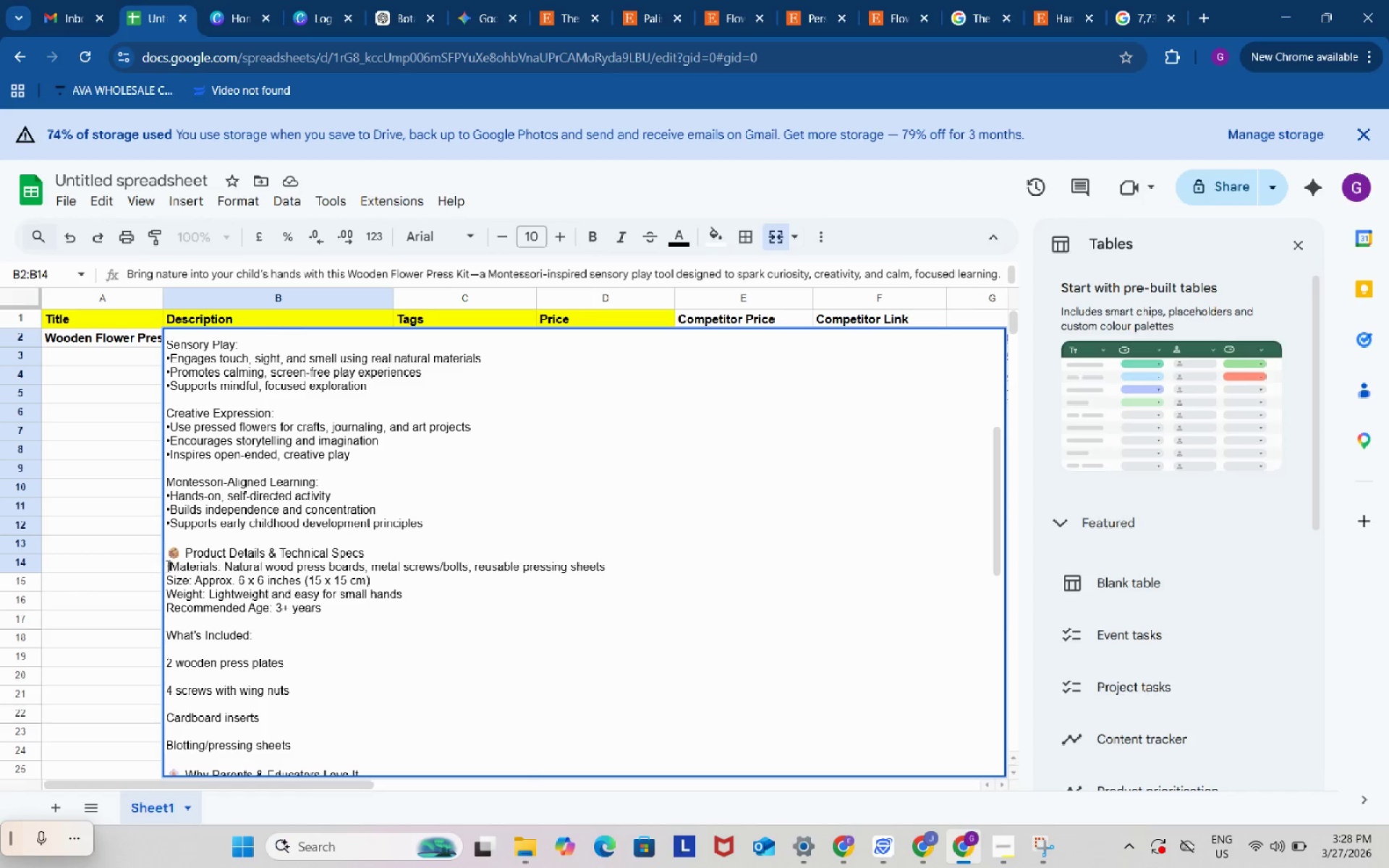 
key(Control+V)
 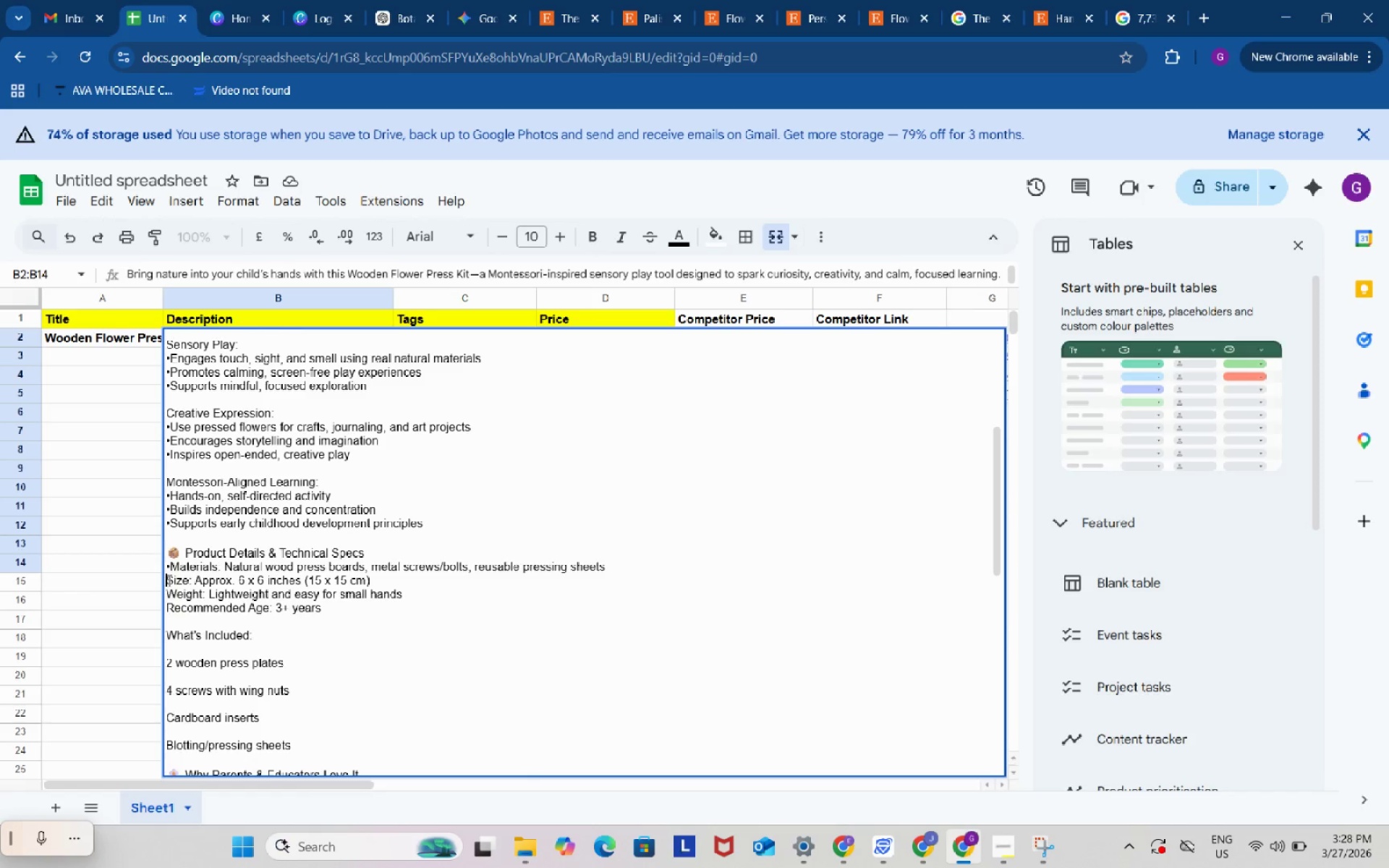 
left_click([168, 580])
 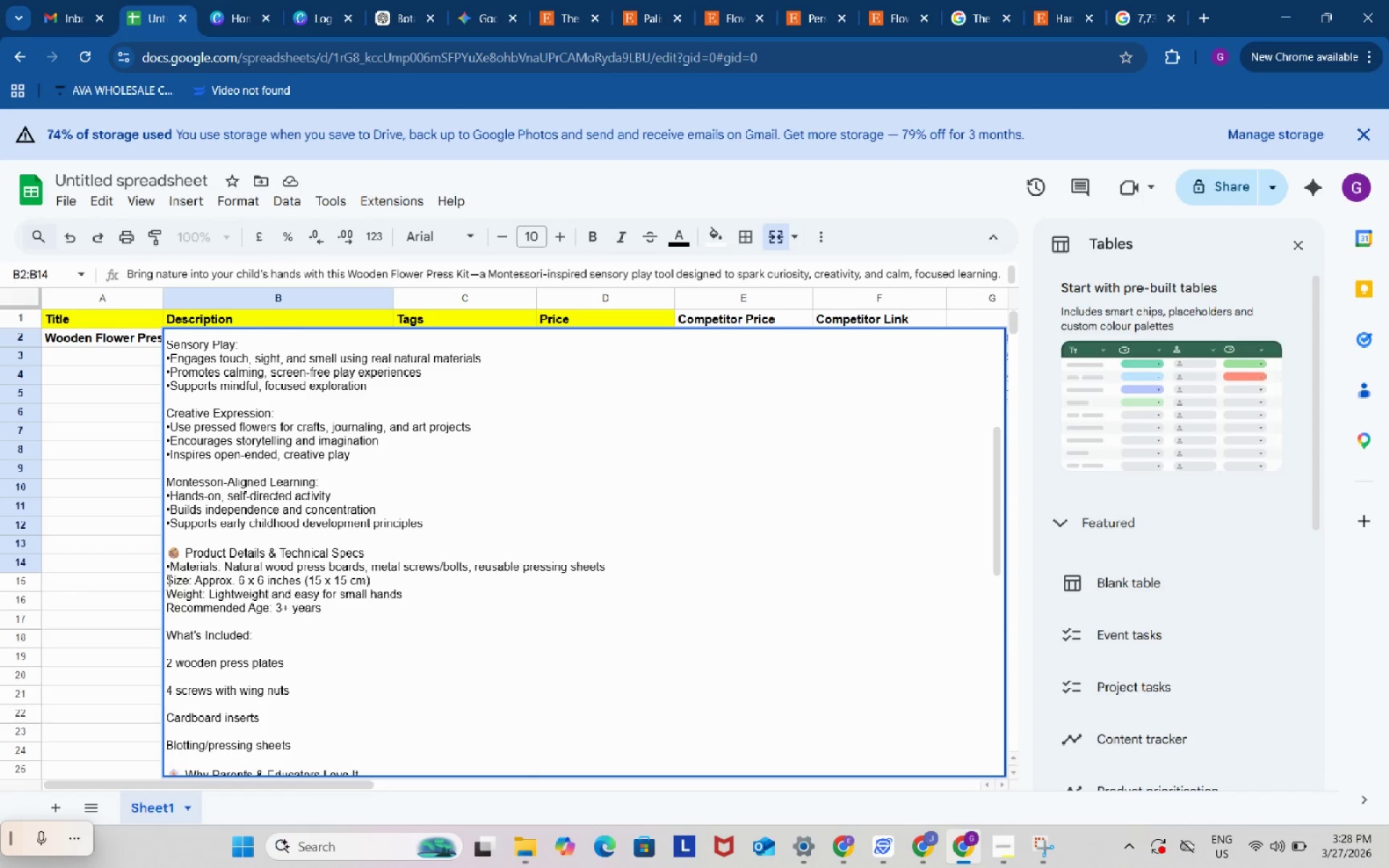 
key(Control+ControlLeft)
 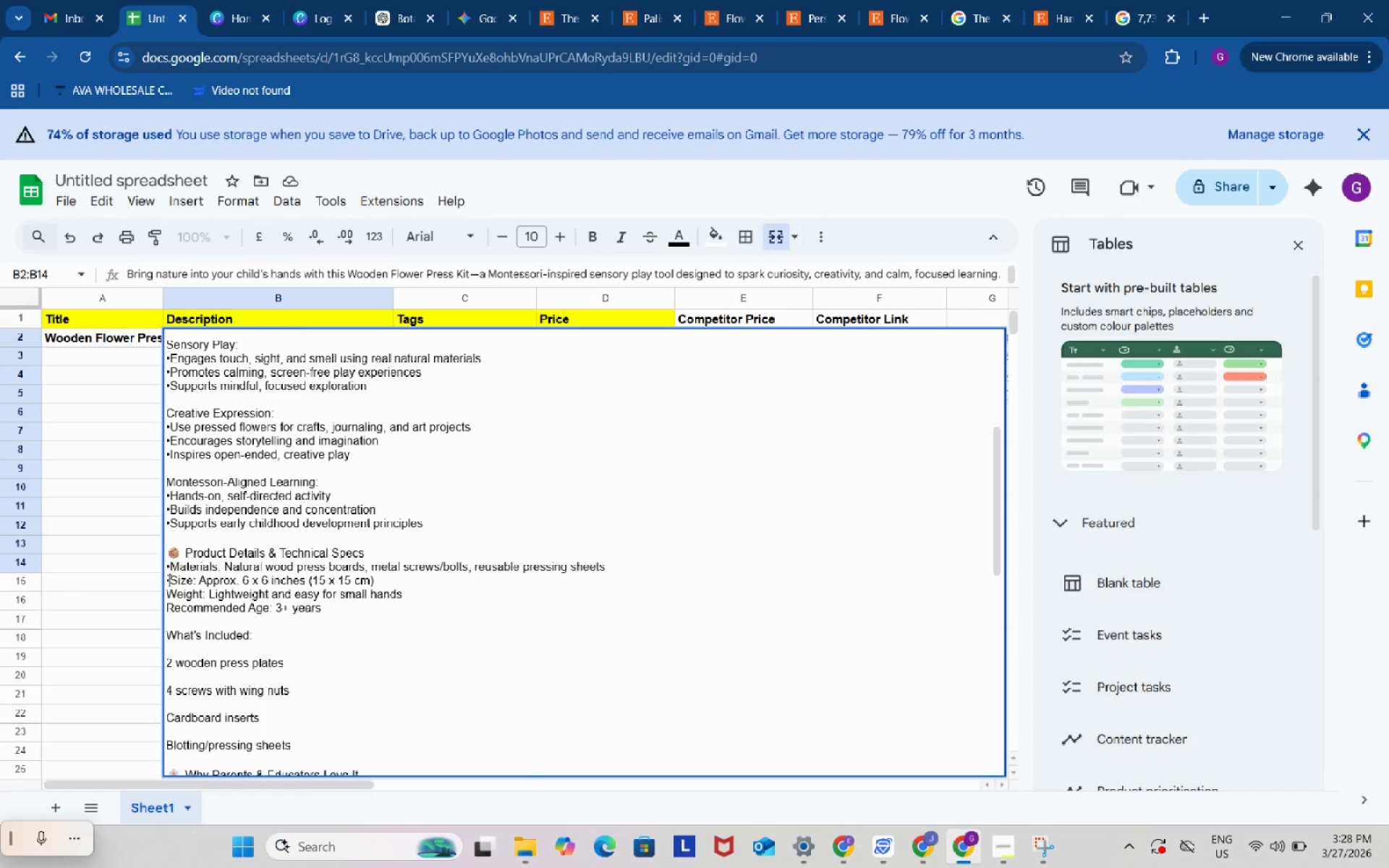 
key(Control+V)
 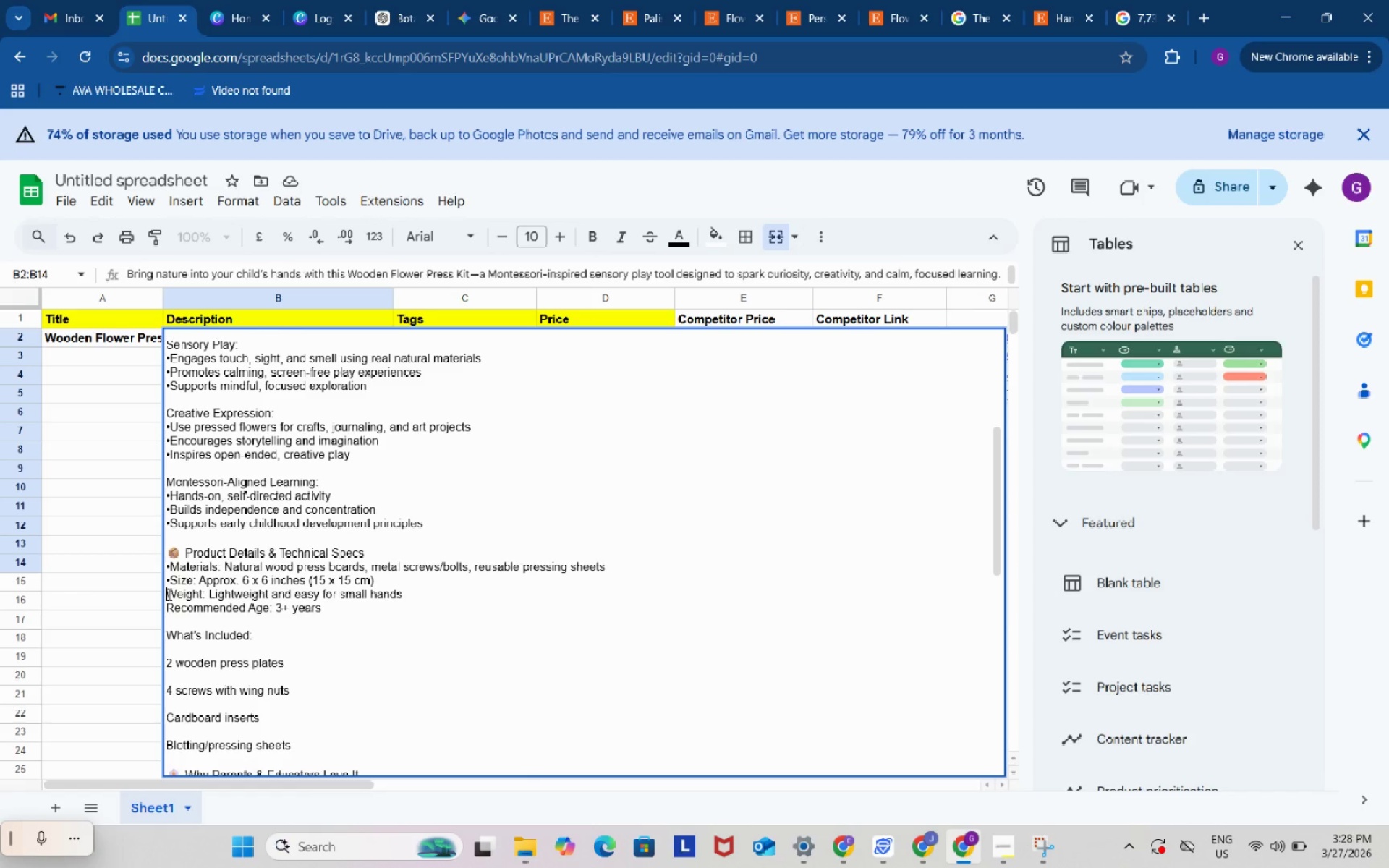 
left_click([168, 594])
 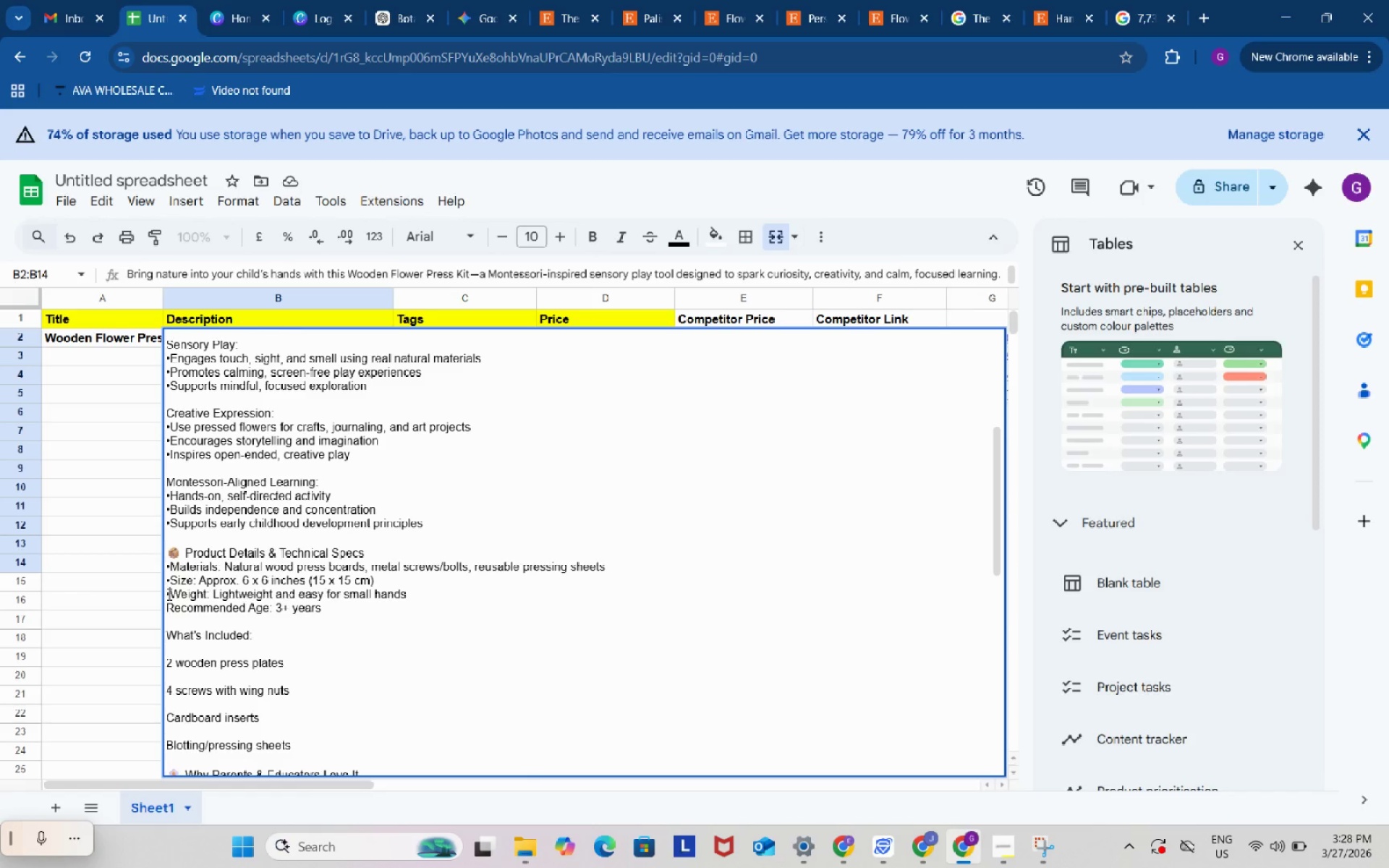 
key(Control+ControlLeft)
 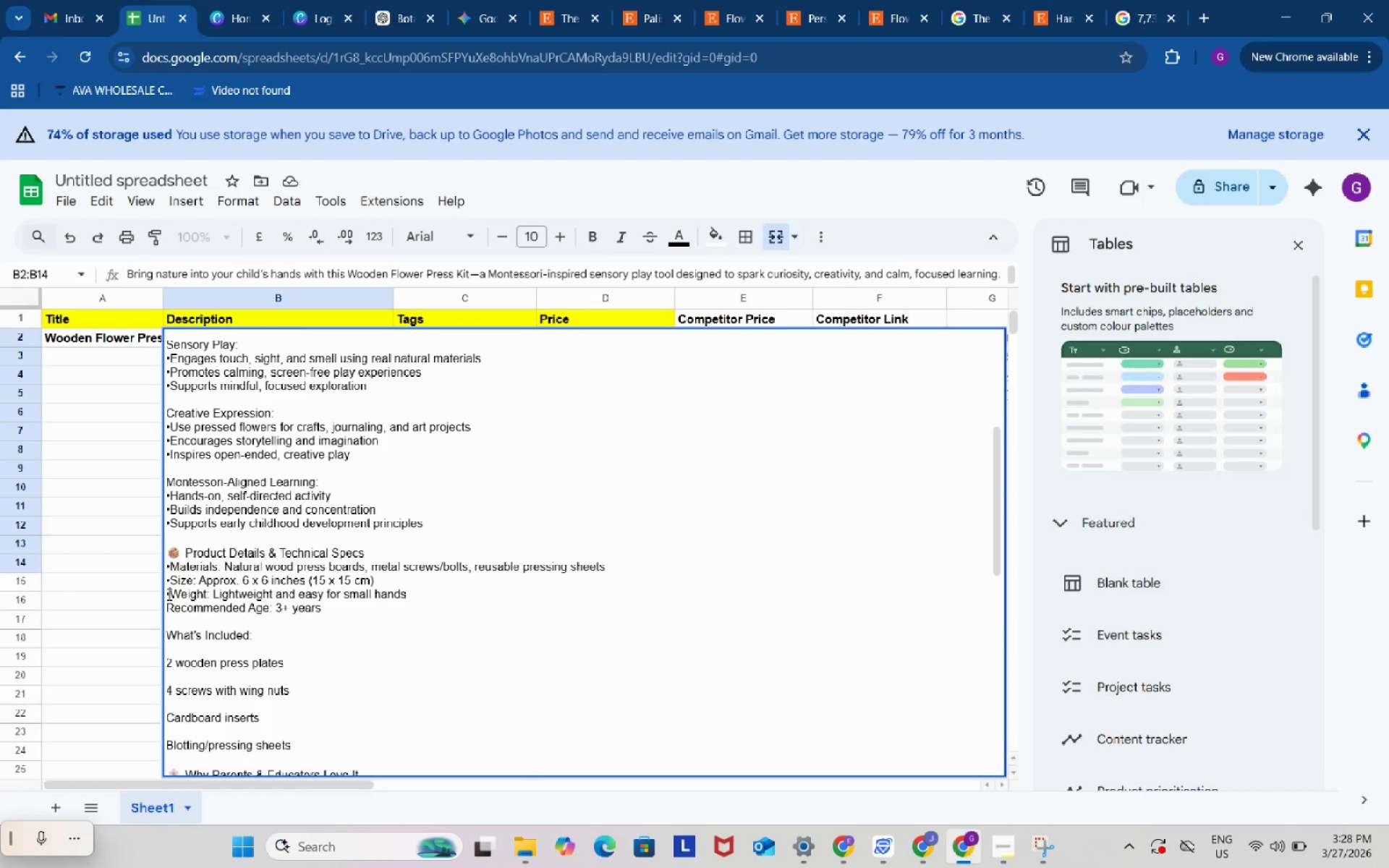 
key(Control+V)
 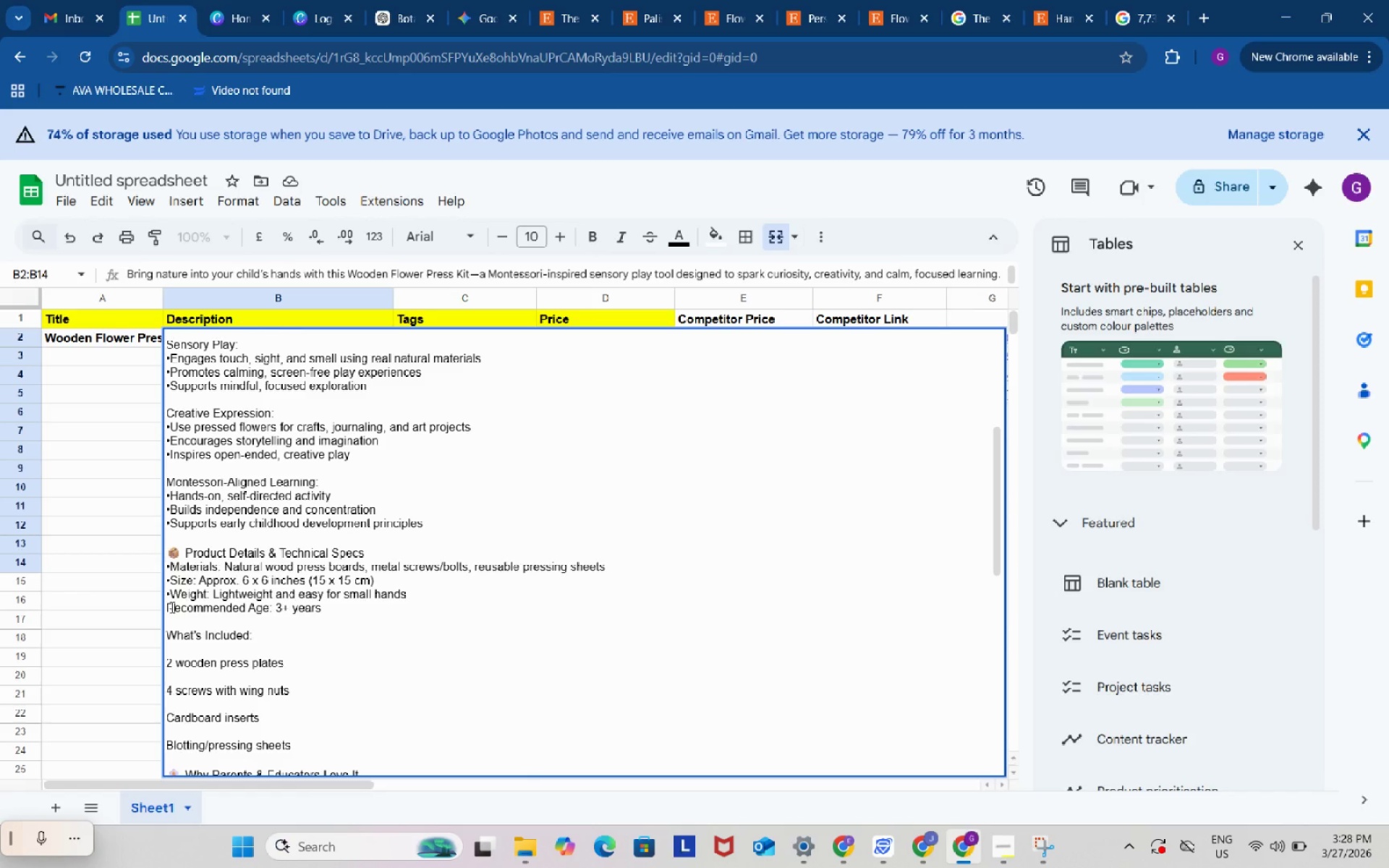 
left_click([171, 607])
 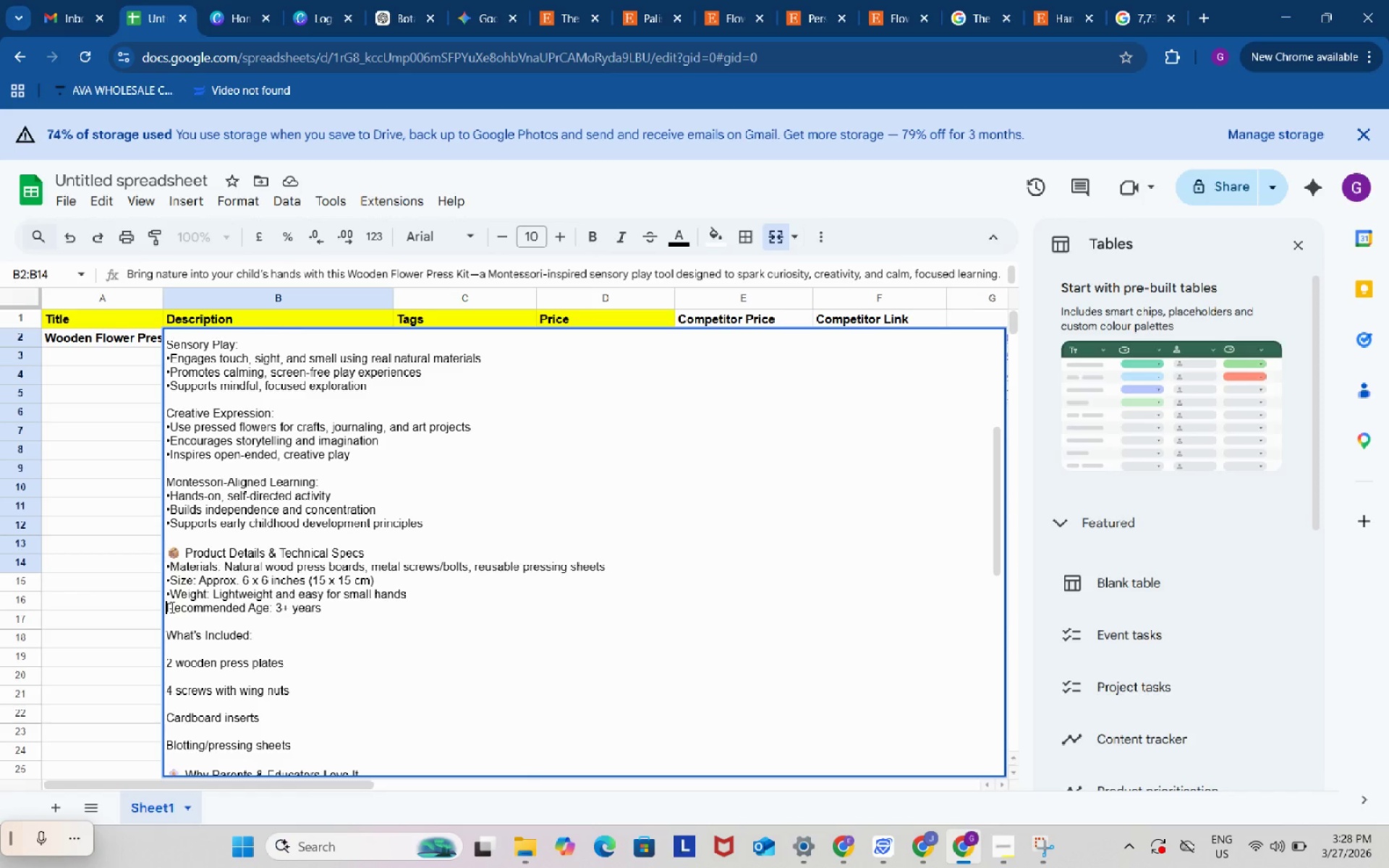 
key(ArrowLeft)
 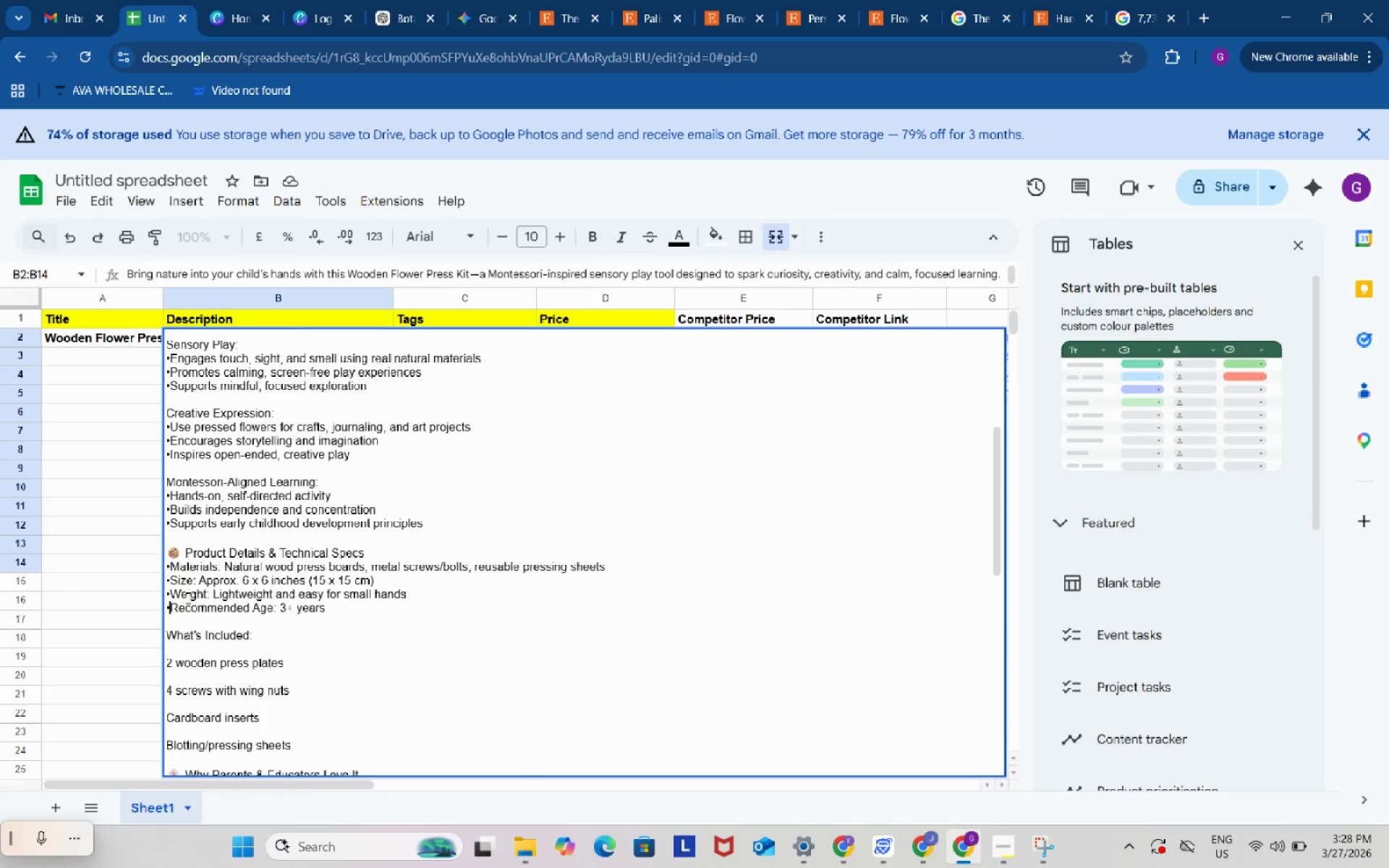 
key(Control+ControlLeft)
 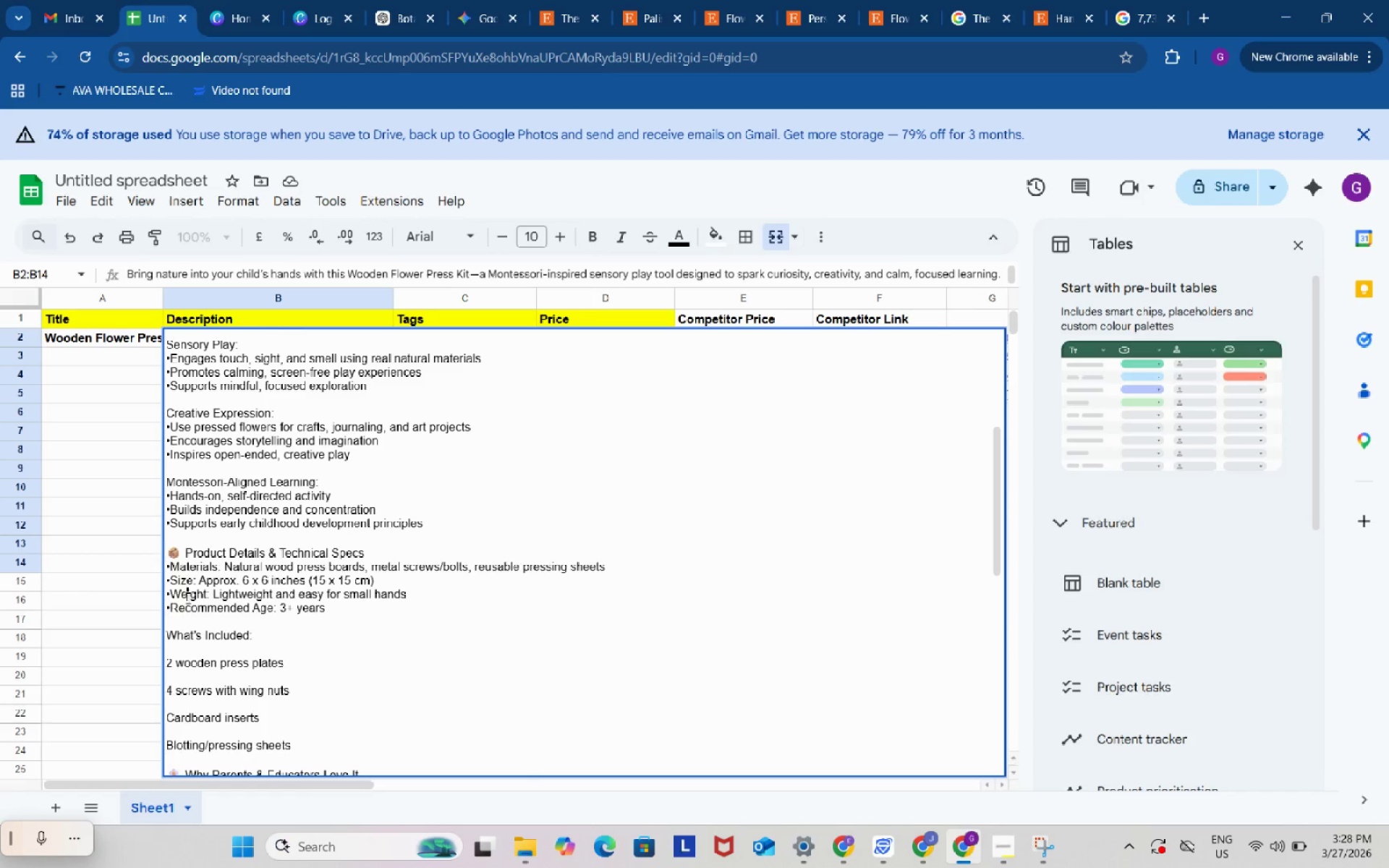 
key(Control+V)
 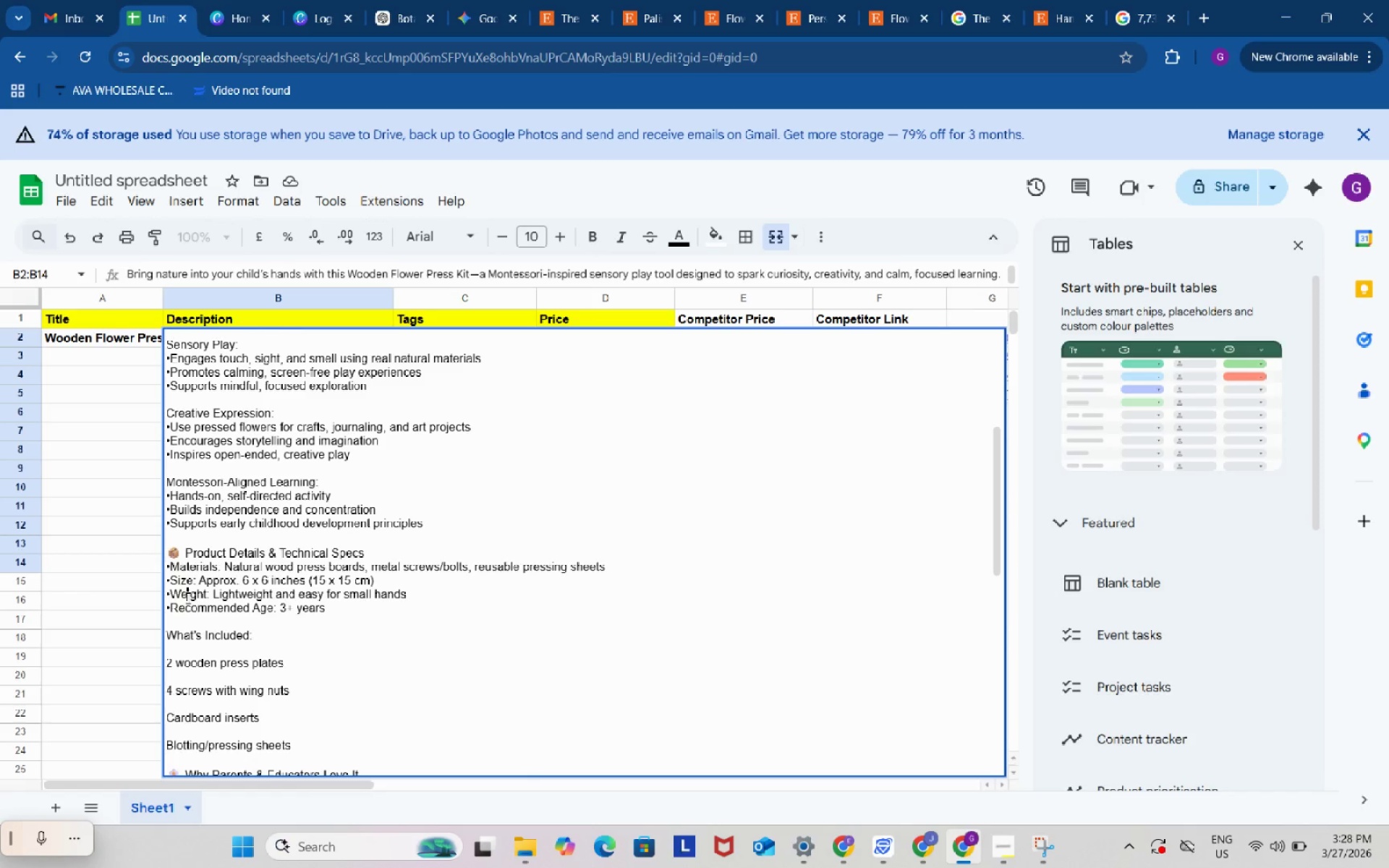 
left_click([187, 597])
 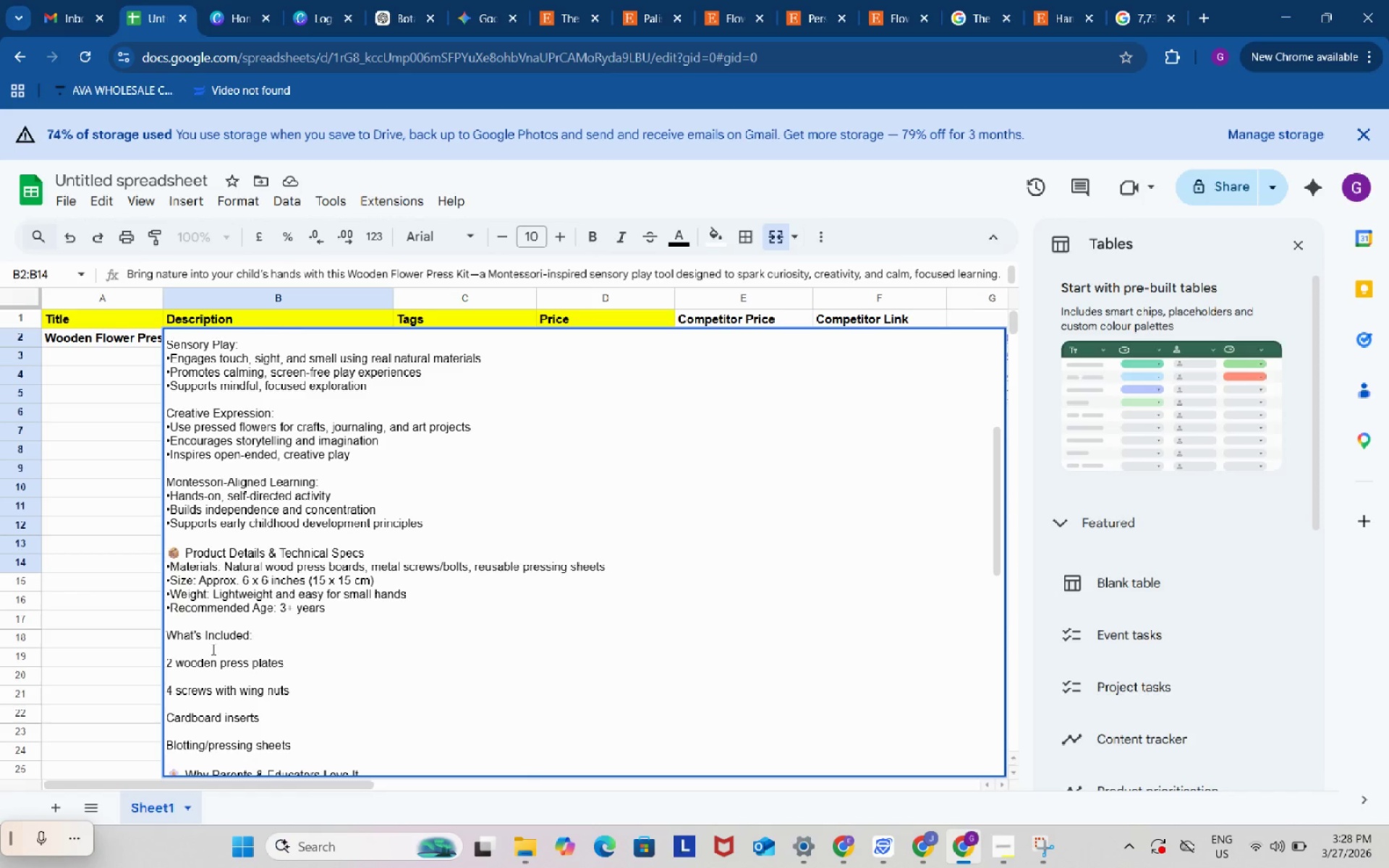 
left_click([210, 649])
 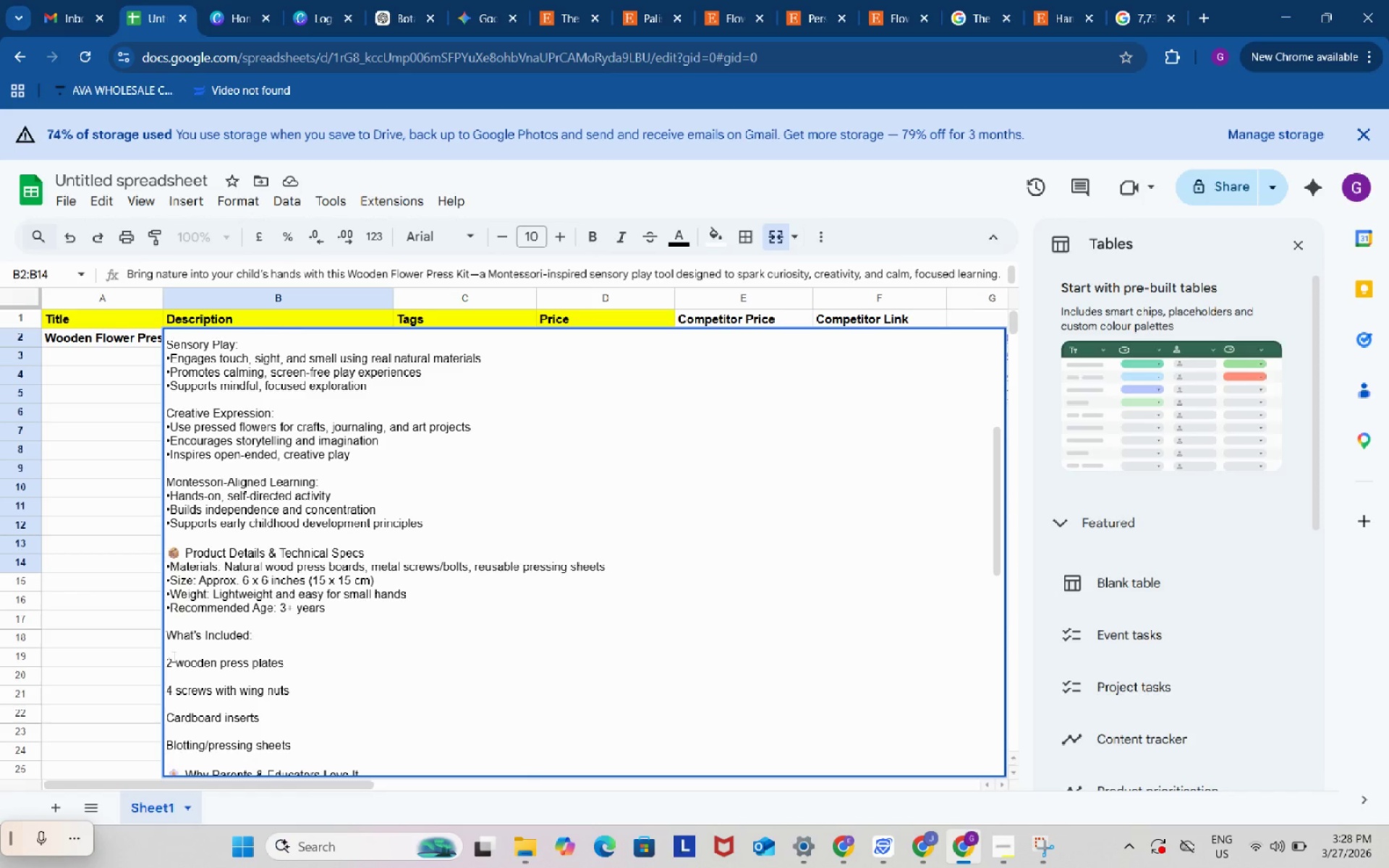 
key(Backspace)
 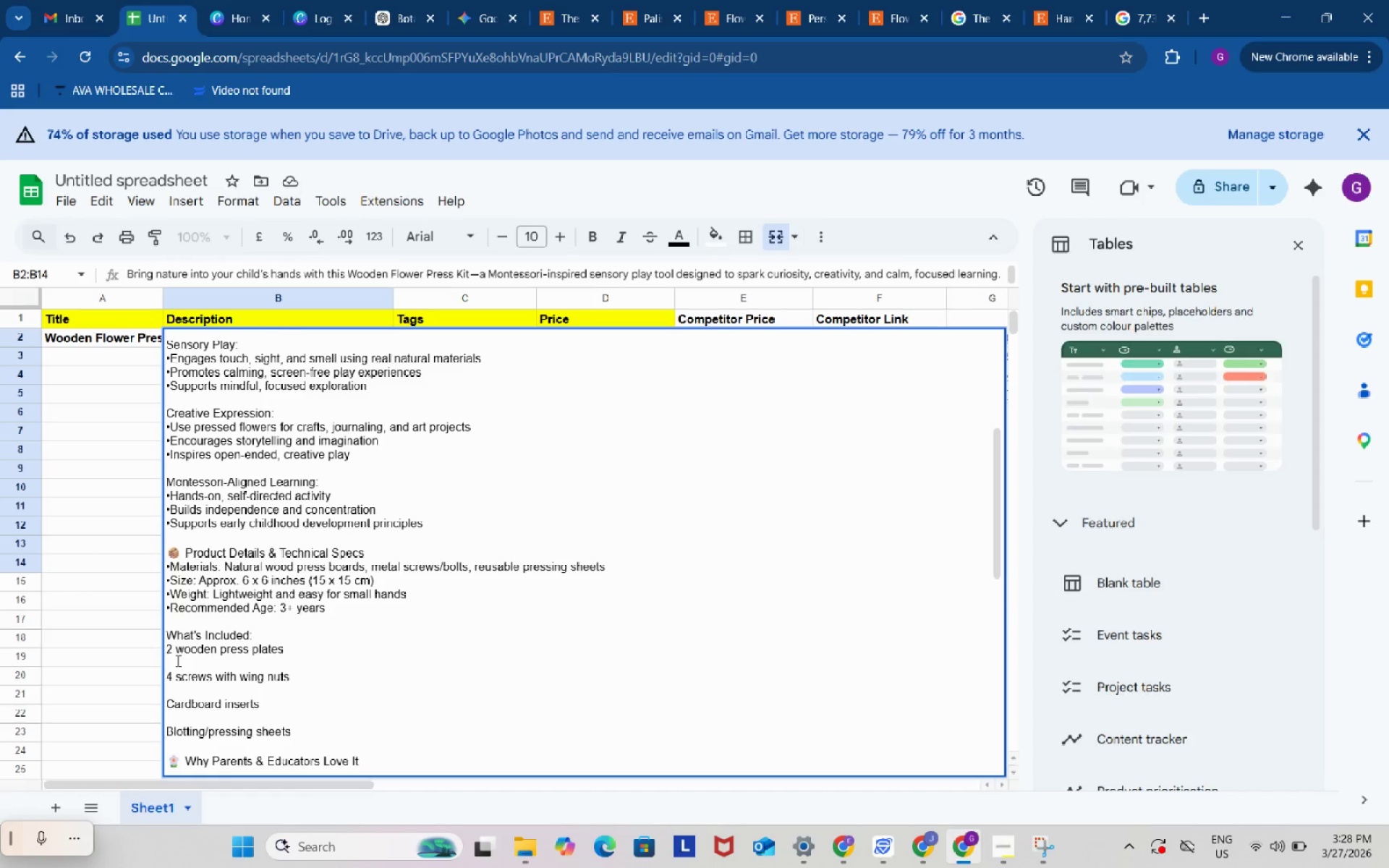 
left_click([177, 660])
 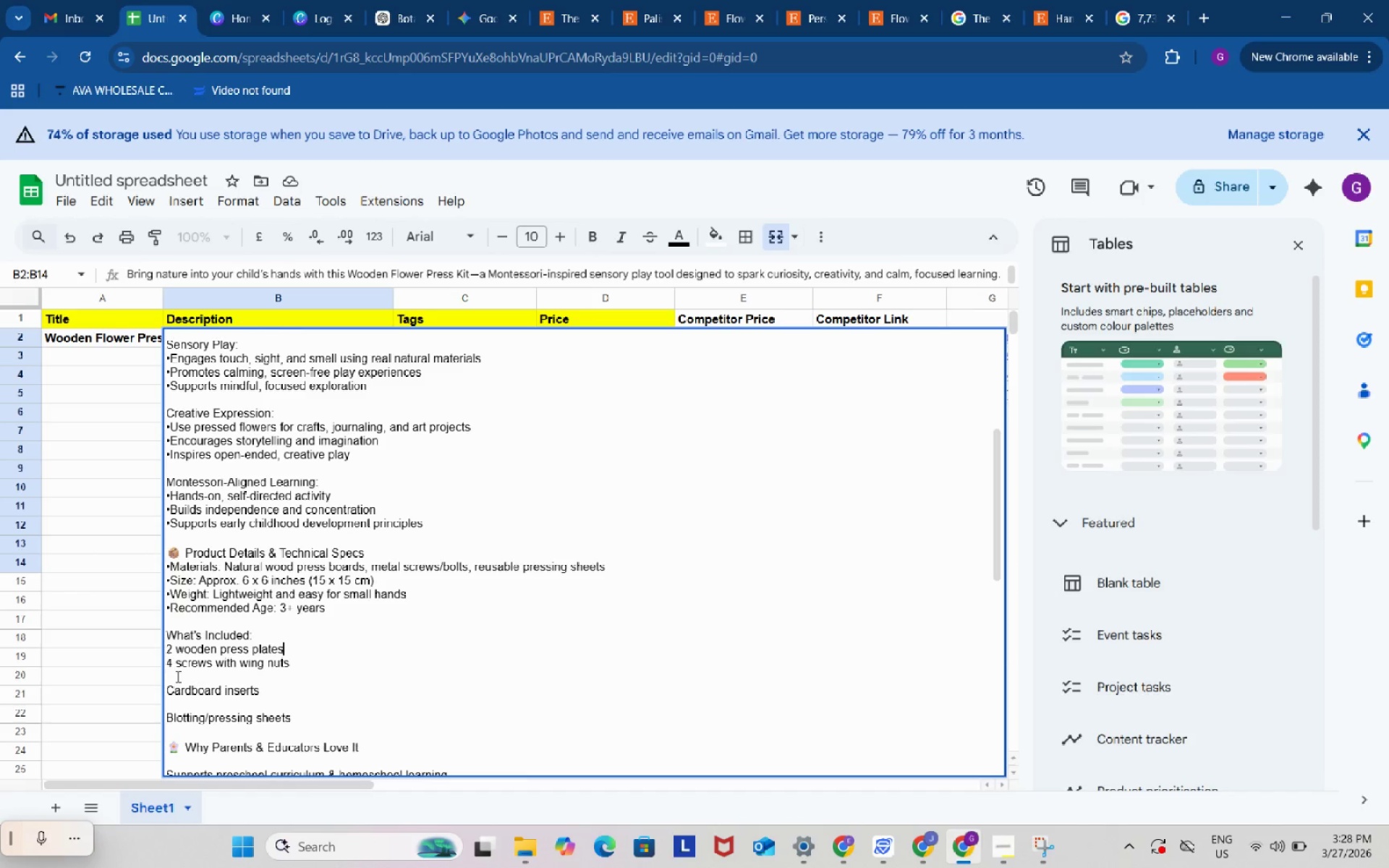 
key(Backspace)
 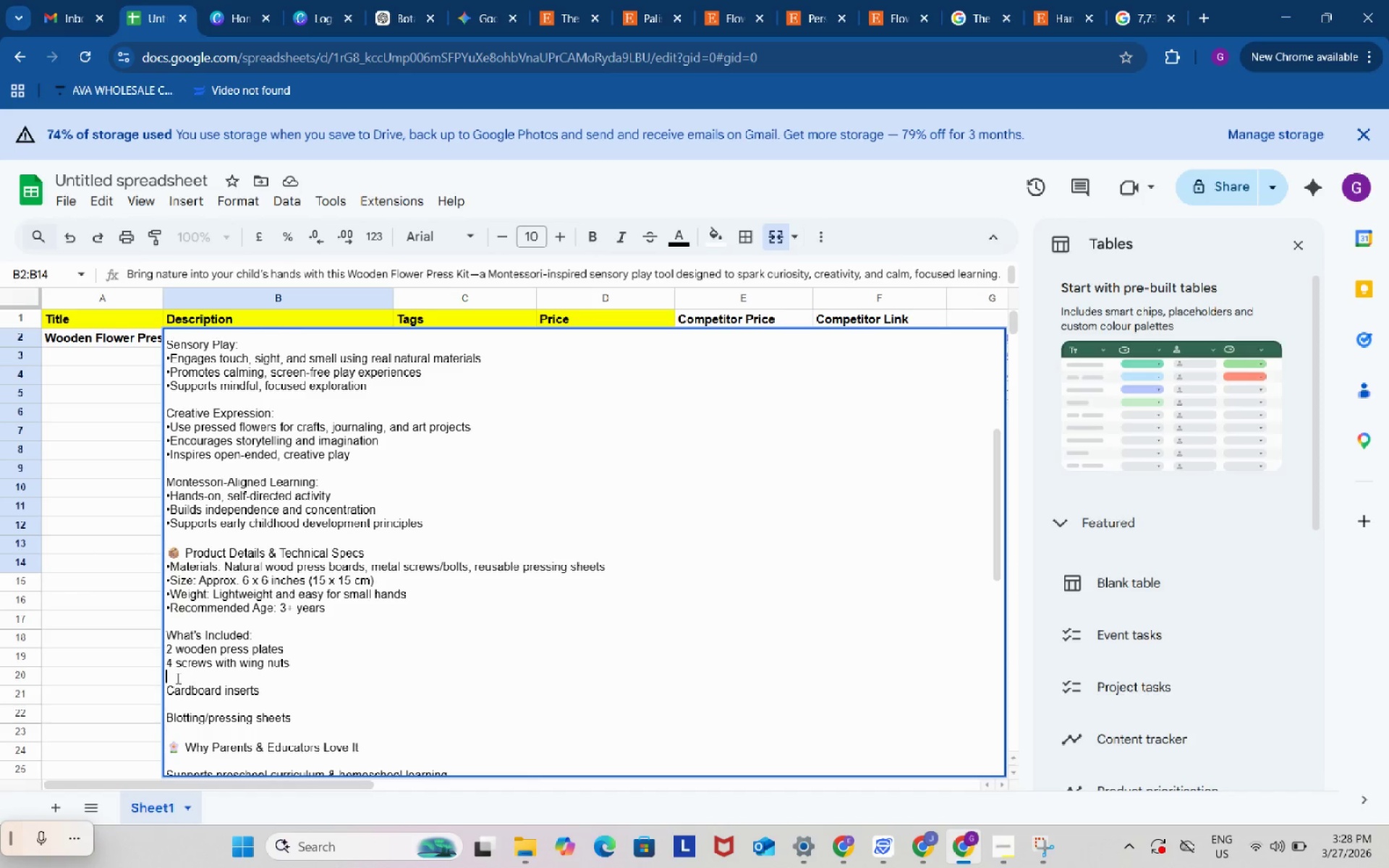 
left_click([177, 678])
 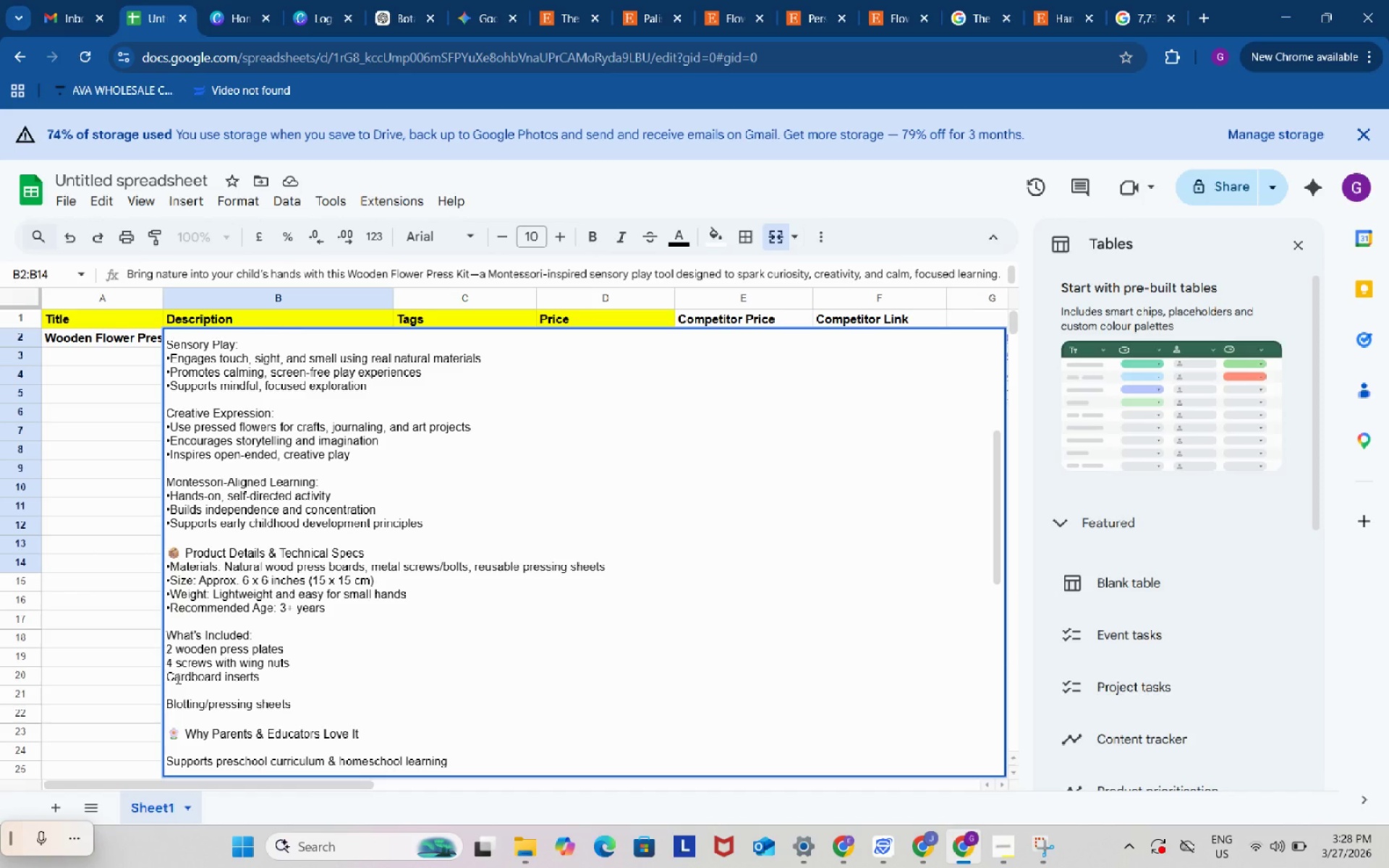 
key(Backspace)
 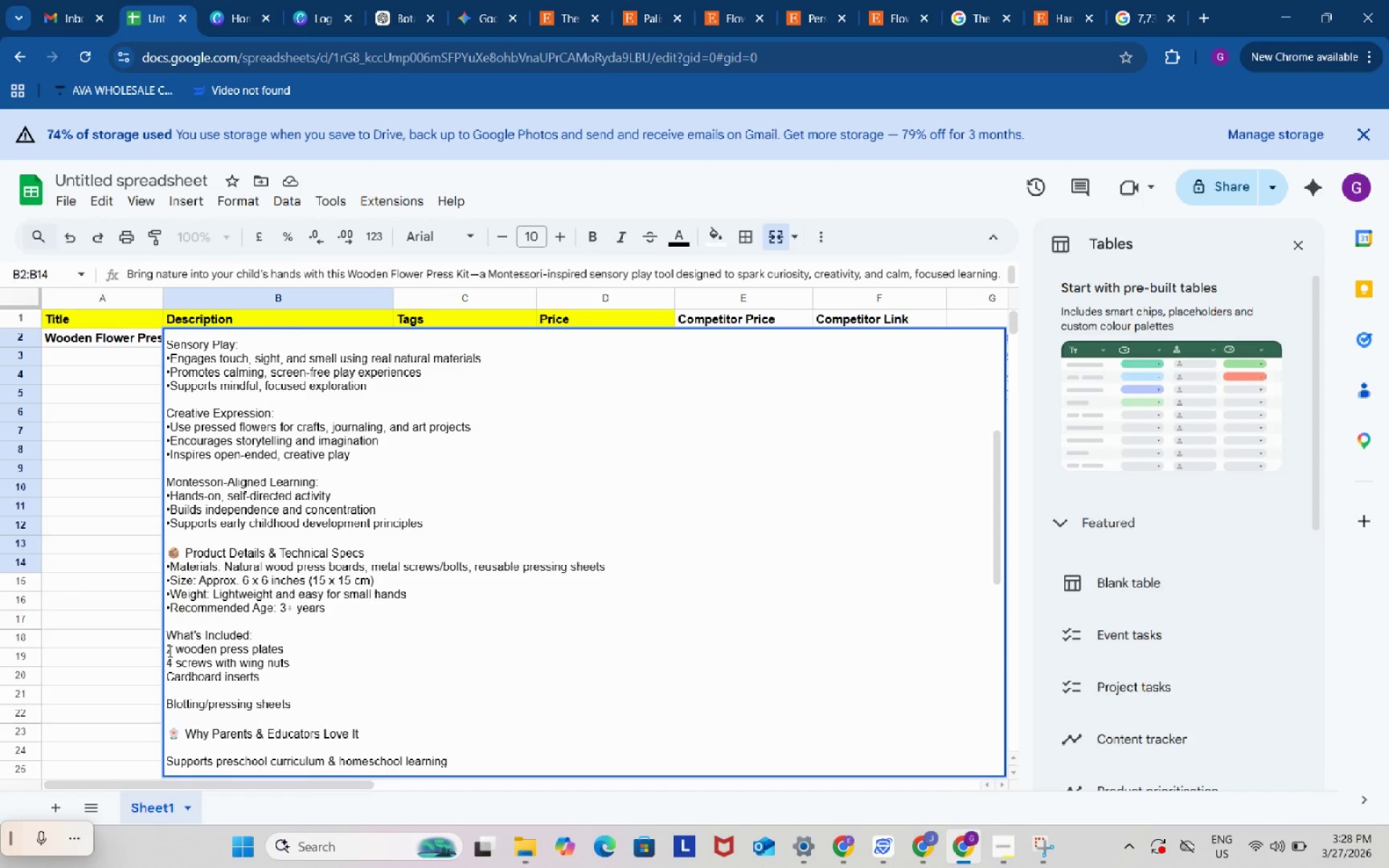 
left_click([169, 651])
 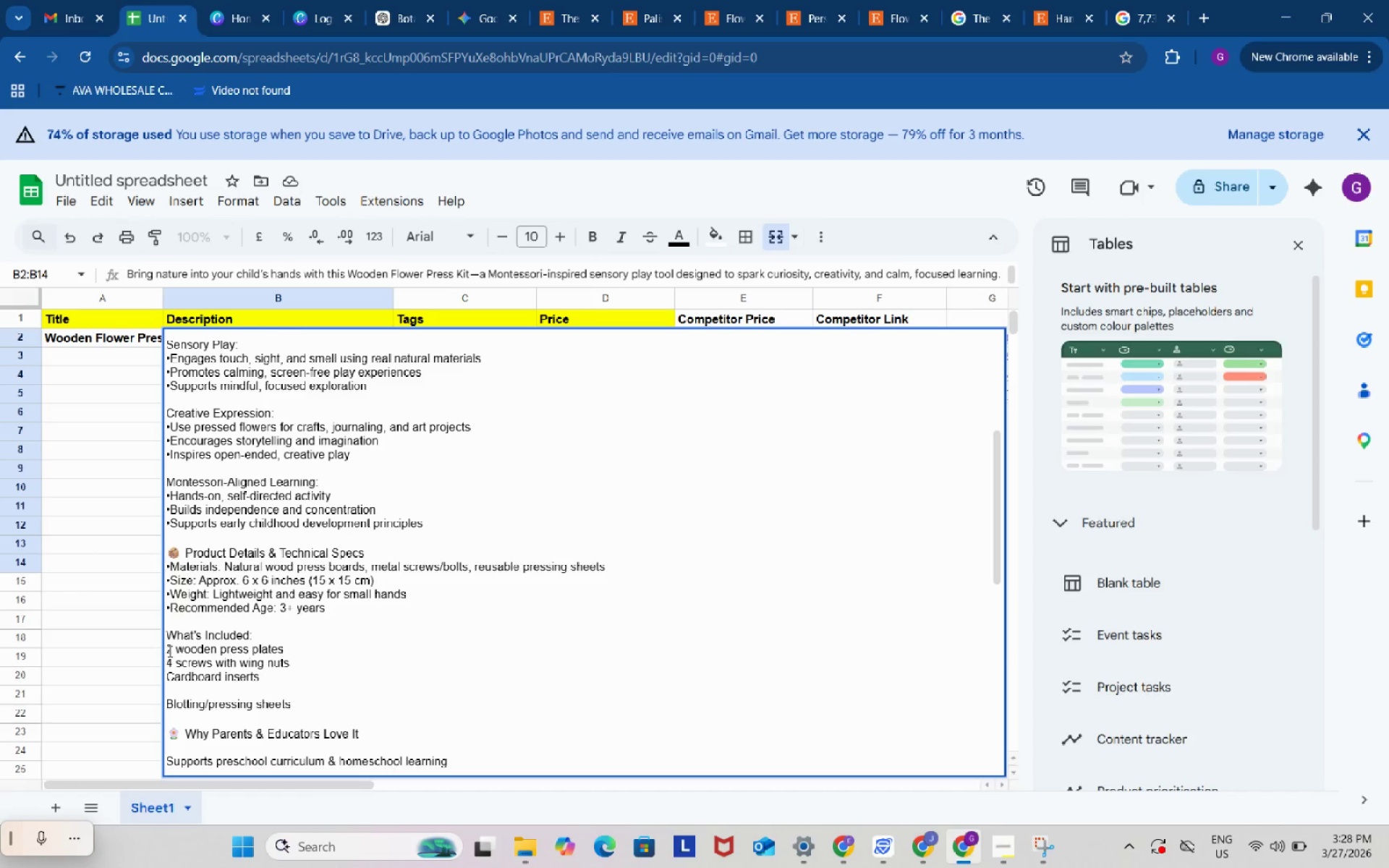 
key(Control+ControlLeft)
 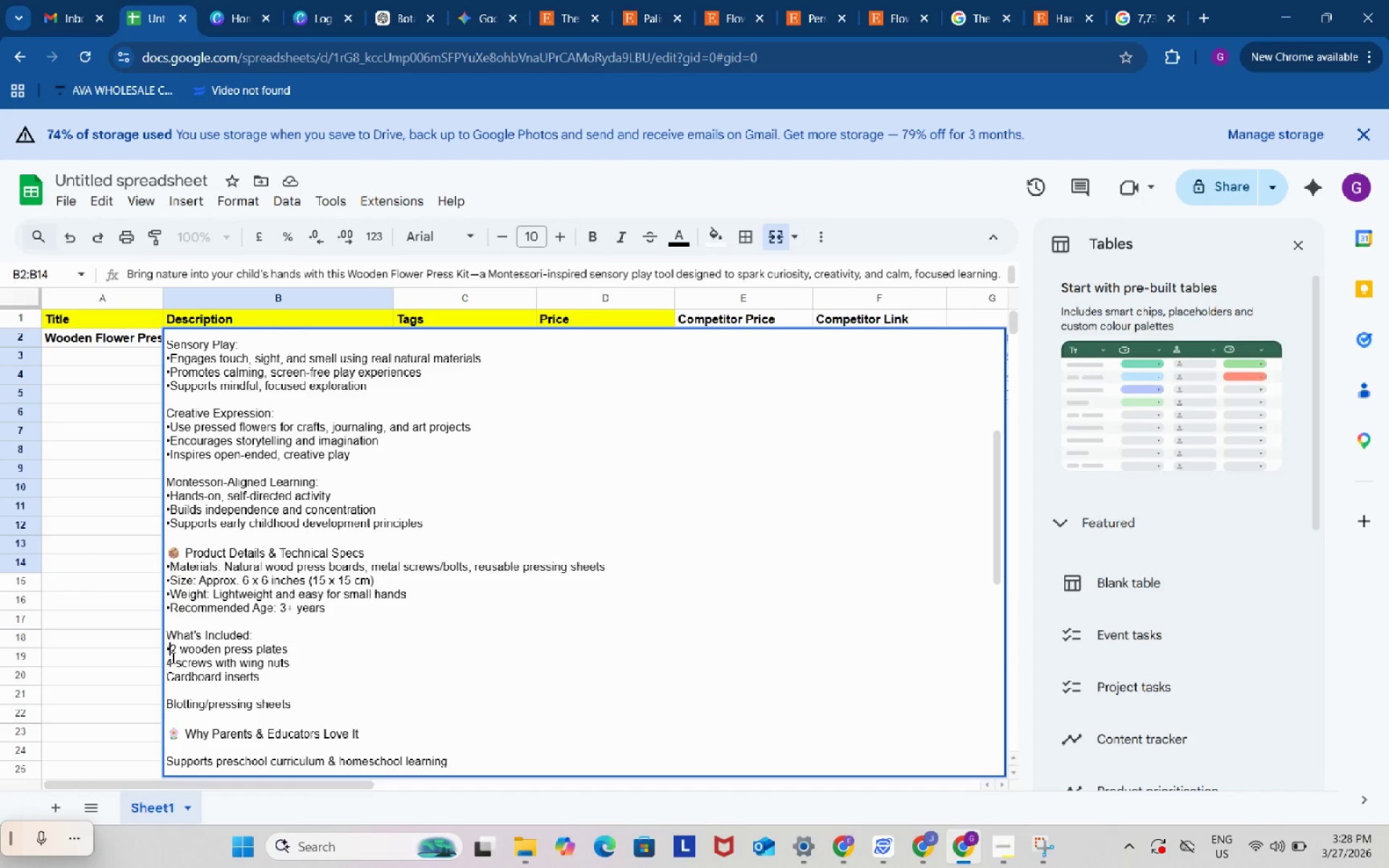 
key(Control+V)
 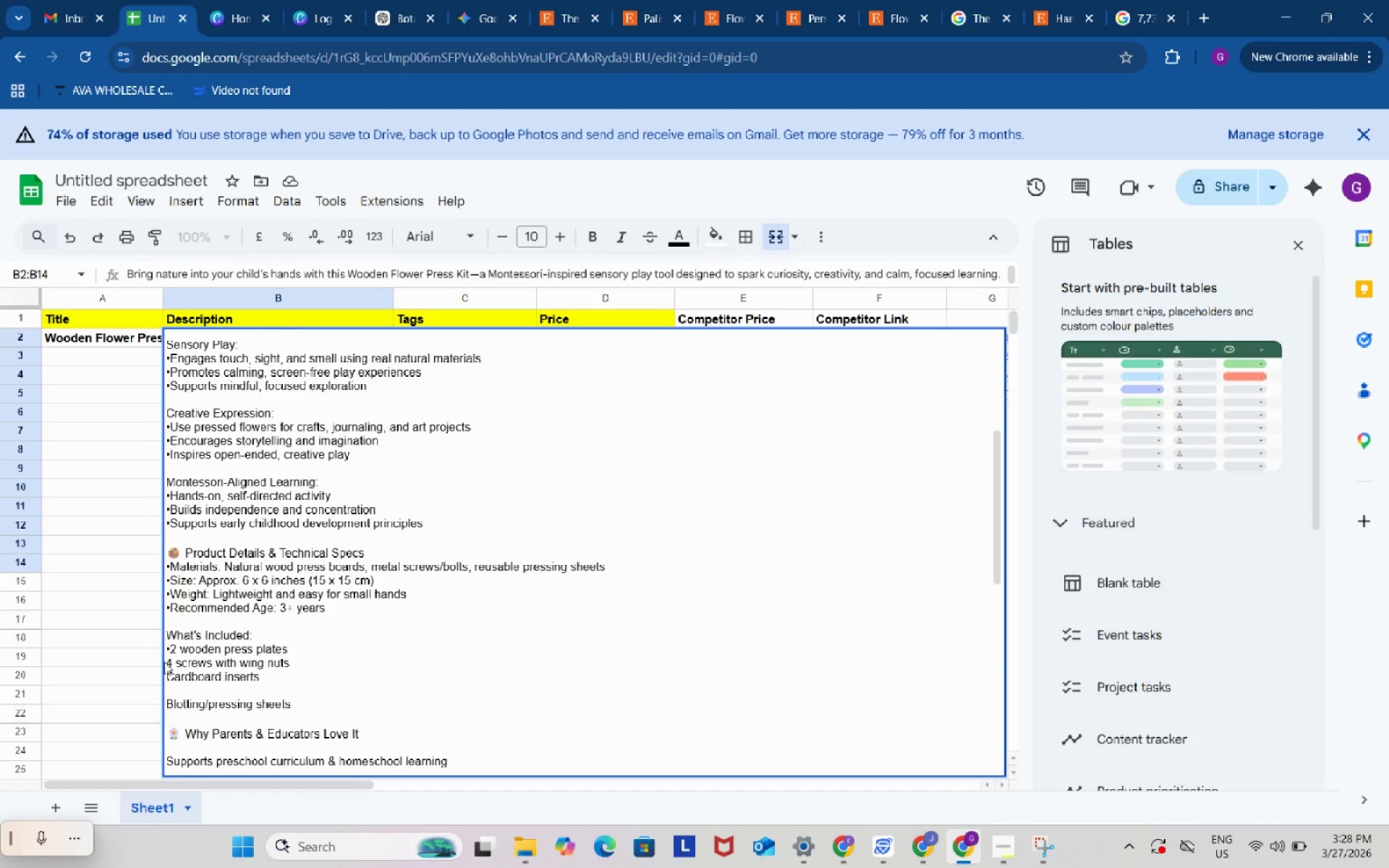 
left_click([164, 662])
 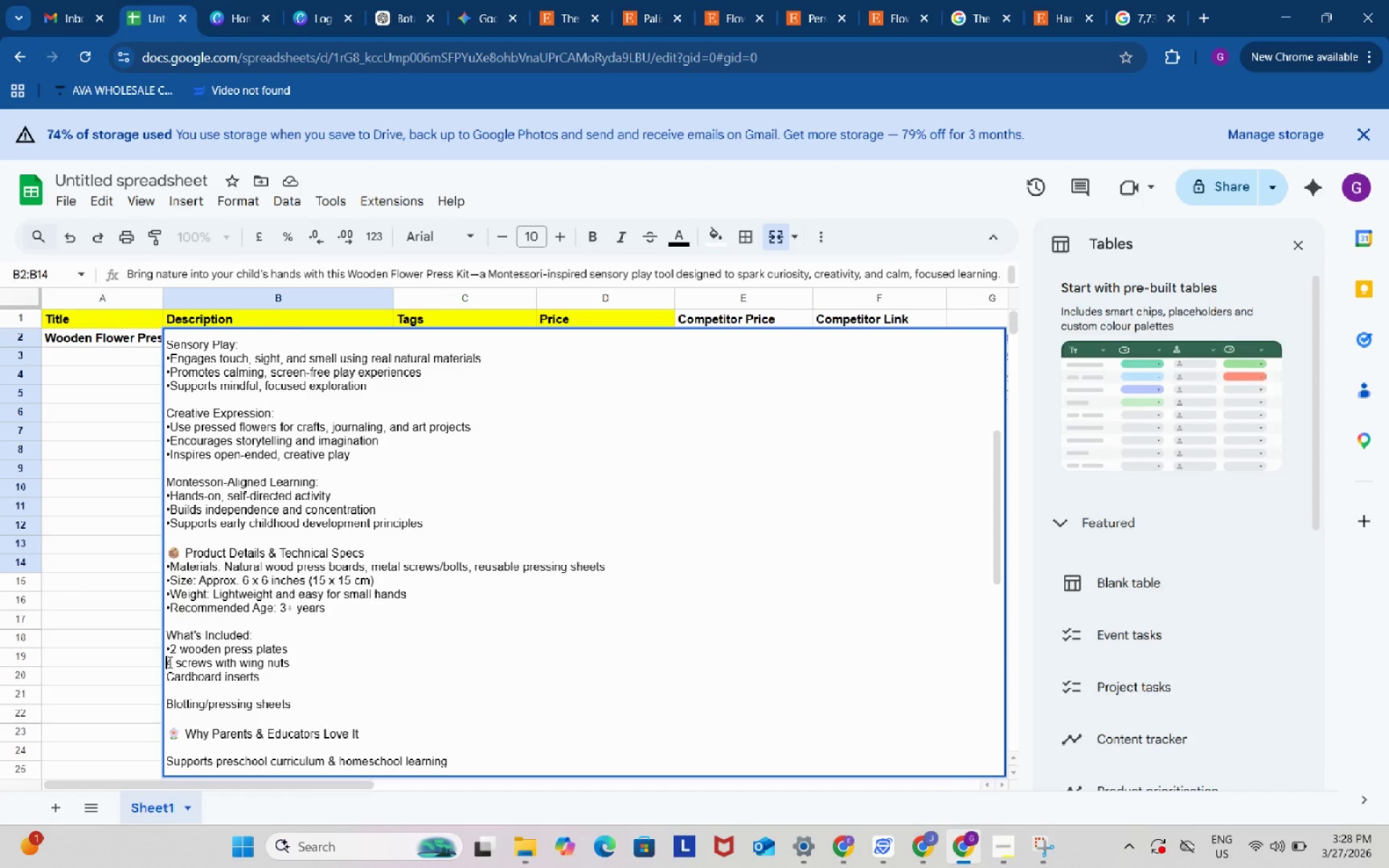 
left_click([169, 662])
 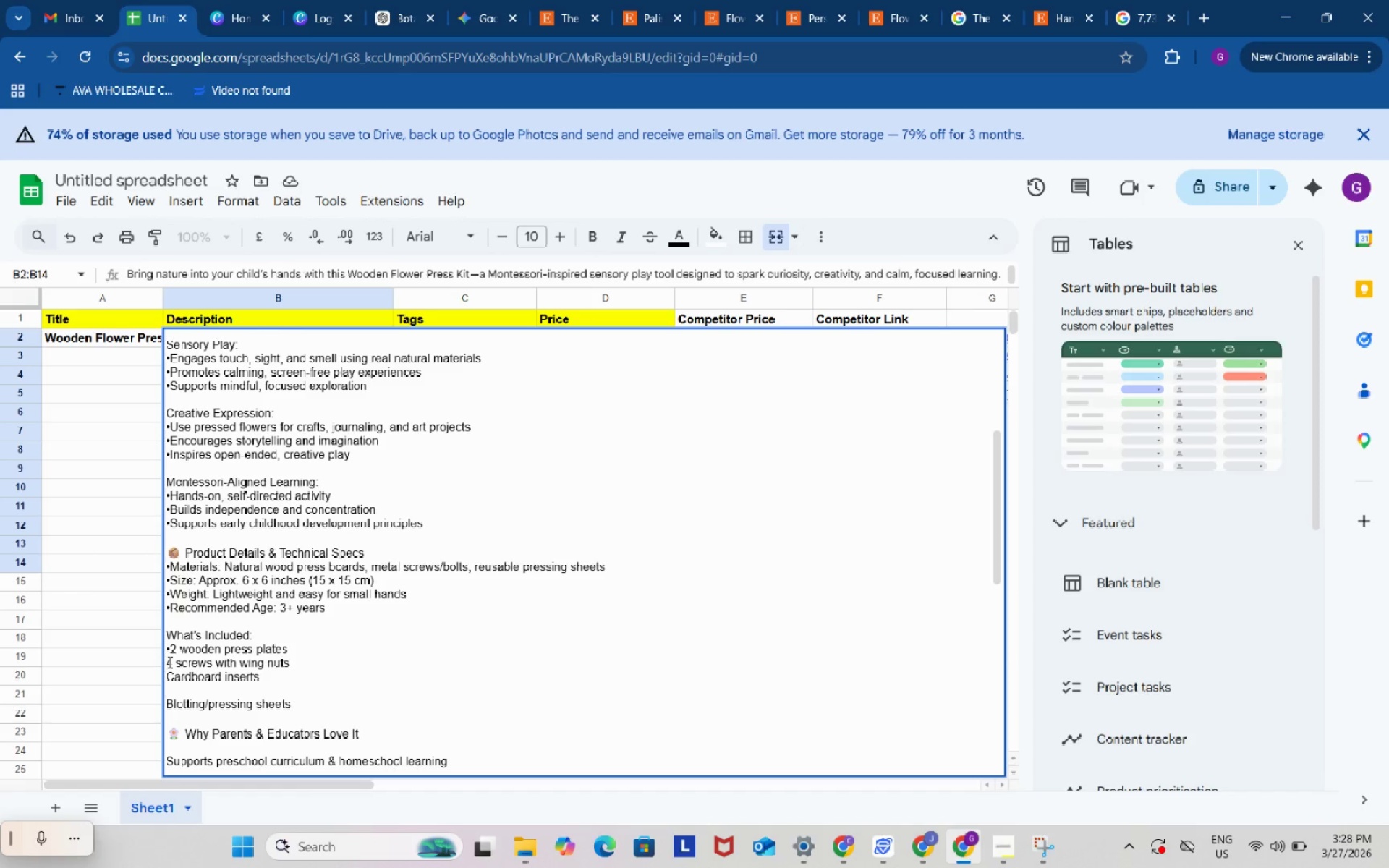 
key(Control+V)
 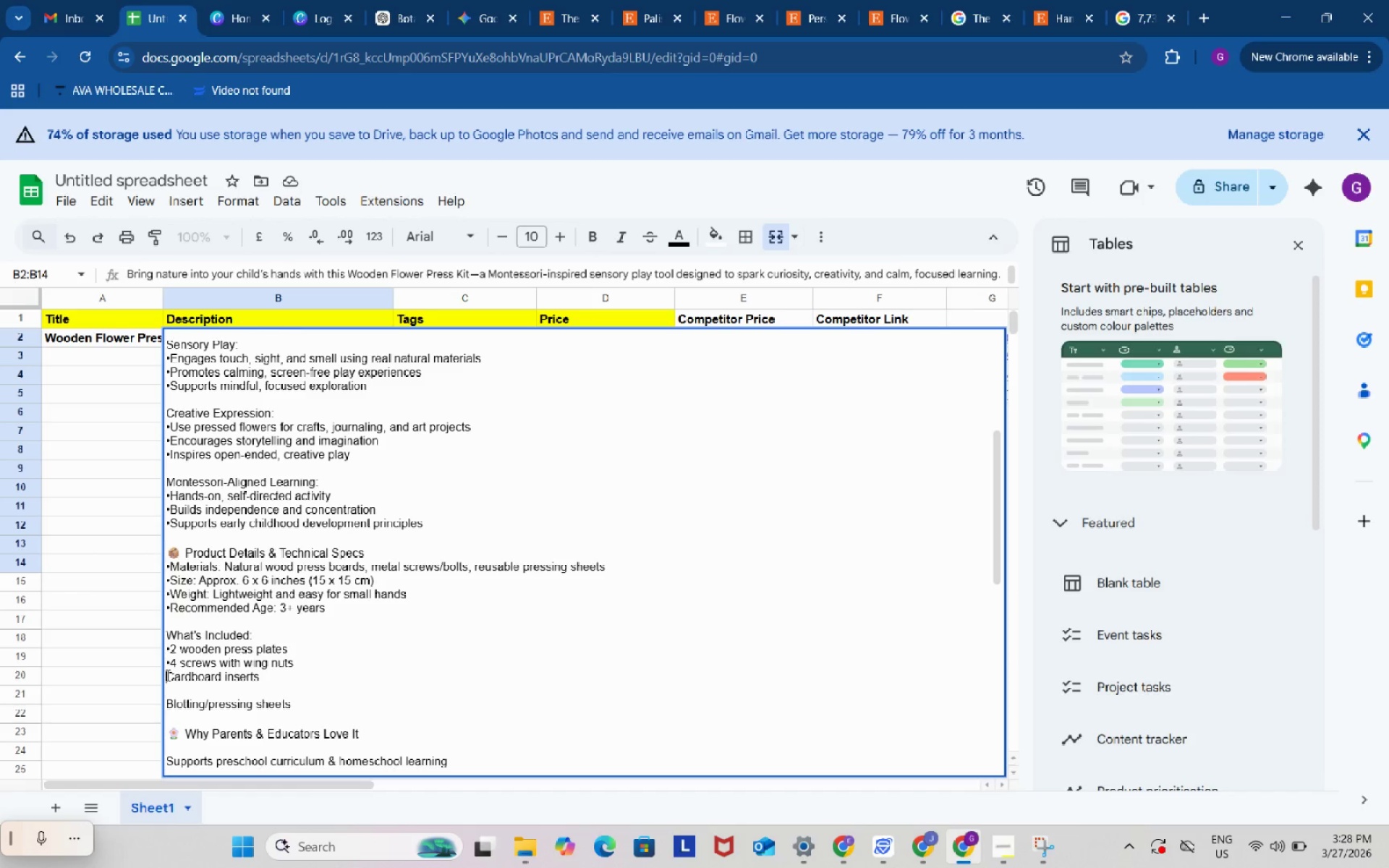 
left_click([166, 675])
 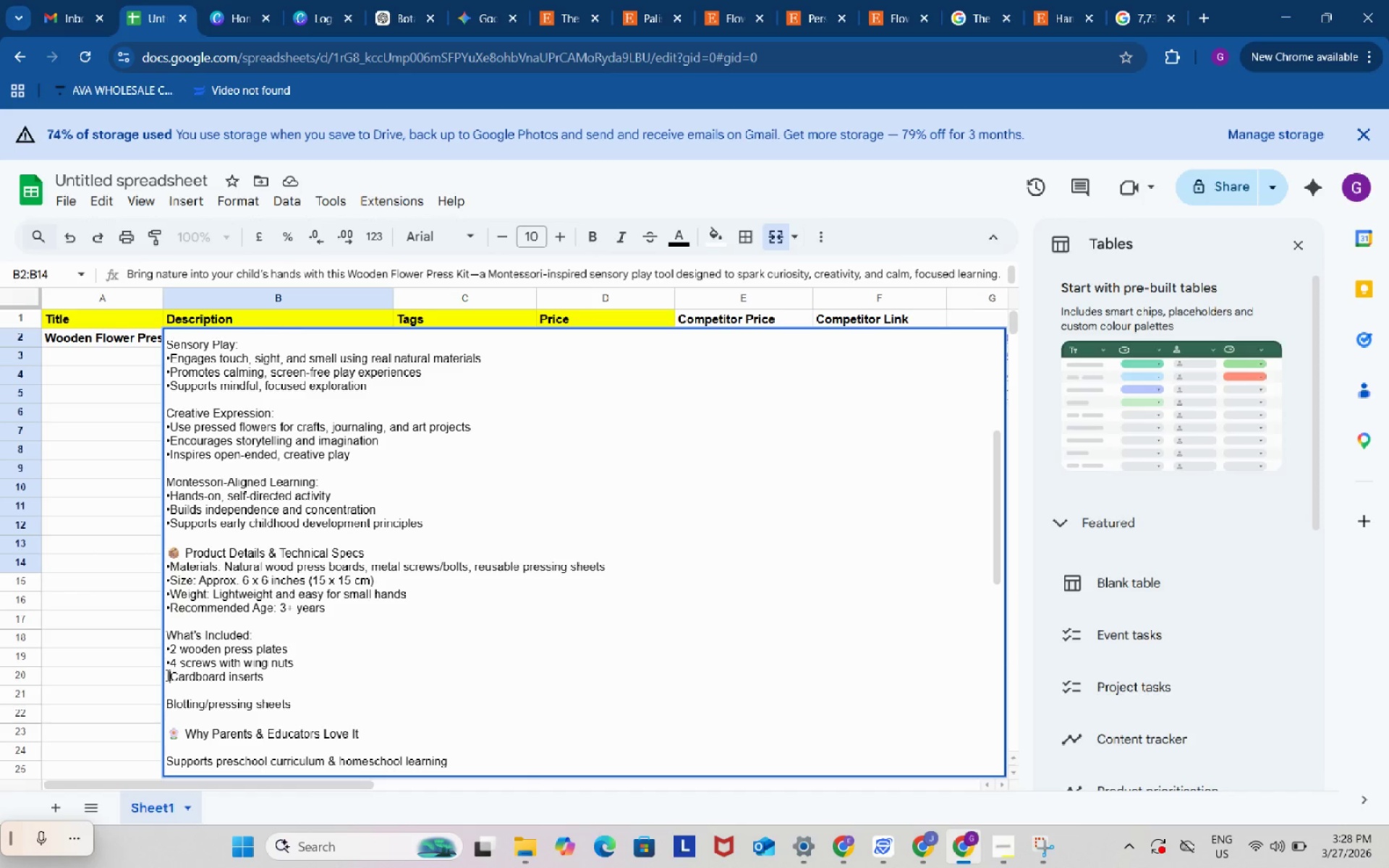 
key(Control+V)
 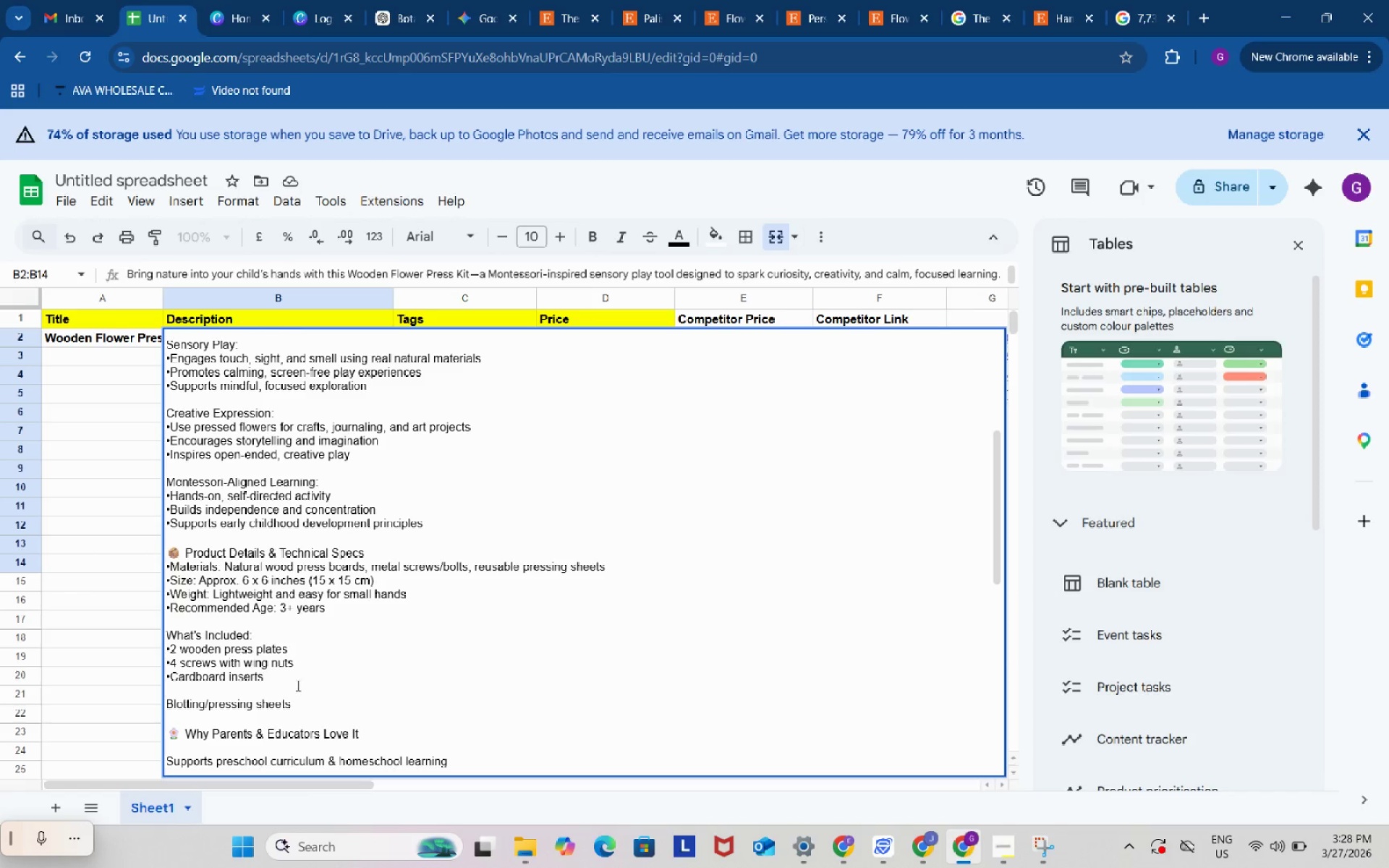 
left_click([210, 688])
 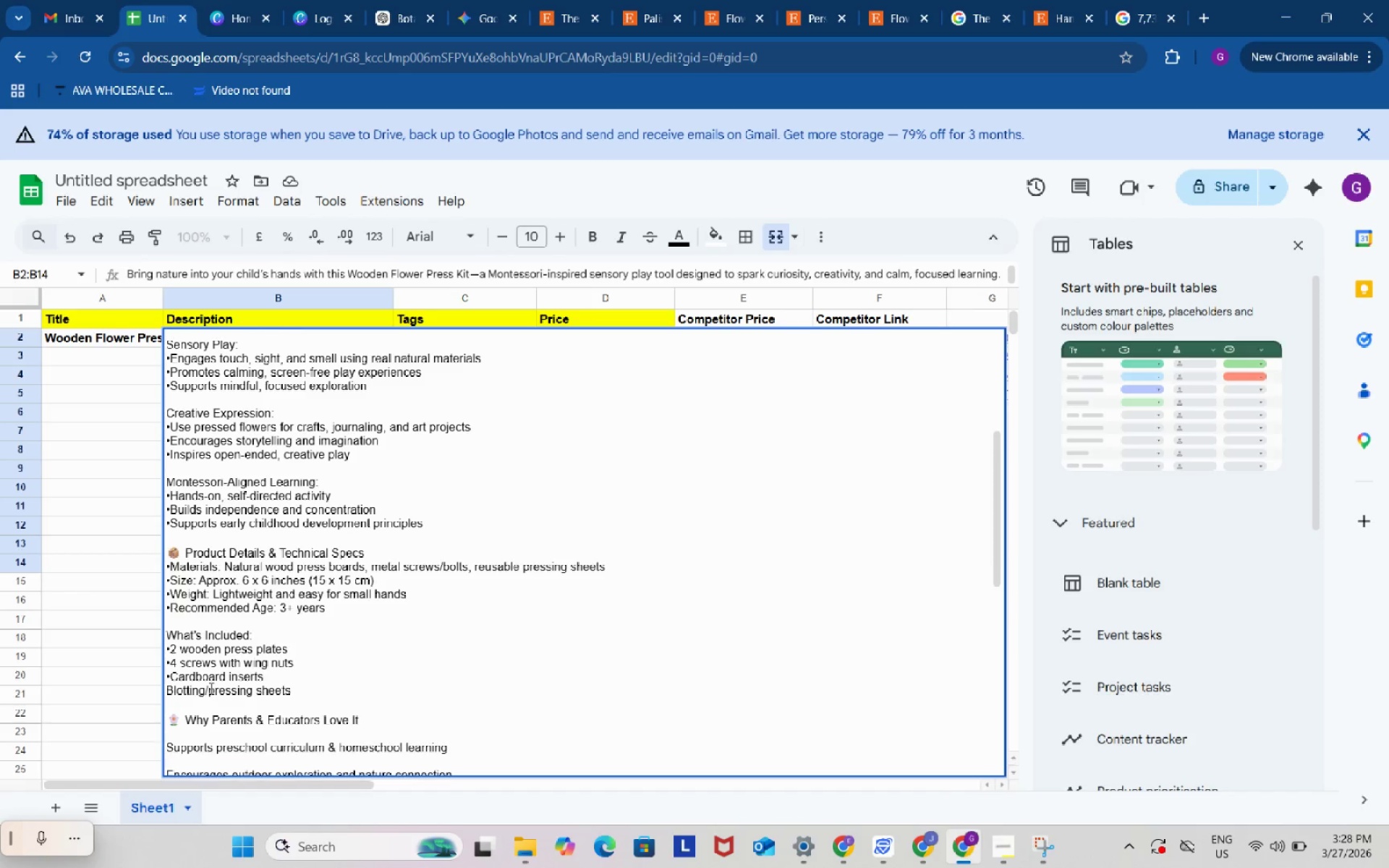 
key(Backspace)
 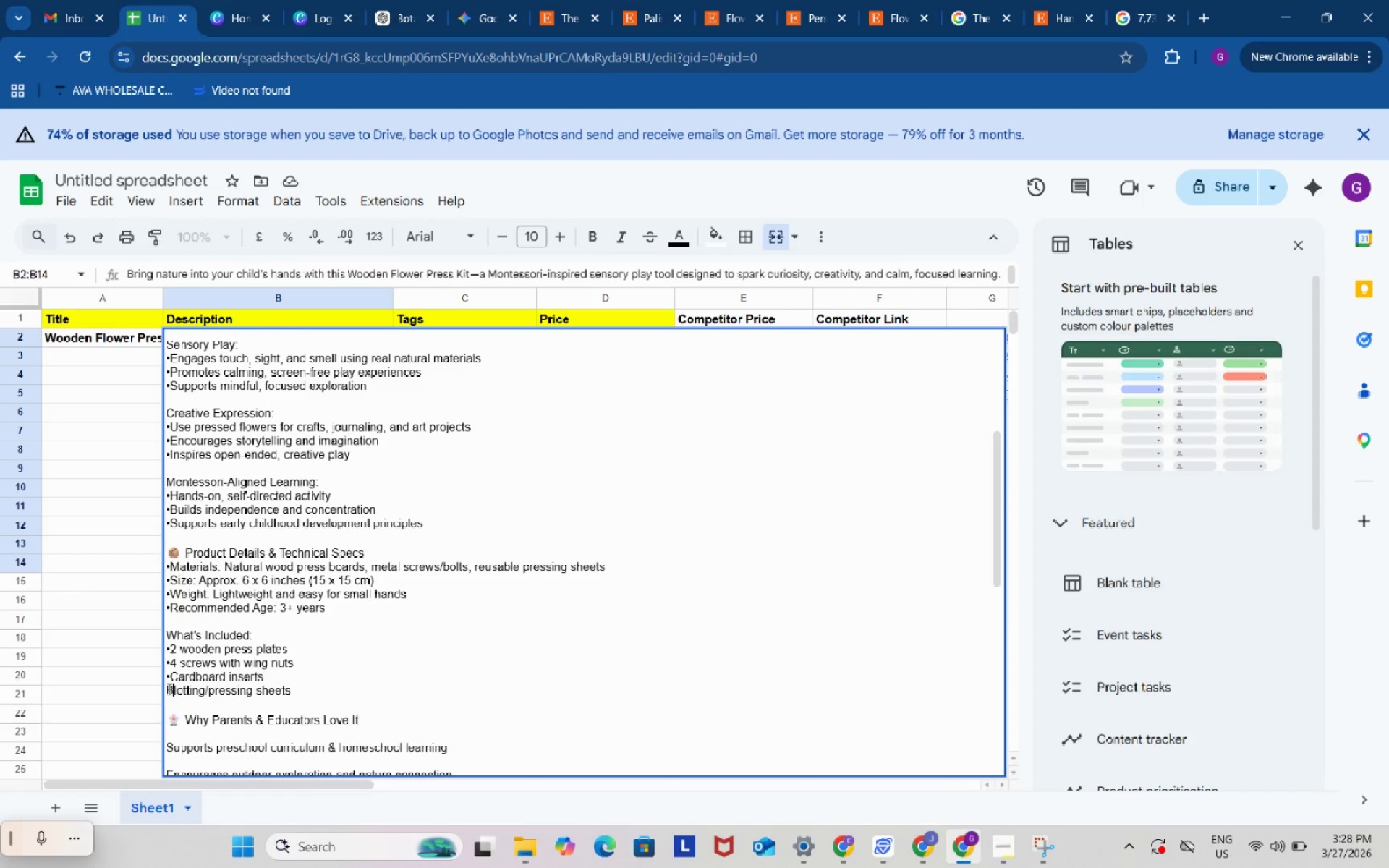 
left_click([168, 689])
 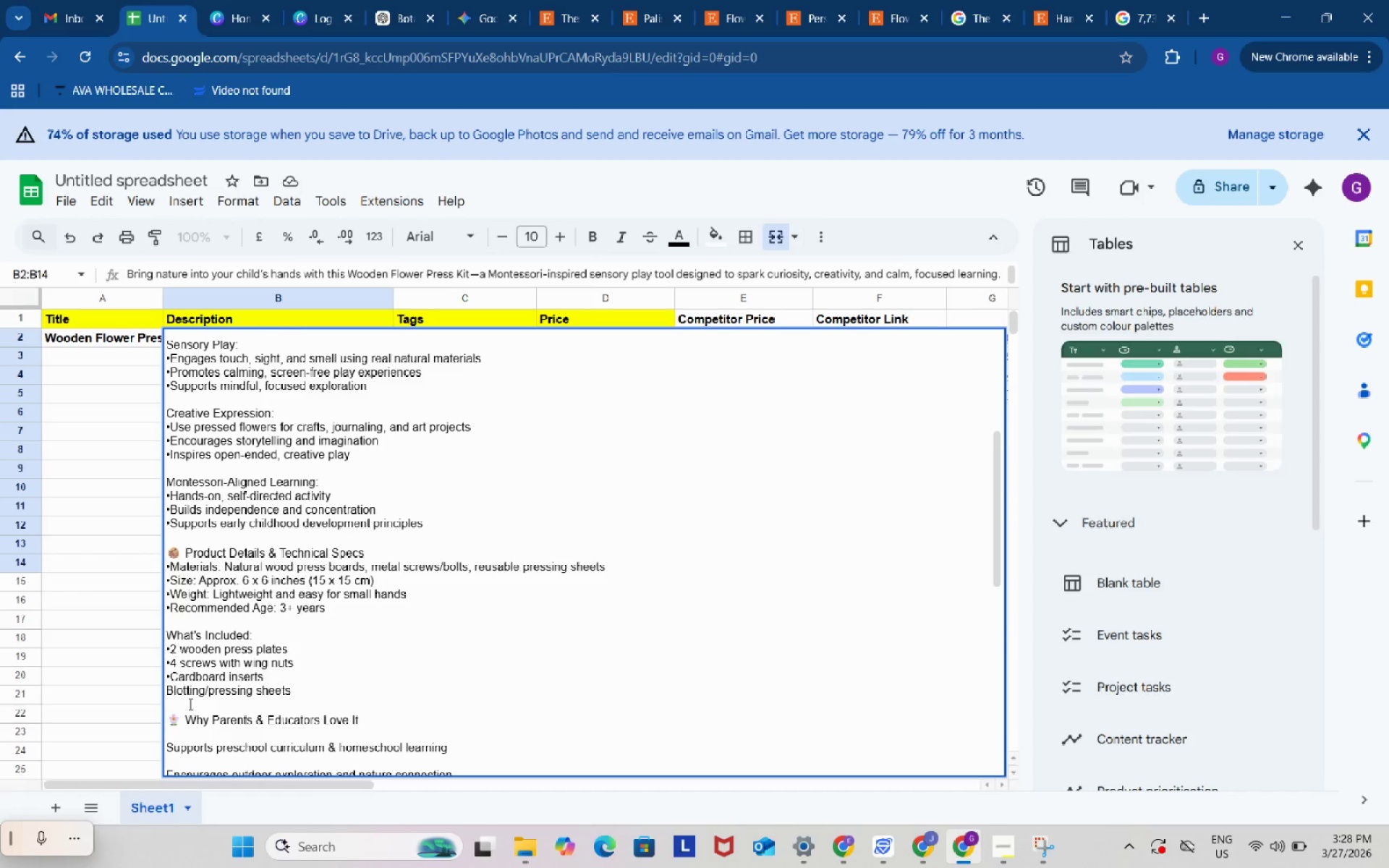 
key(Control+ControlLeft)
 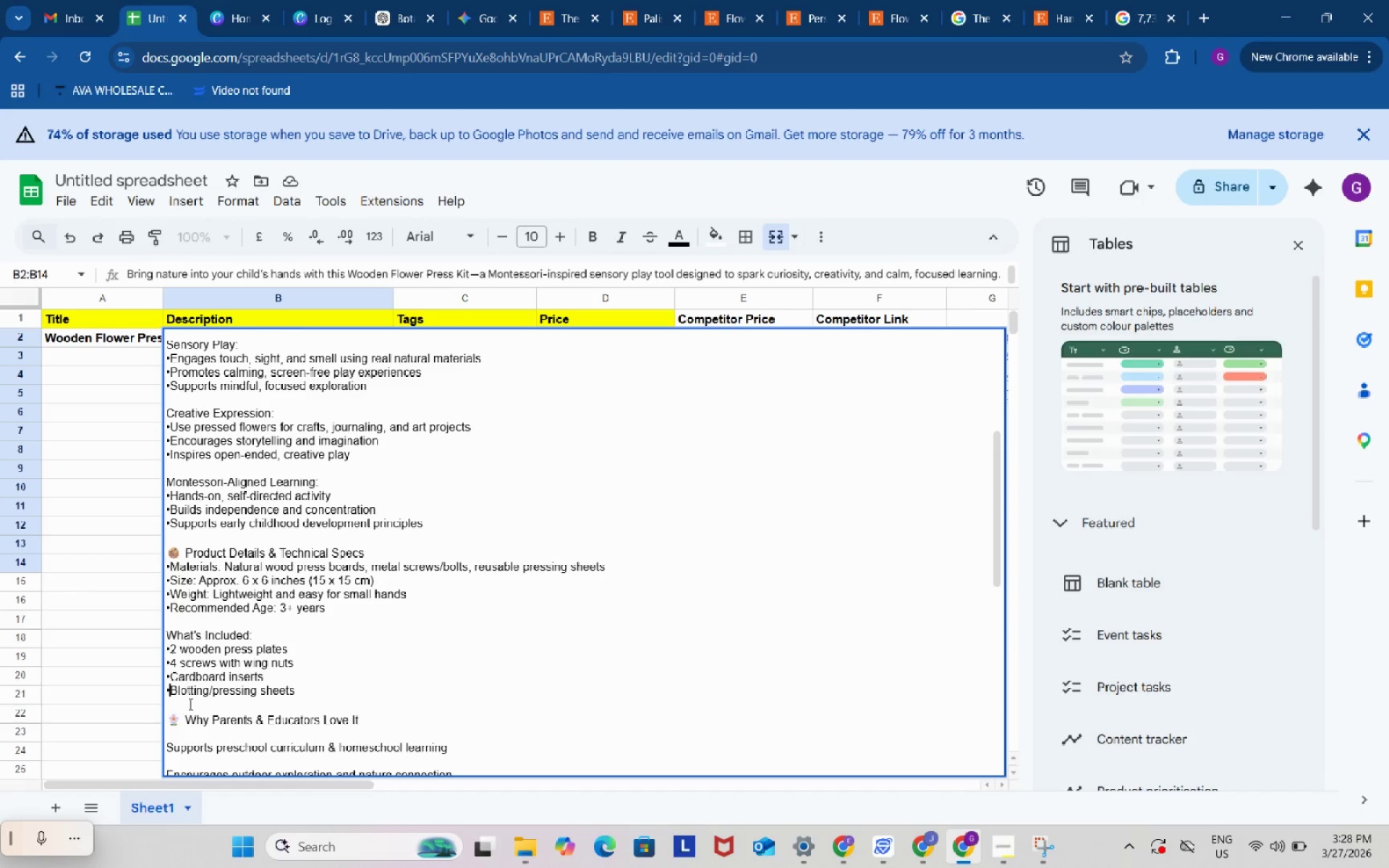 
key(Control+V)
 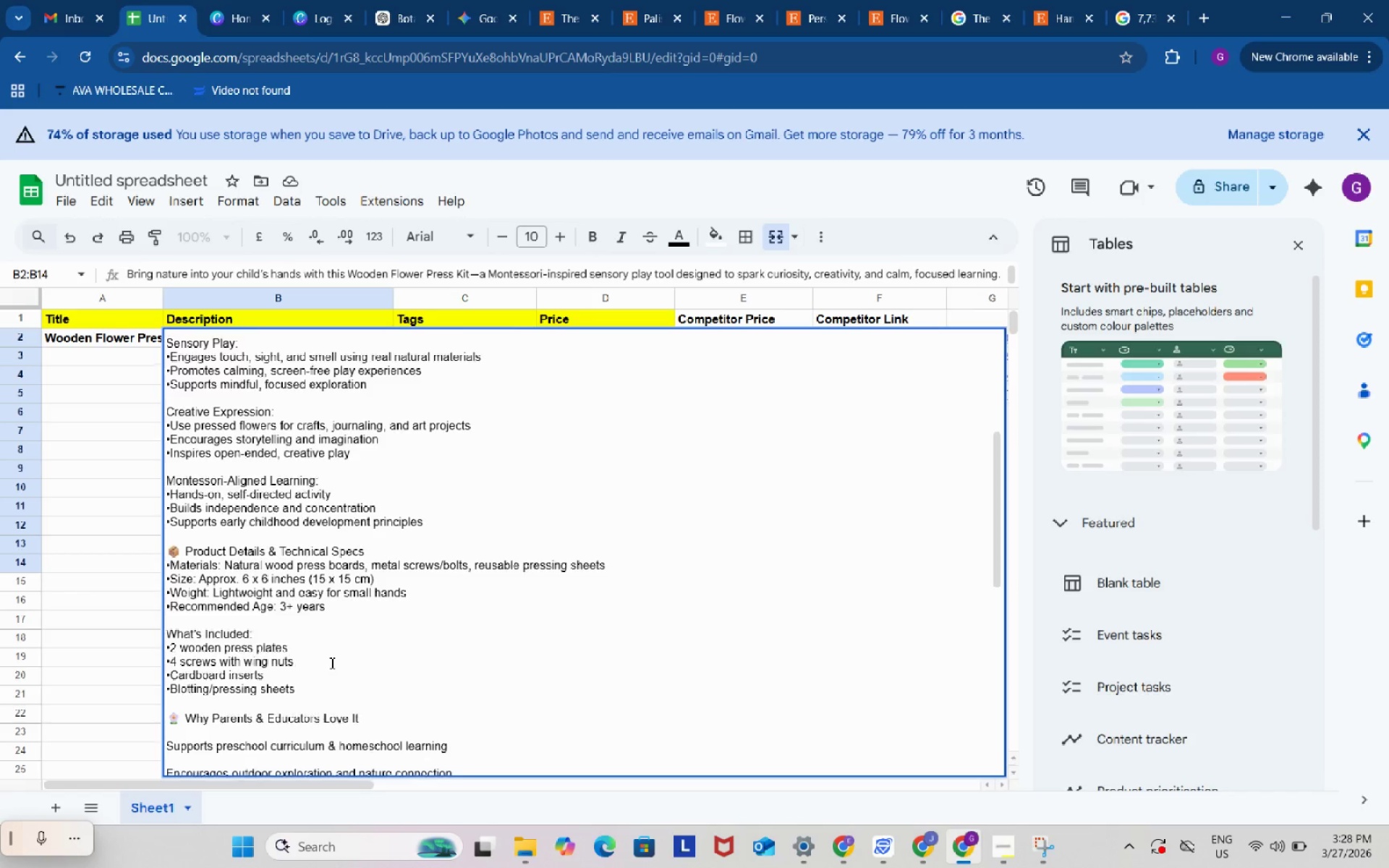 
scroll: coordinate [331, 663], scroll_direction: down, amount: 1.0
 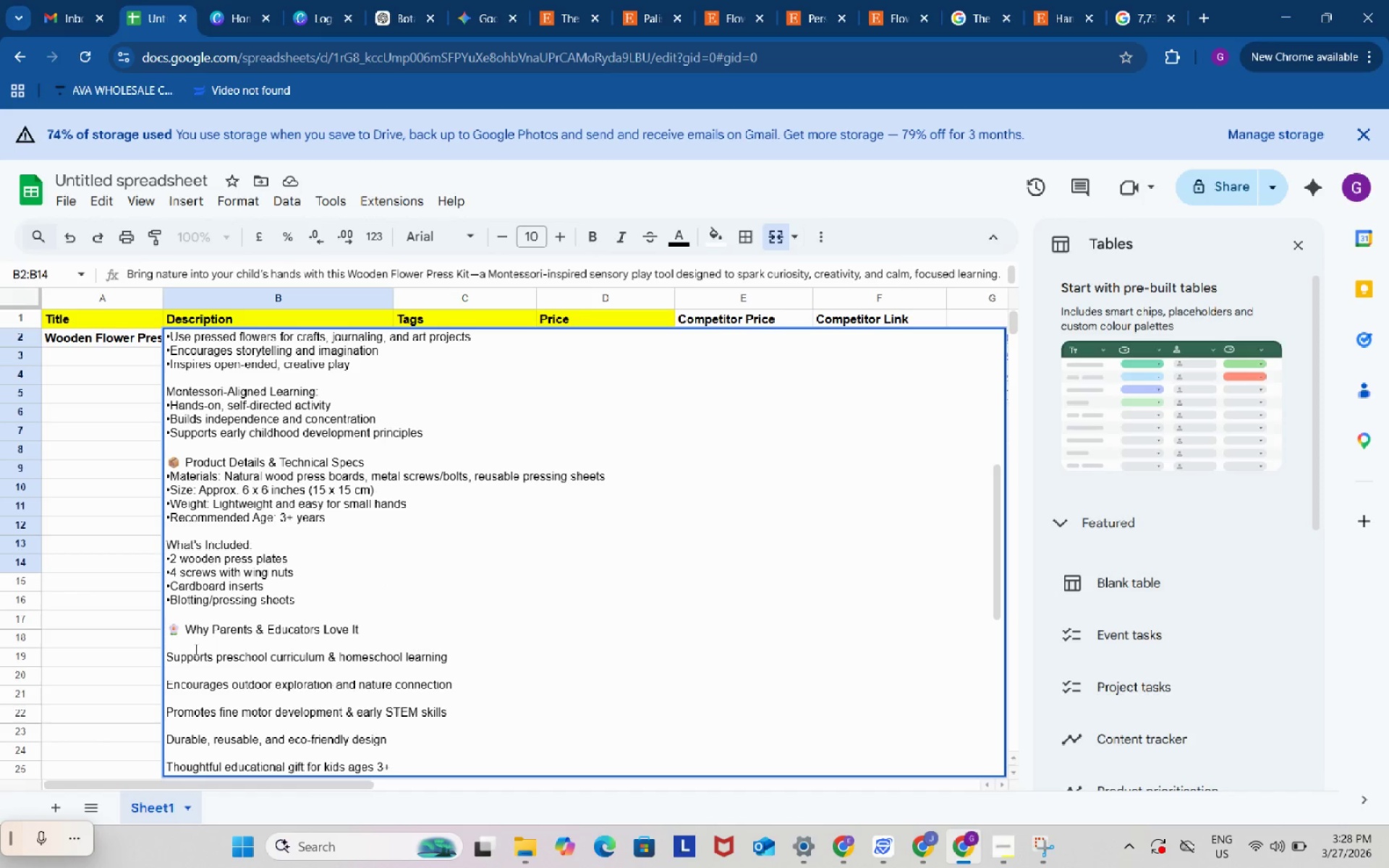 
left_click([192, 646])
 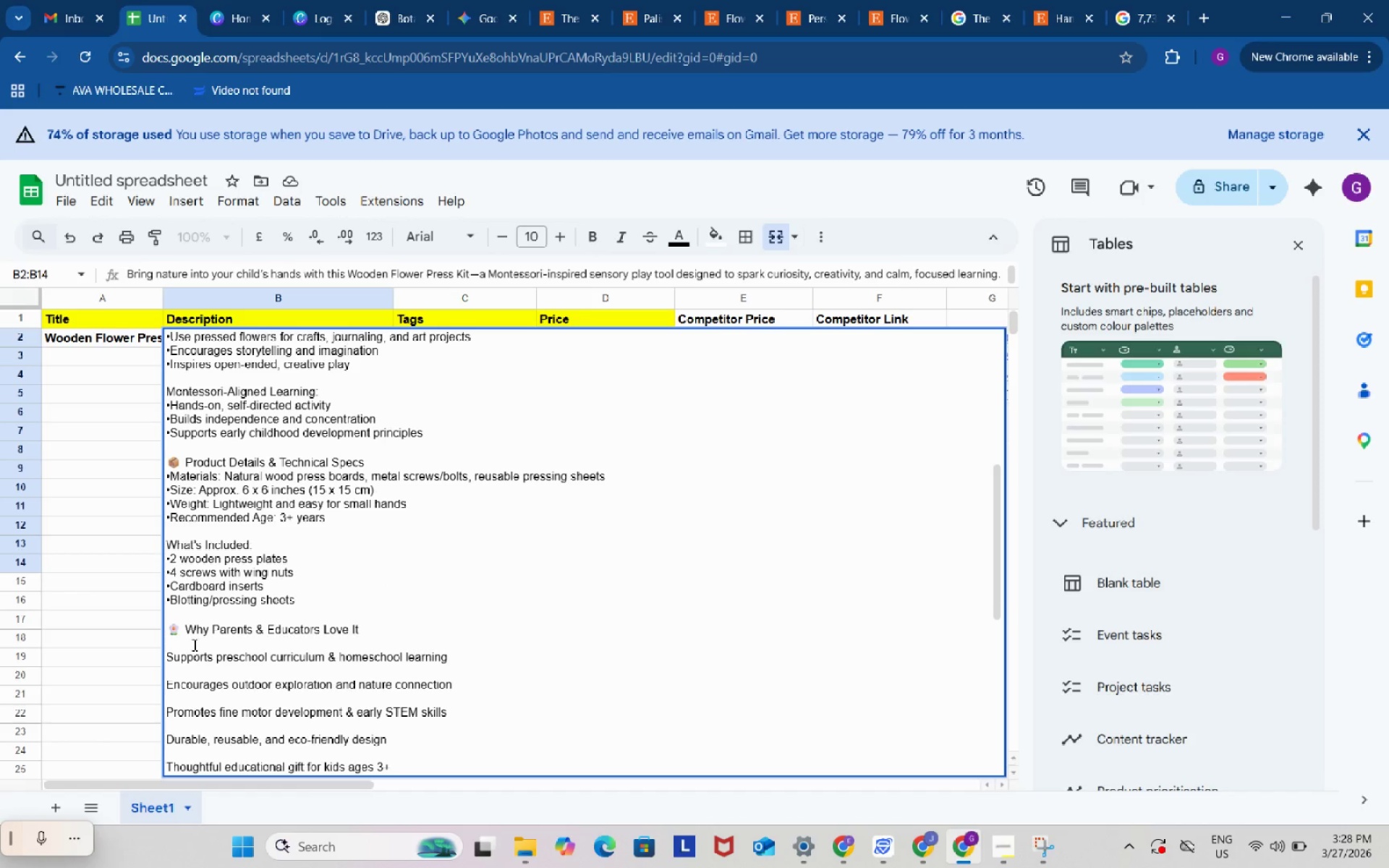 
key(Backspace)
 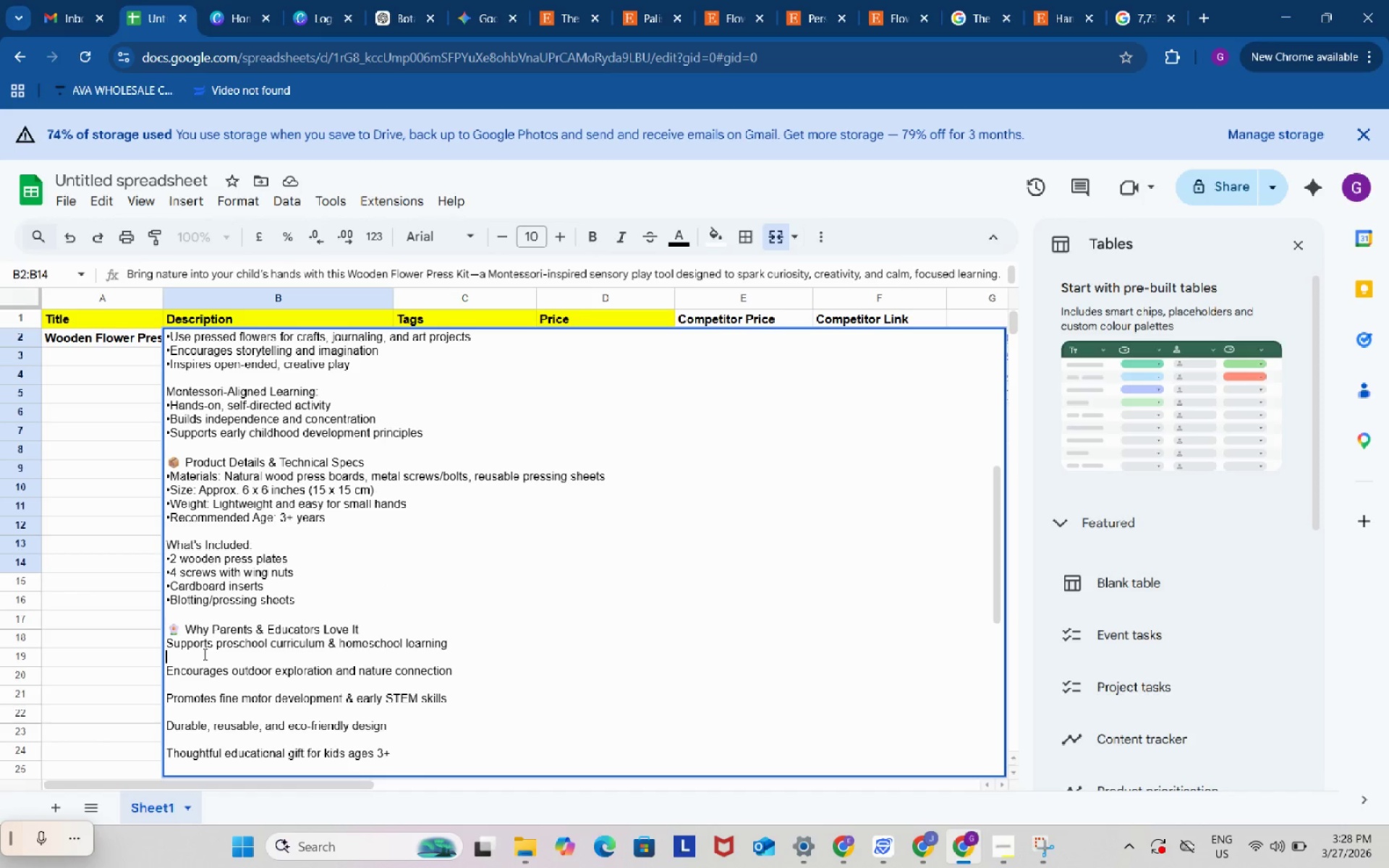 
left_click([203, 654])
 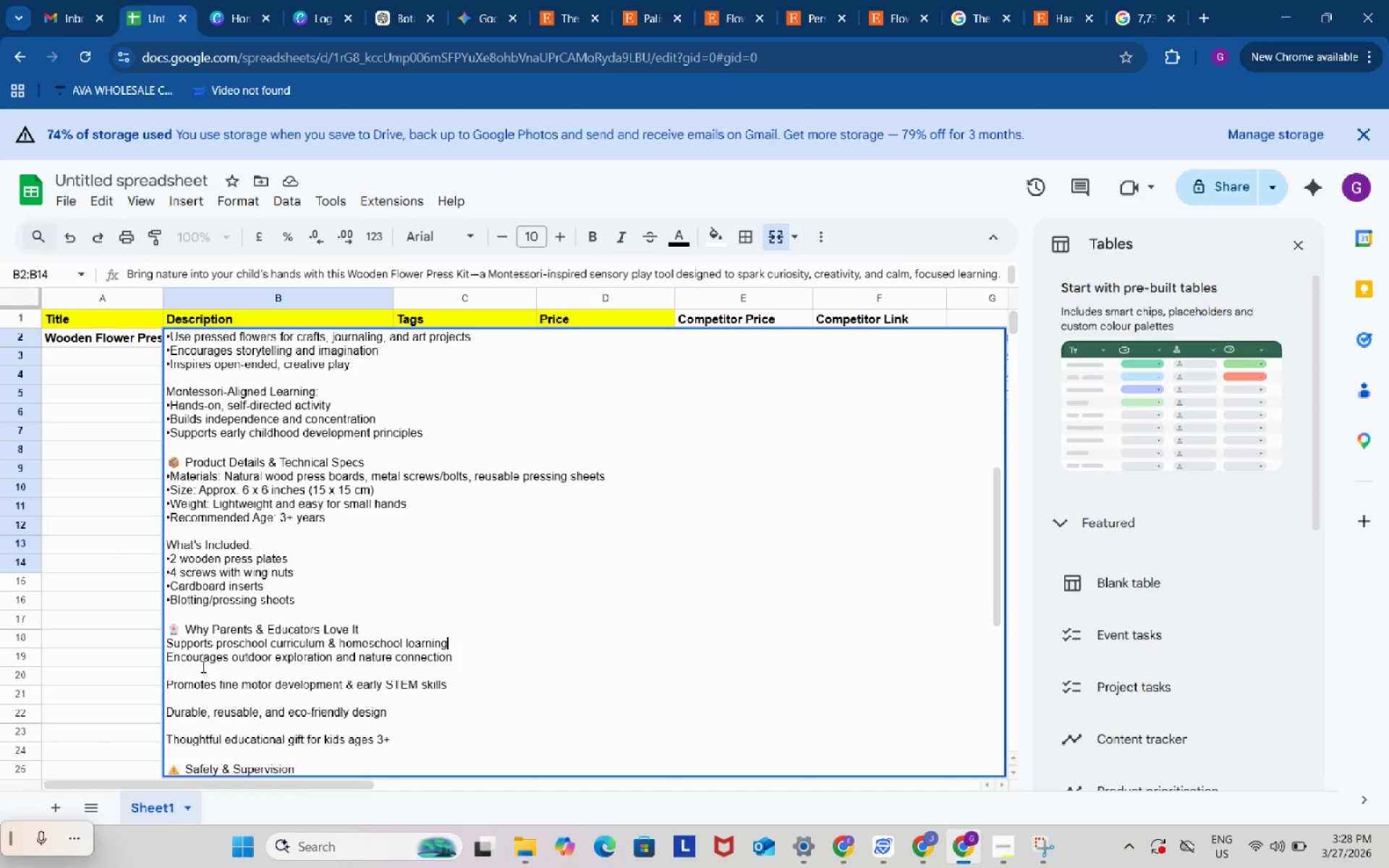 
key(Backspace)
 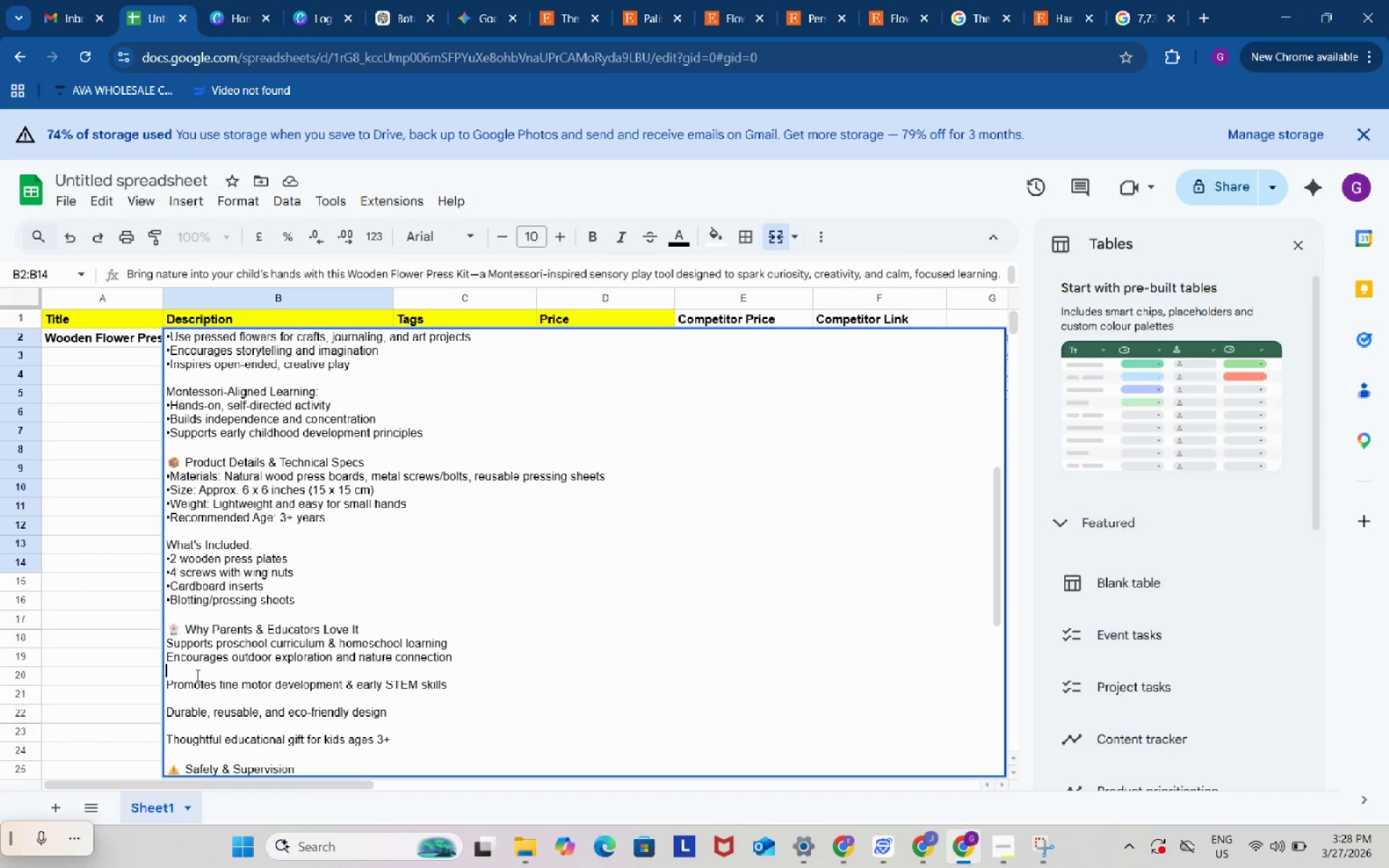 
left_click([196, 675])
 